 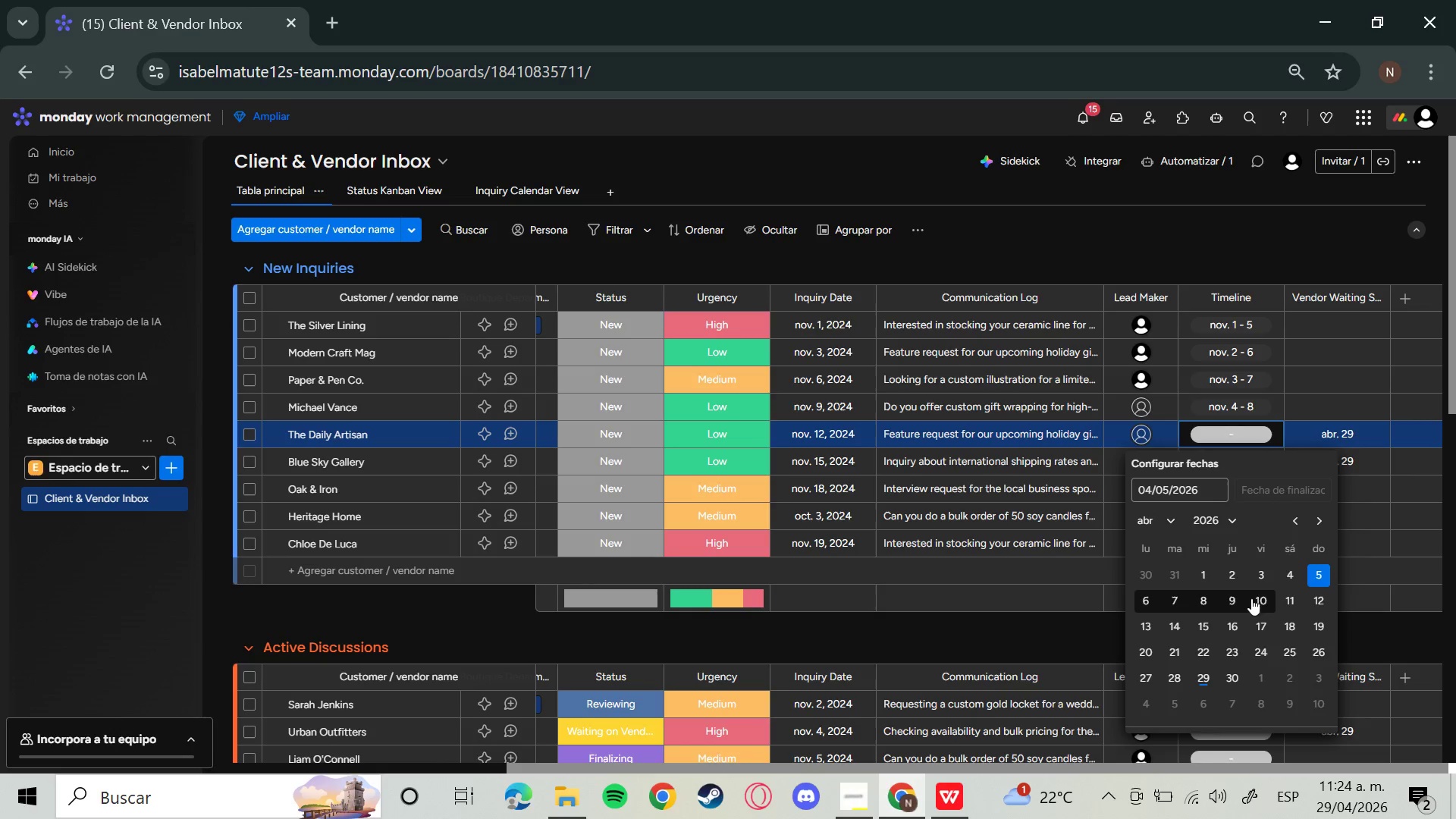 
left_click([1288, 262])
 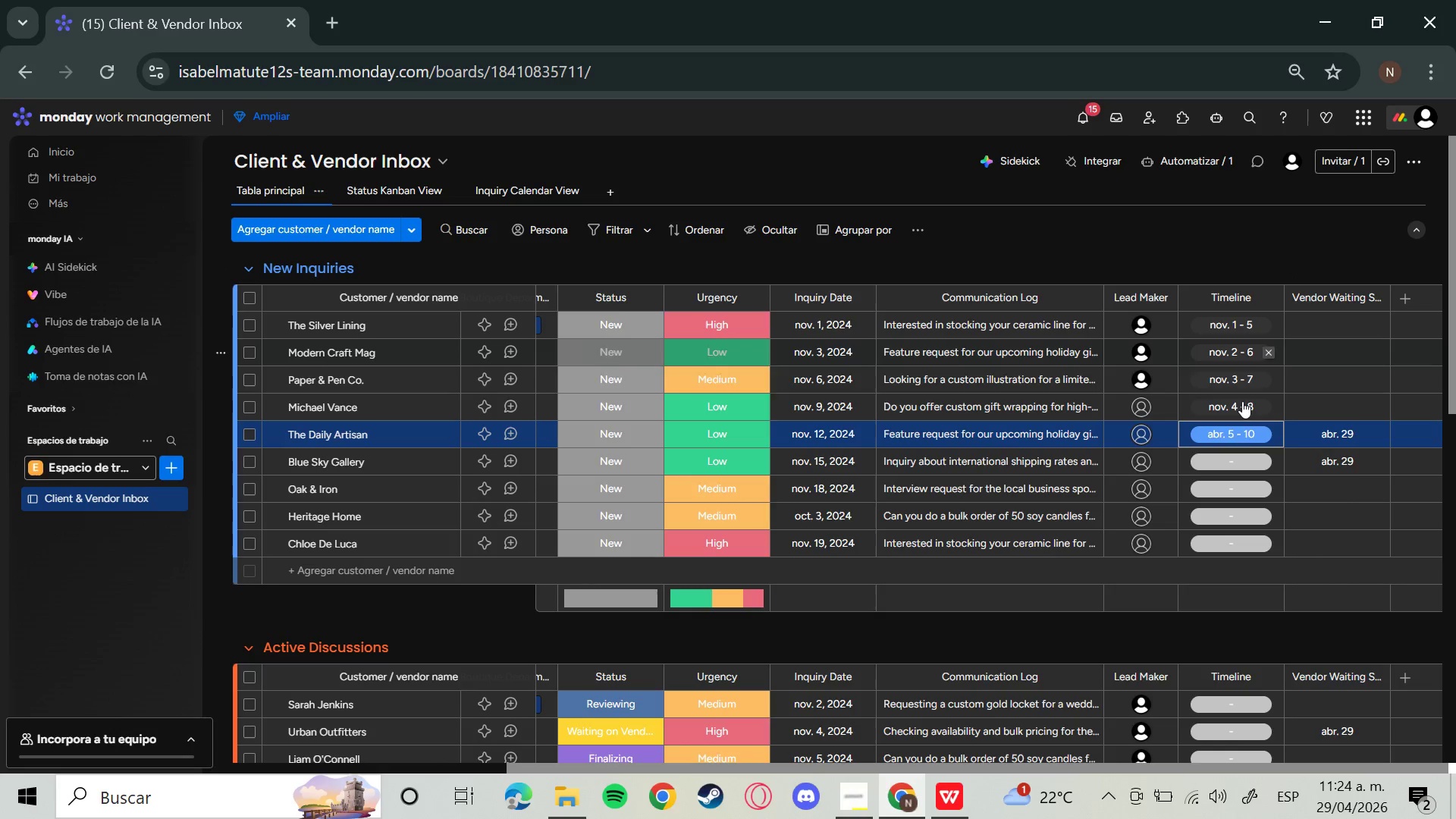 
left_click([1241, 433])
 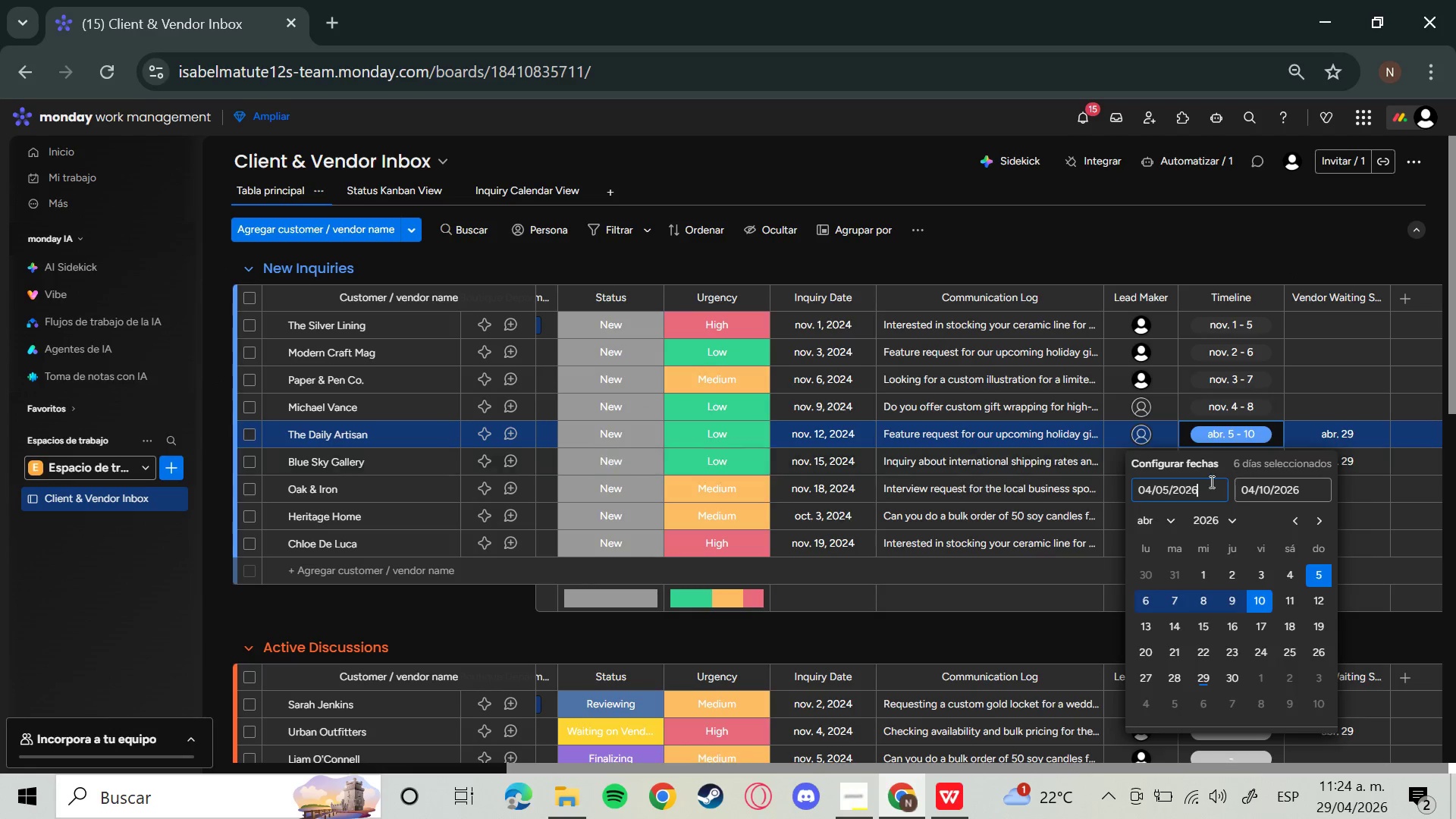 
left_click_drag(start_coordinate=[1210, 486], to_coordinate=[995, 501])
 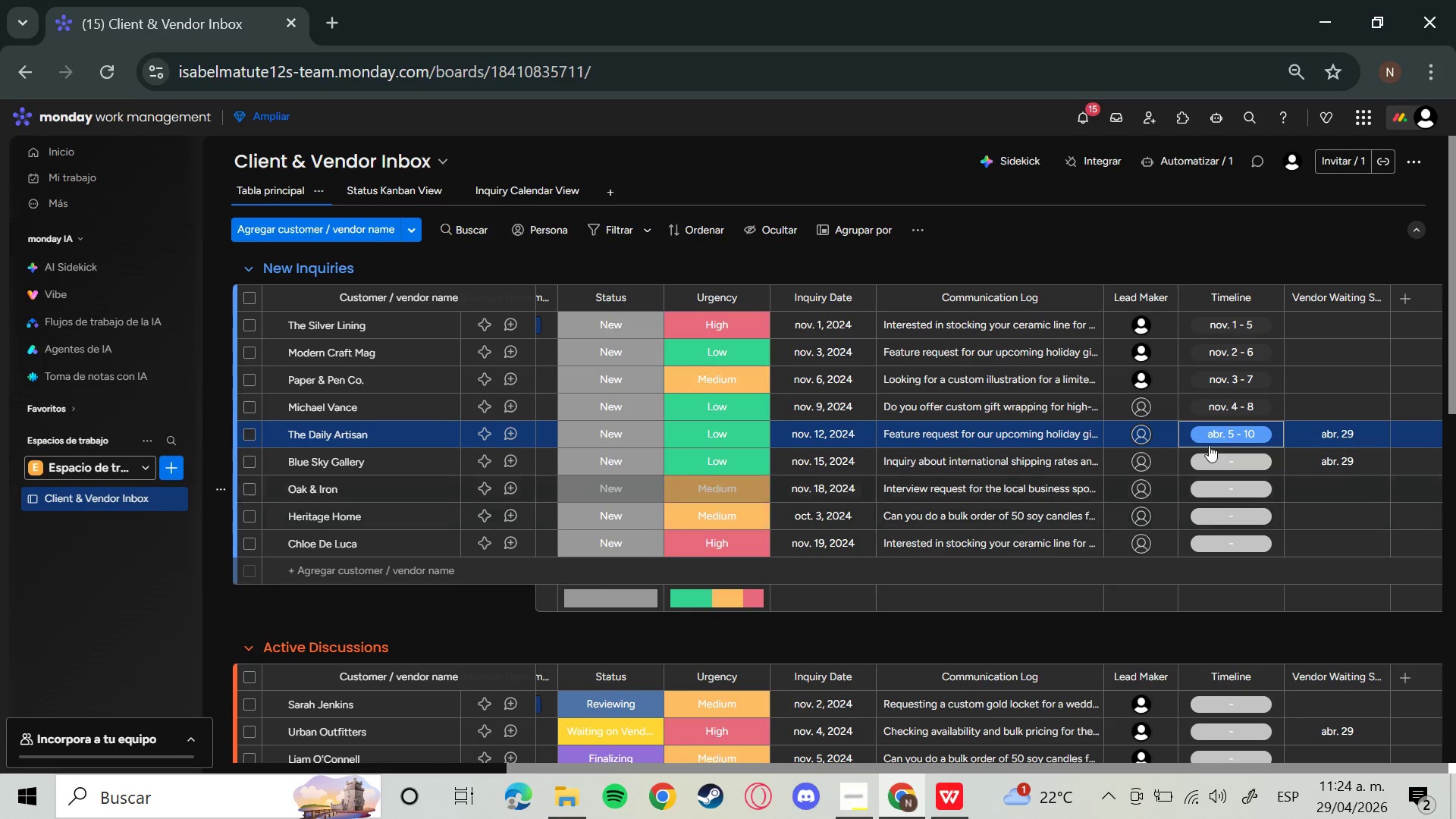 
left_click([1236, 431])
 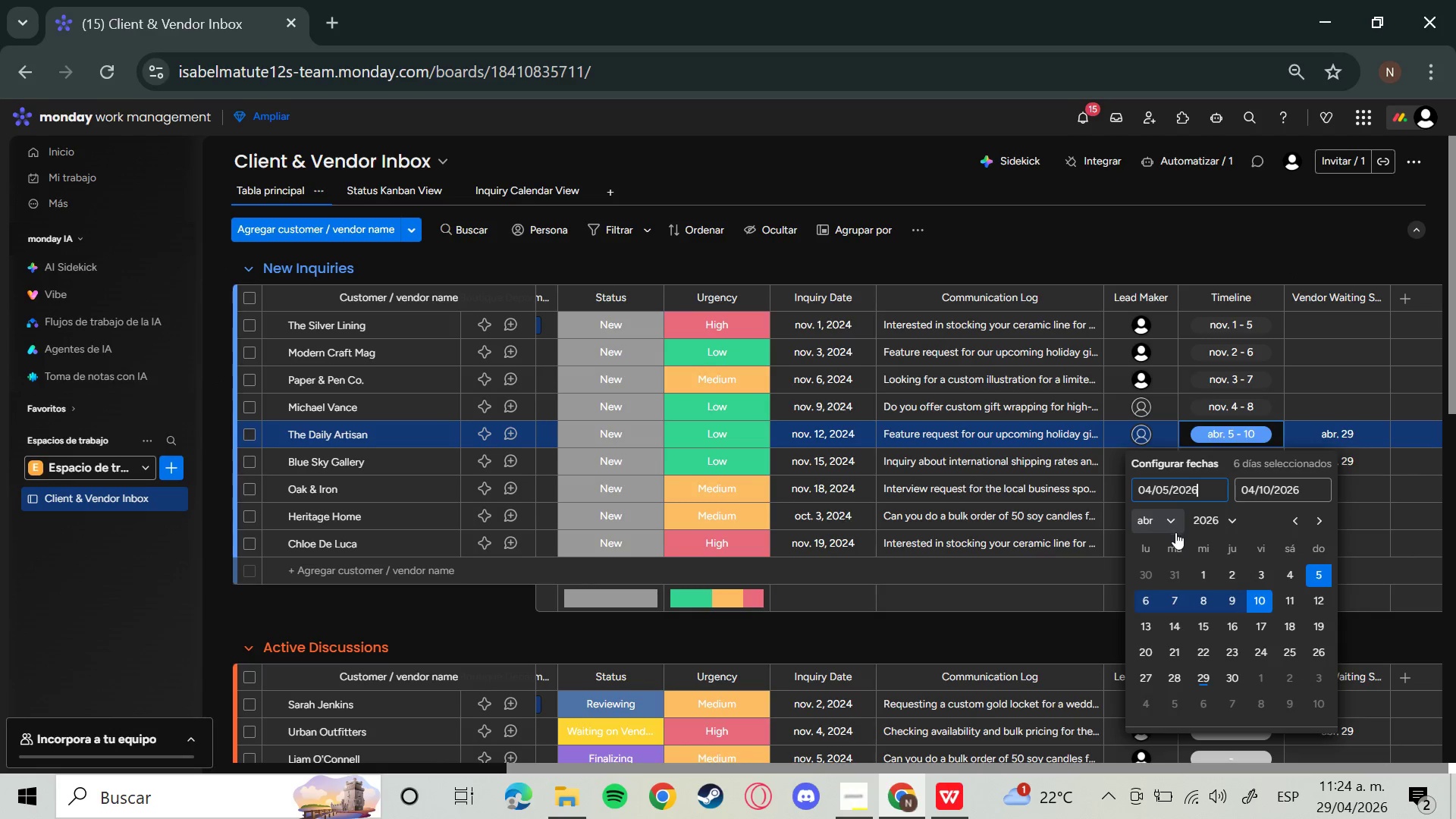 
left_click([1163, 523])
 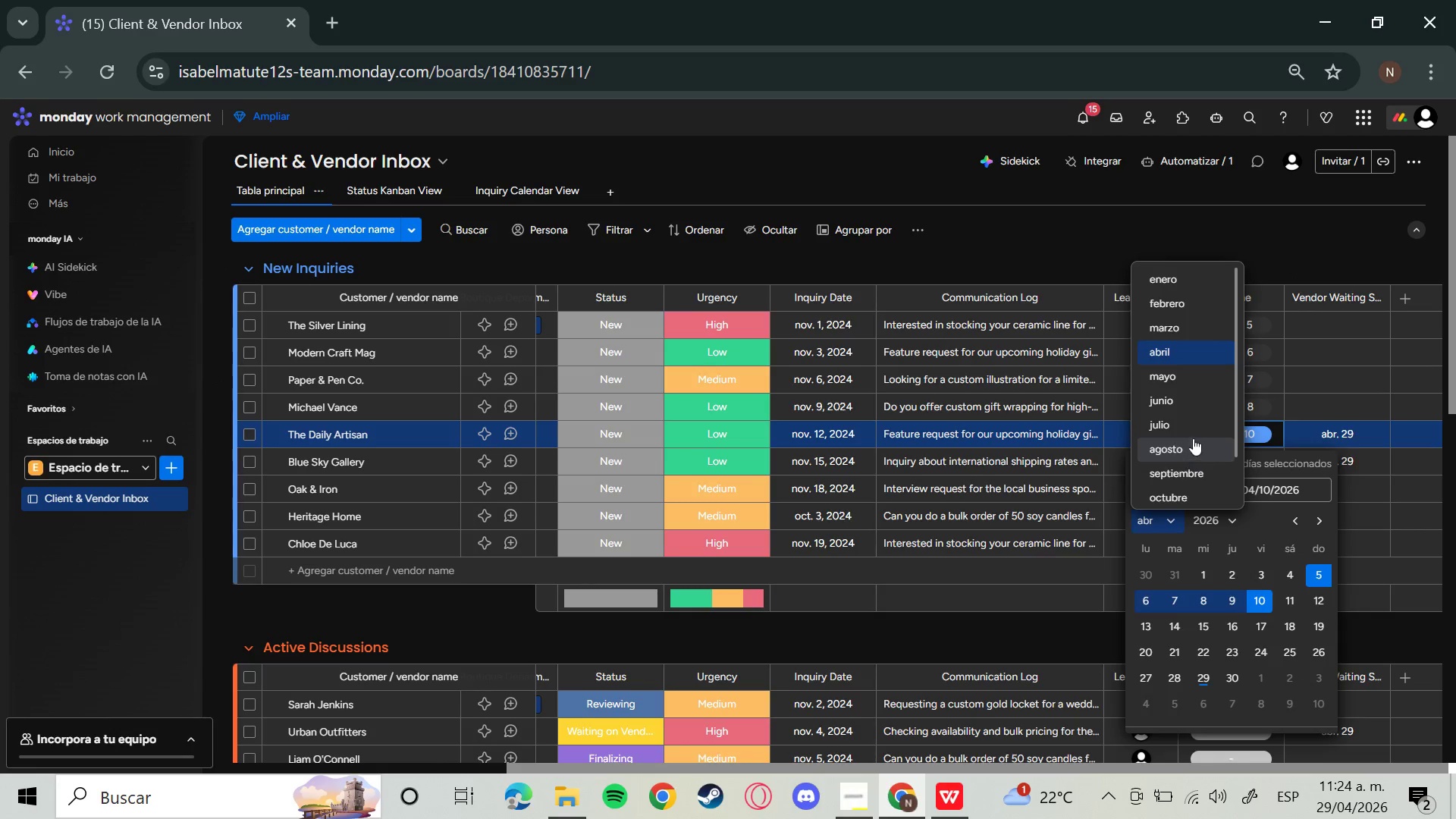 
scroll: coordinate [1188, 488], scroll_direction: down, amount: 1.0
 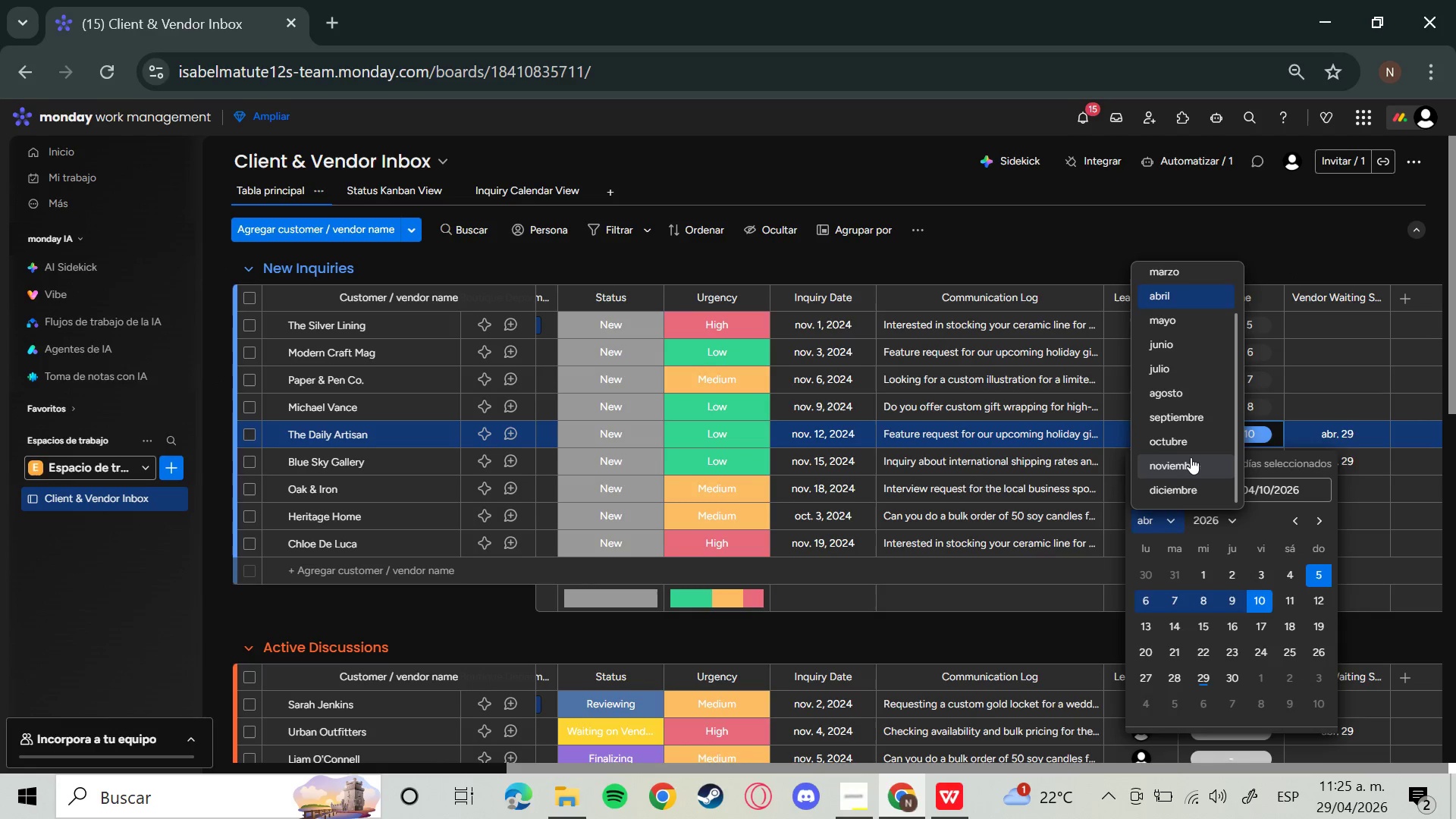 
left_click([1190, 461])
 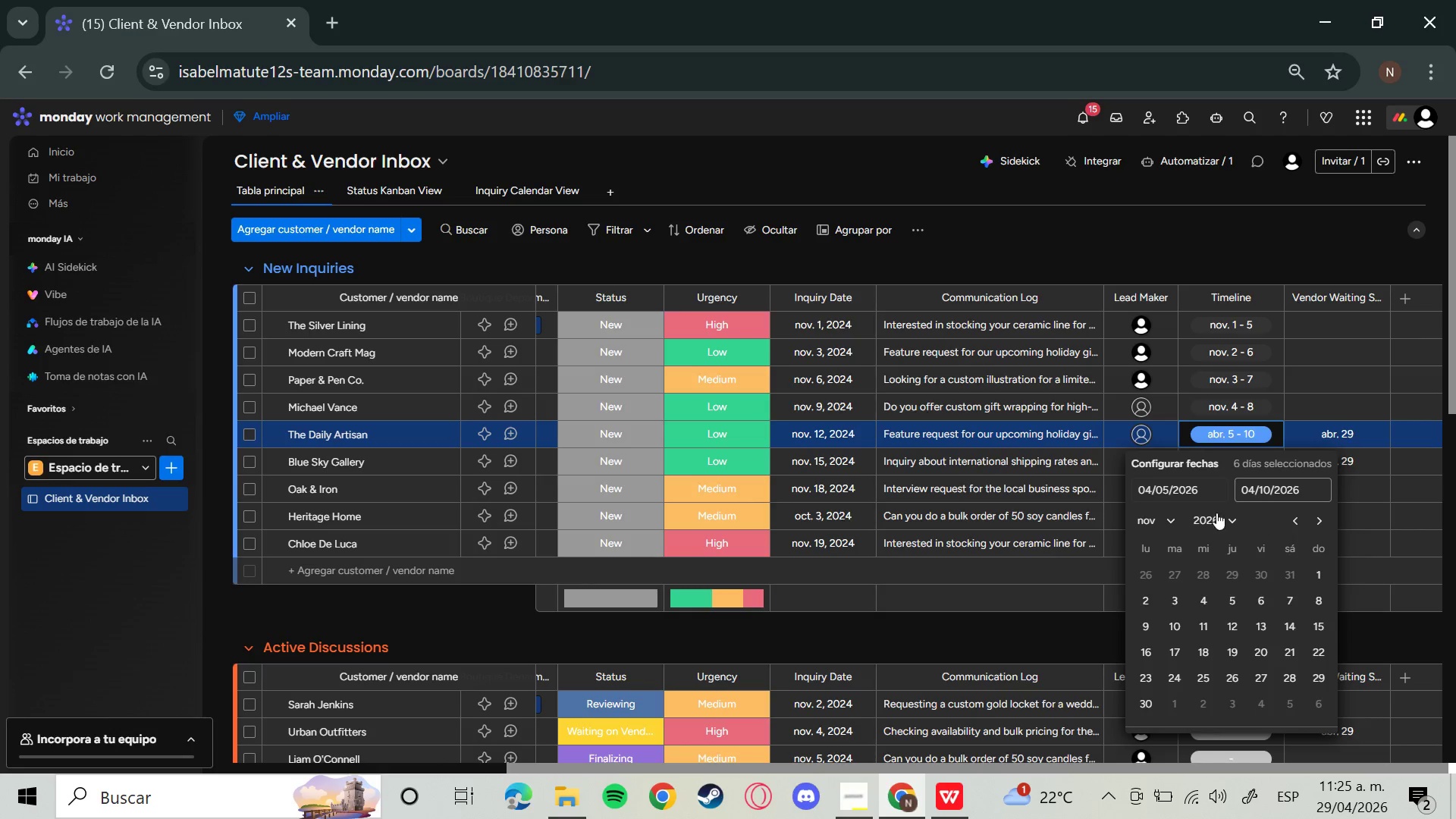 
wait(7.91)
 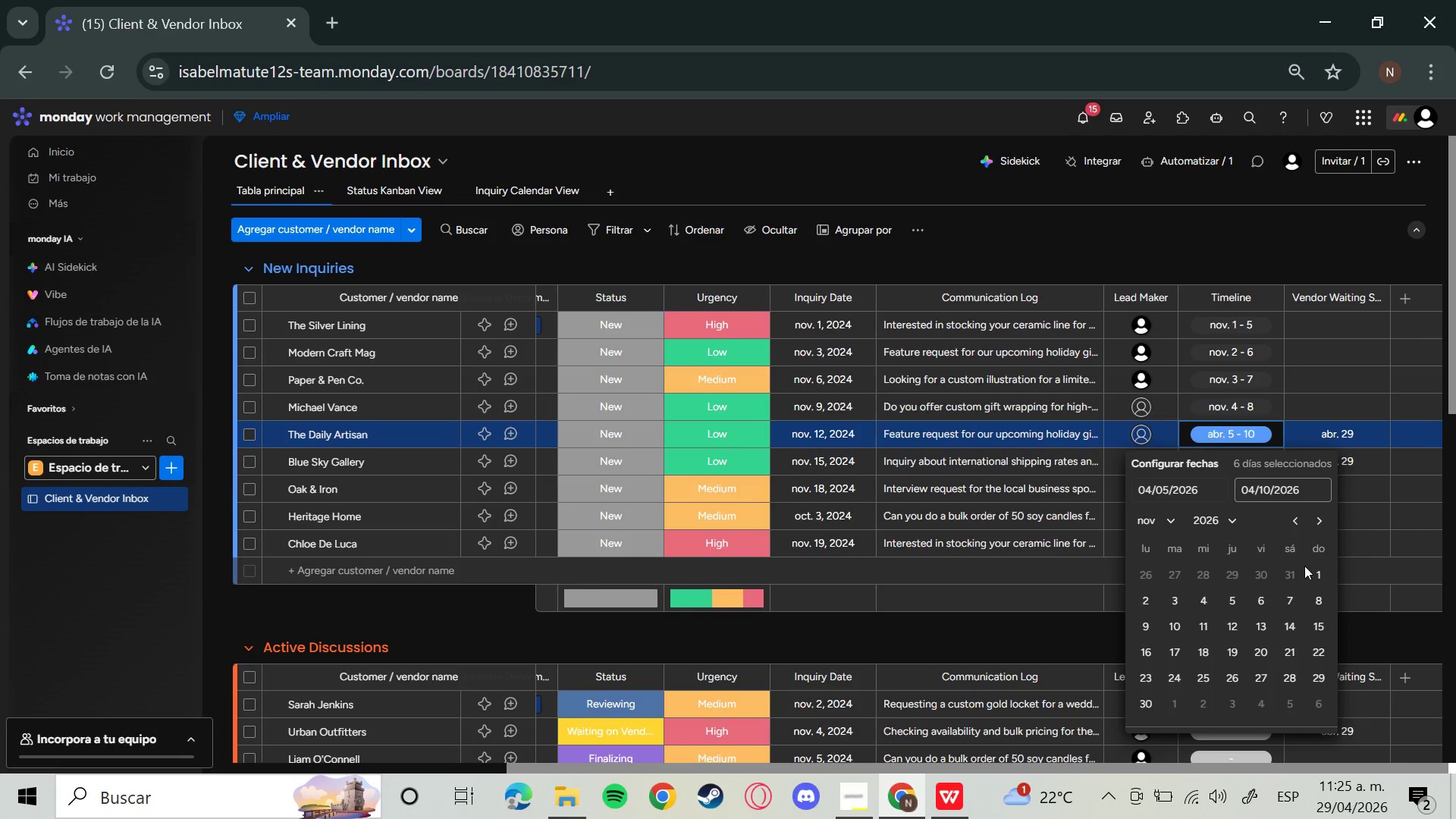 
left_click_drag(start_coordinate=[1202, 489], to_coordinate=[1050, 491])
 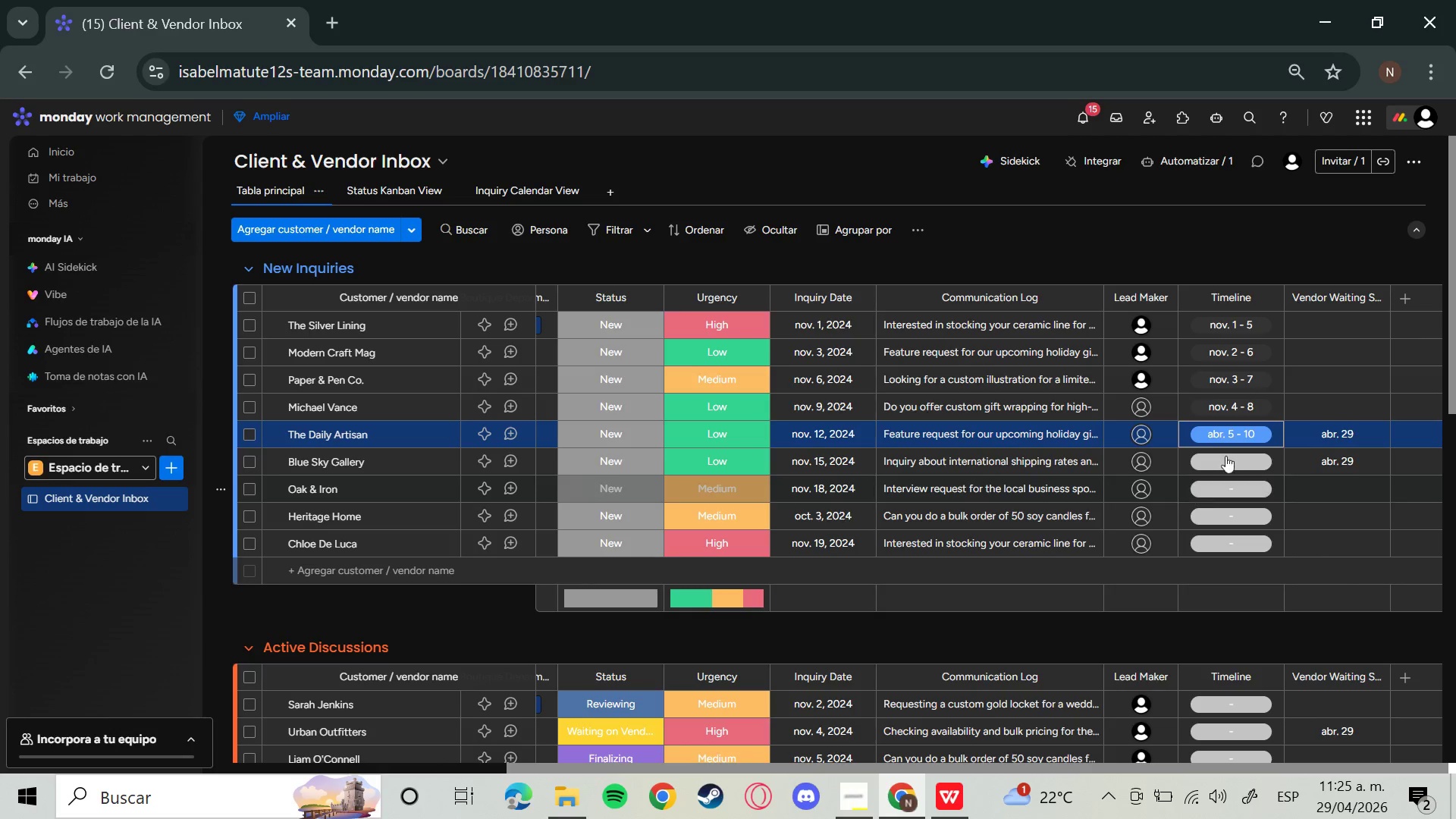 
left_click([1230, 438])
 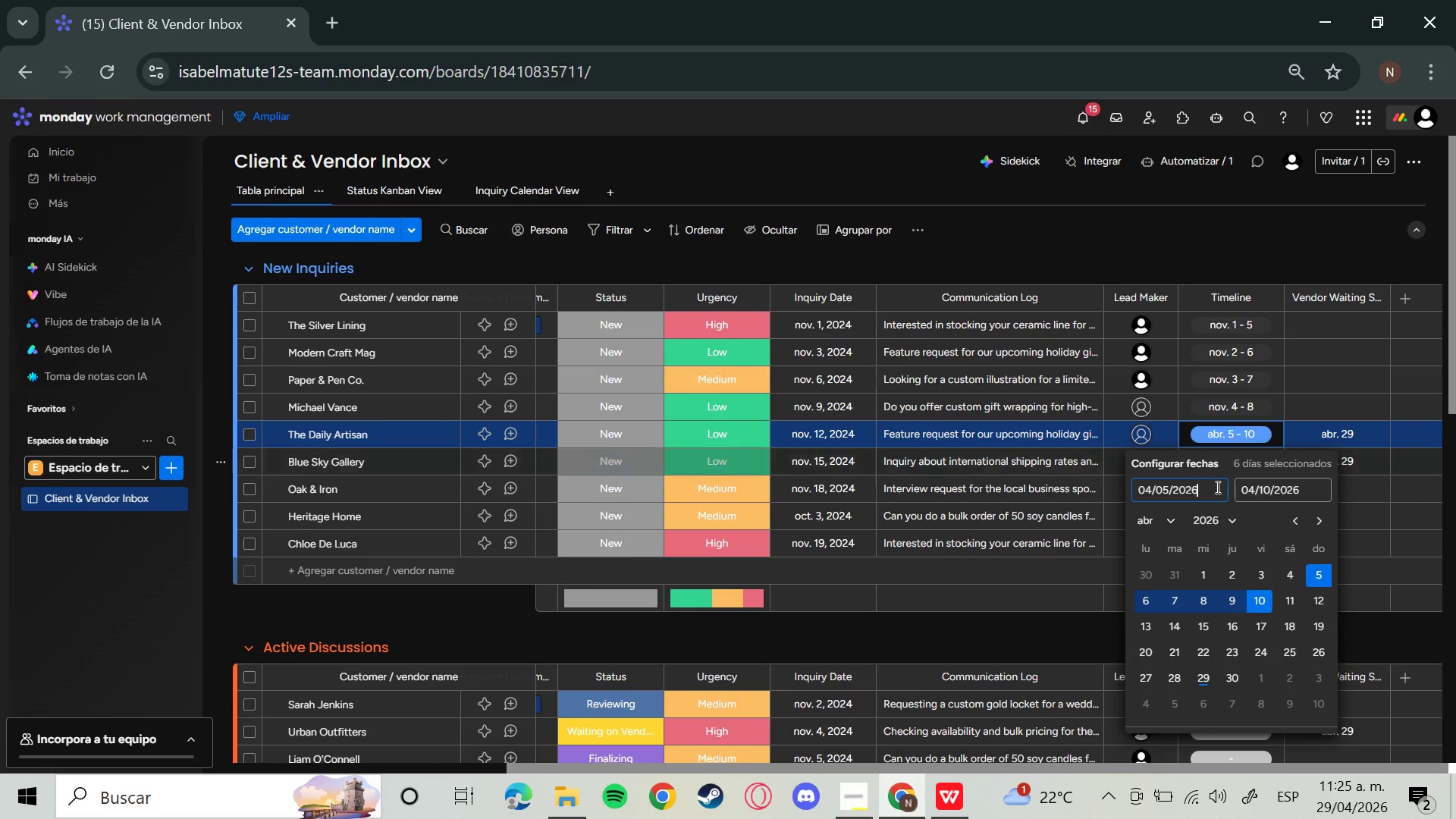 
left_click_drag(start_coordinate=[1210, 488], to_coordinate=[1144, 498])
 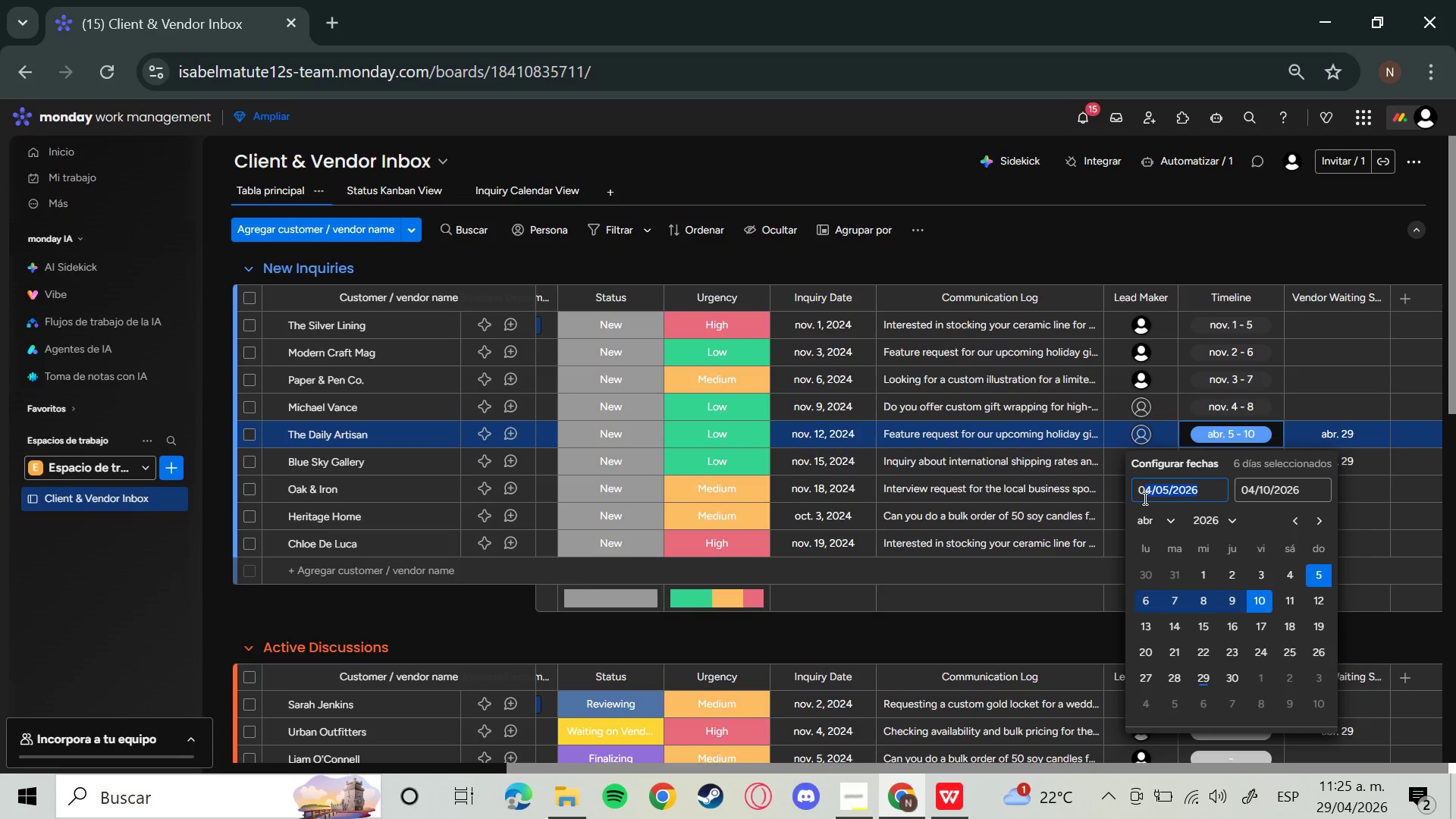 
key(Backspace)
 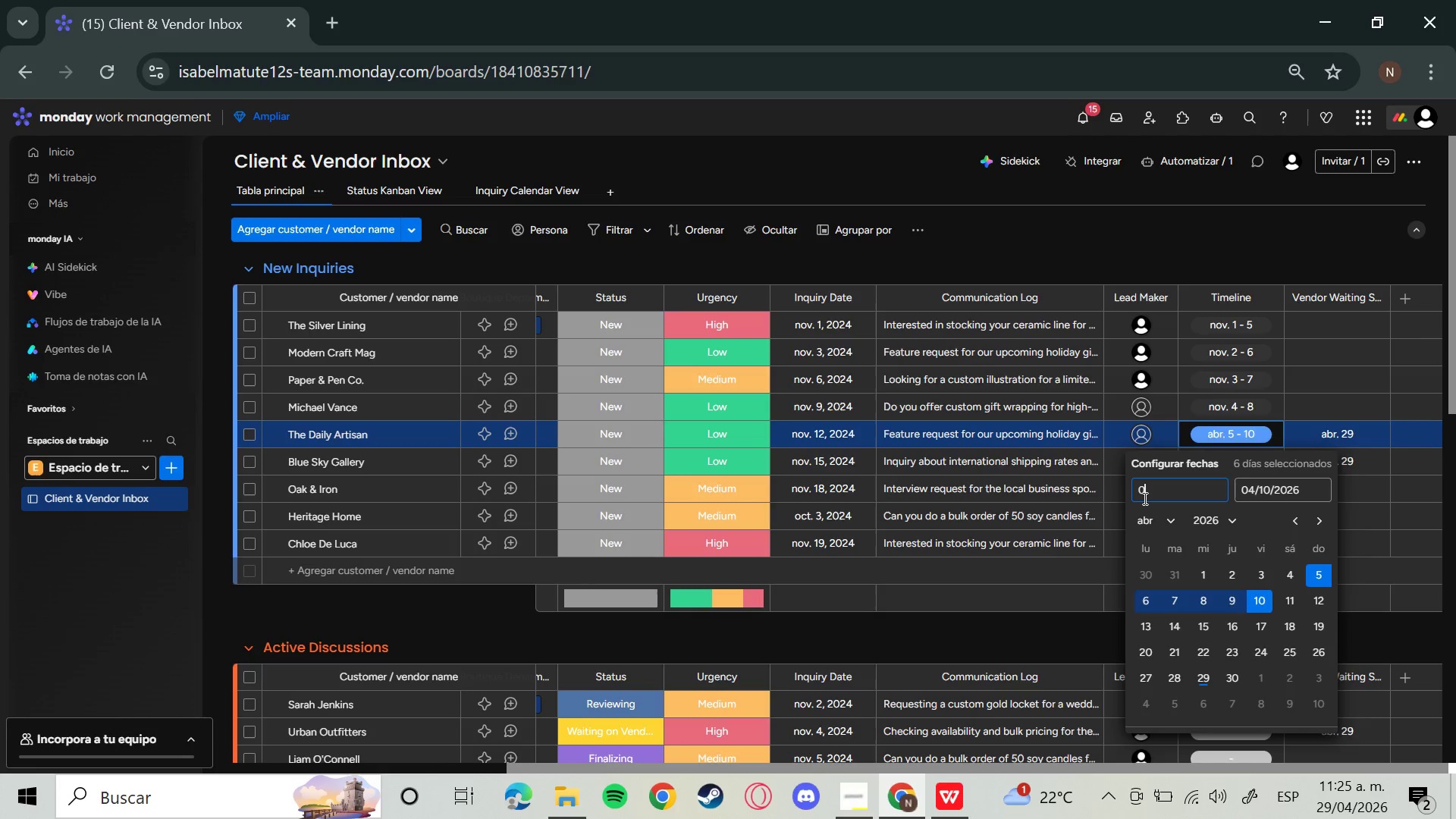 
key(Backspace)
 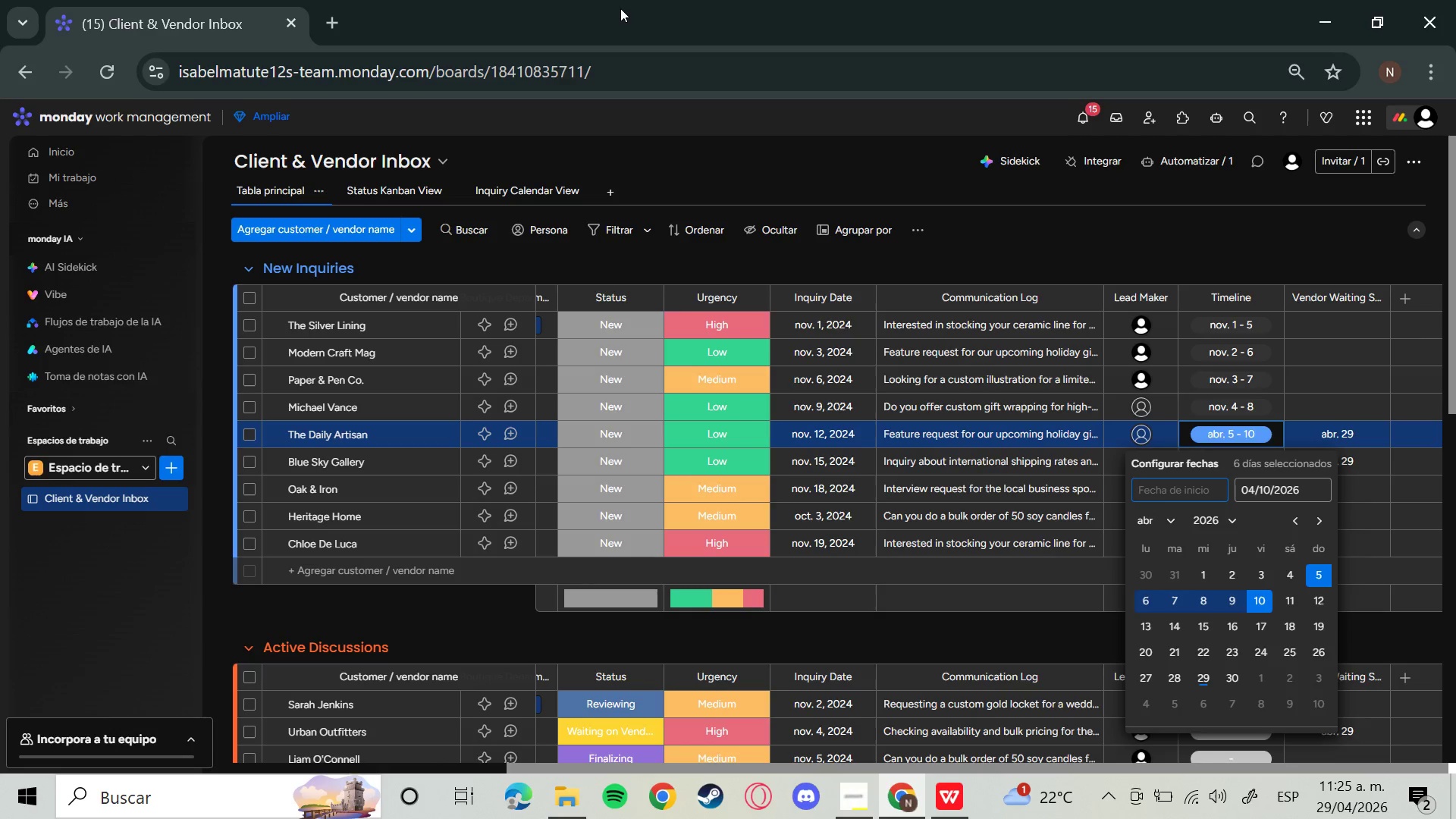 
wait(30.06)
 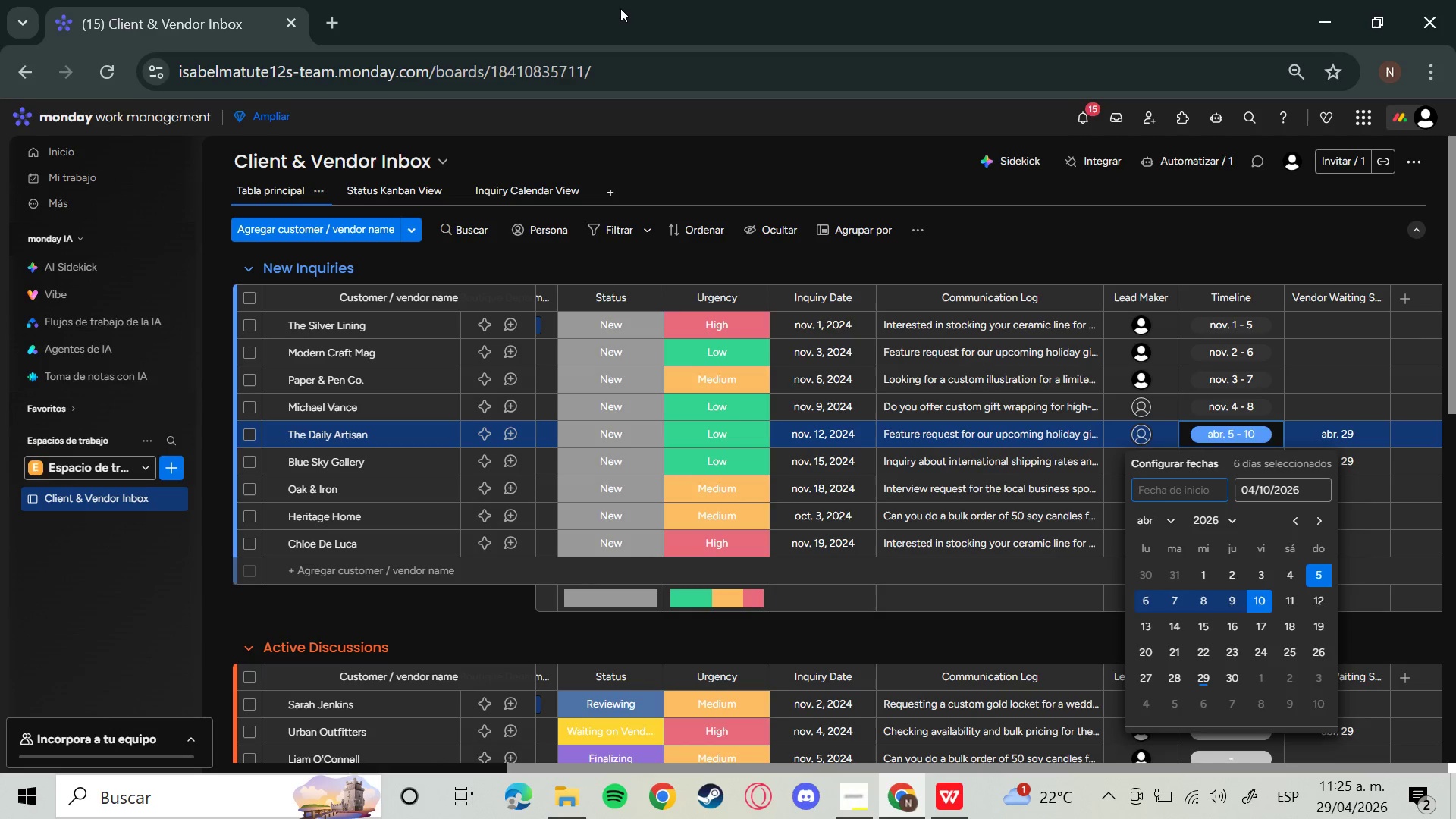 
left_click([1244, 357])
 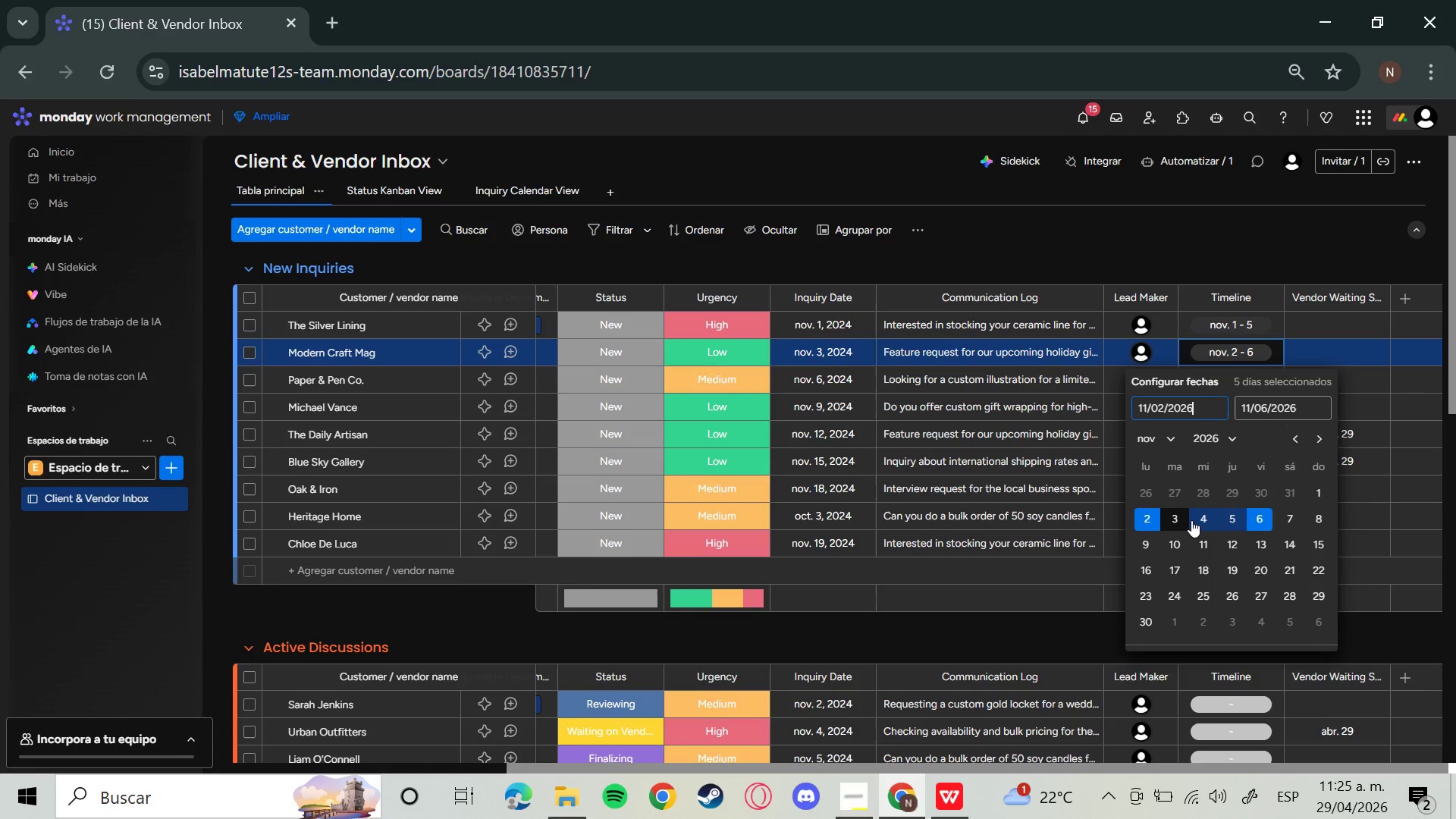 
left_click([1175, 518])
 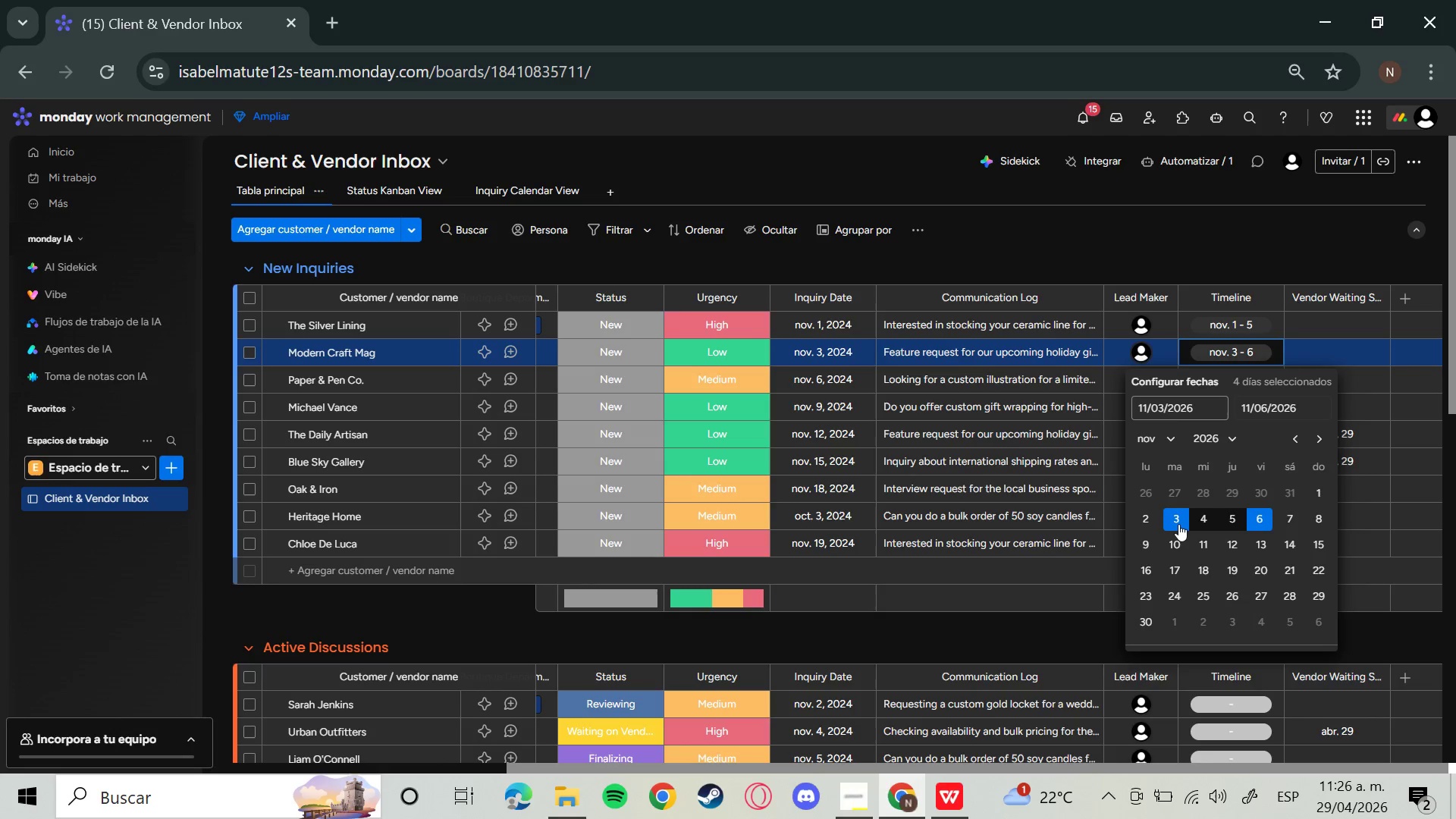 
wait(38.06)
 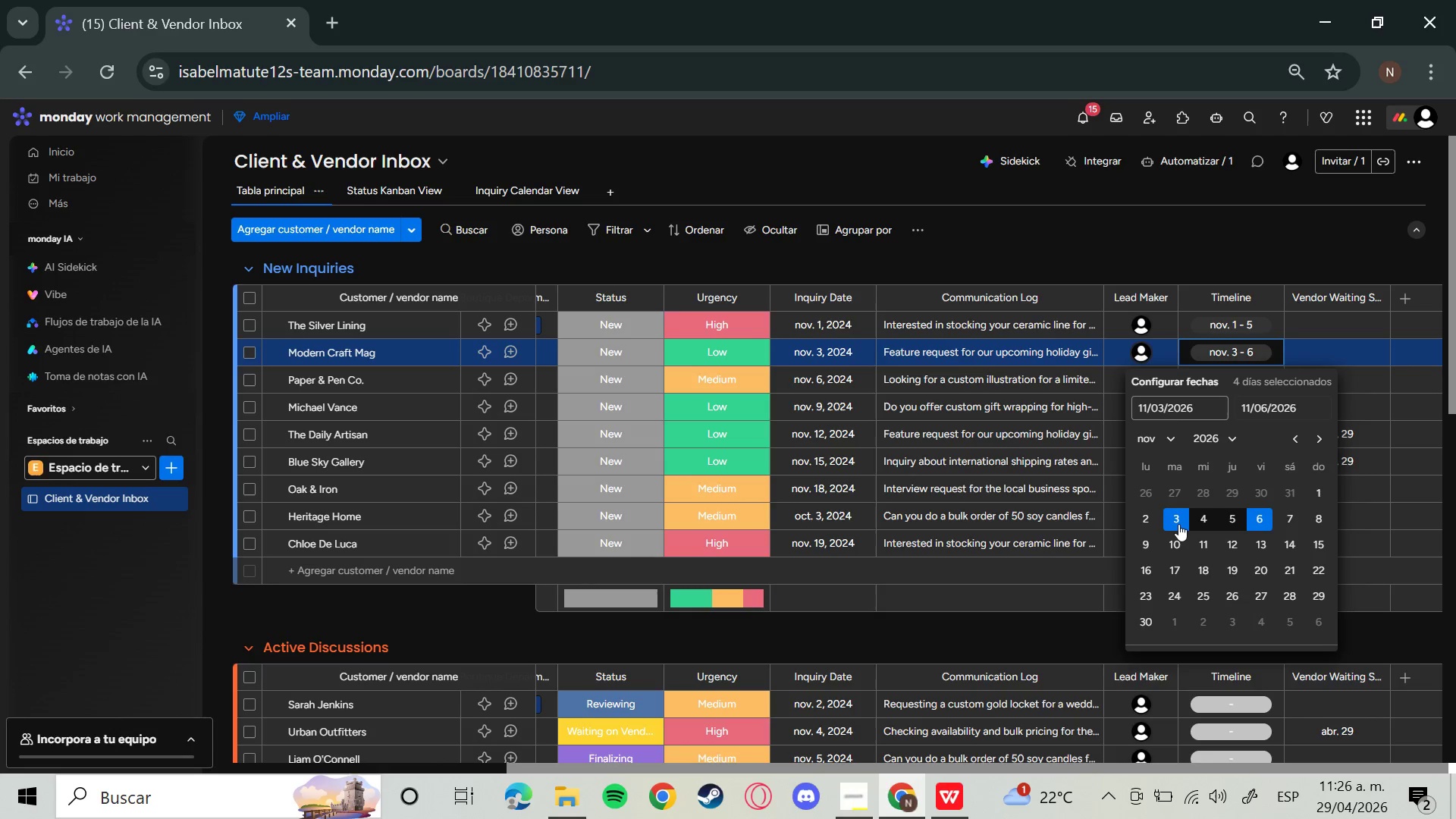 
left_click([1284, 522])
 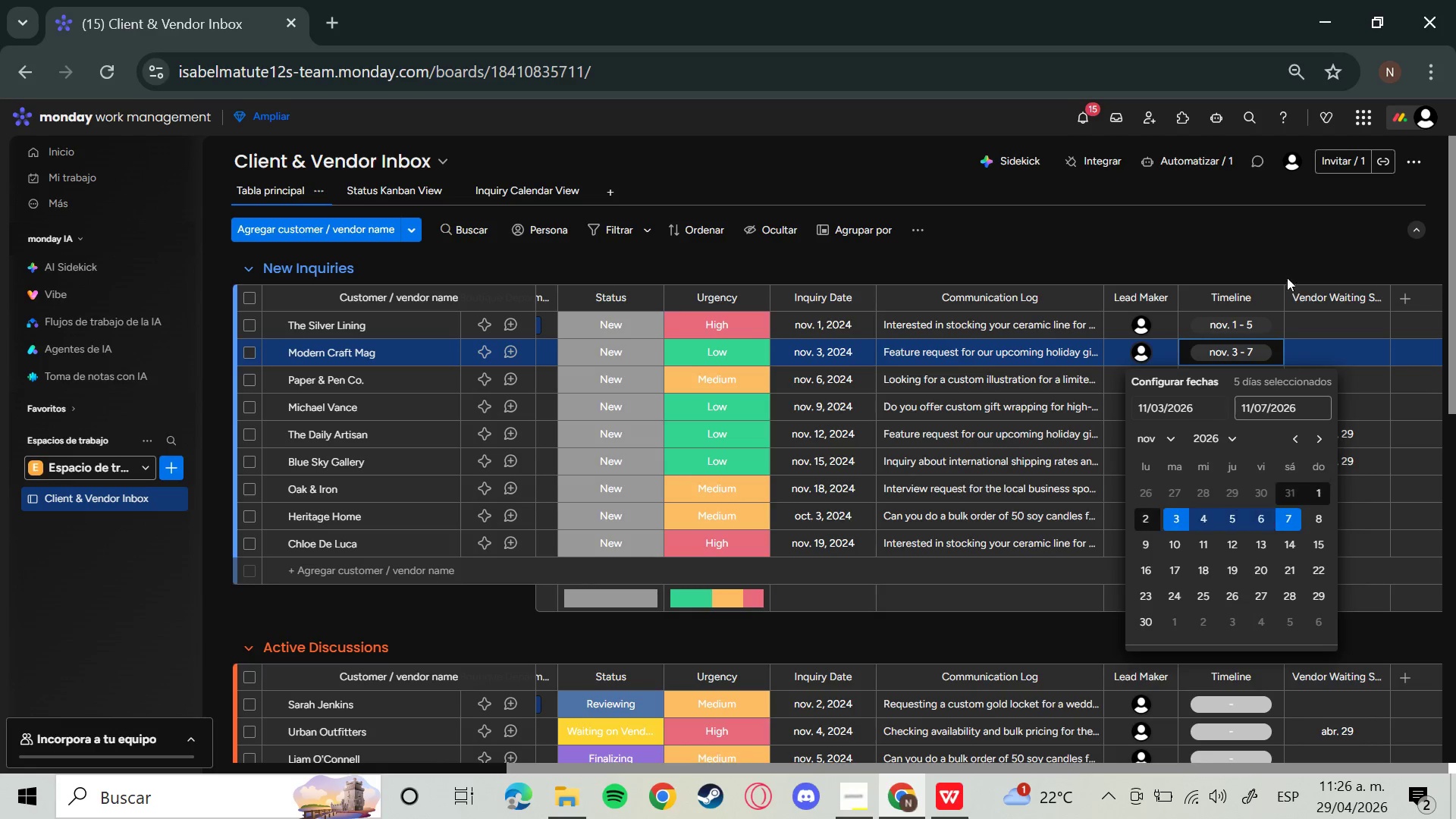 
left_click([1278, 256])
 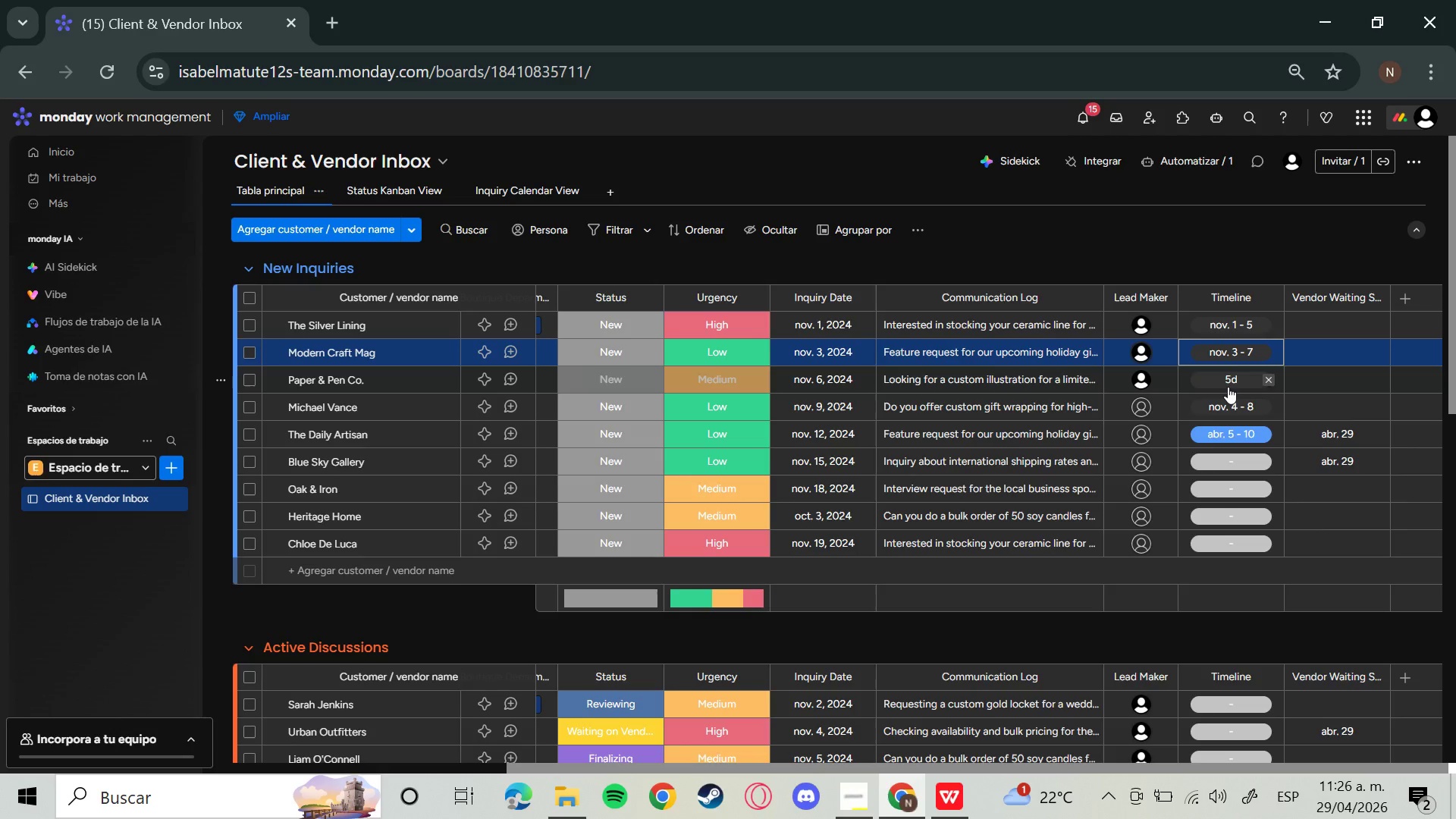 
left_click([1226, 387])
 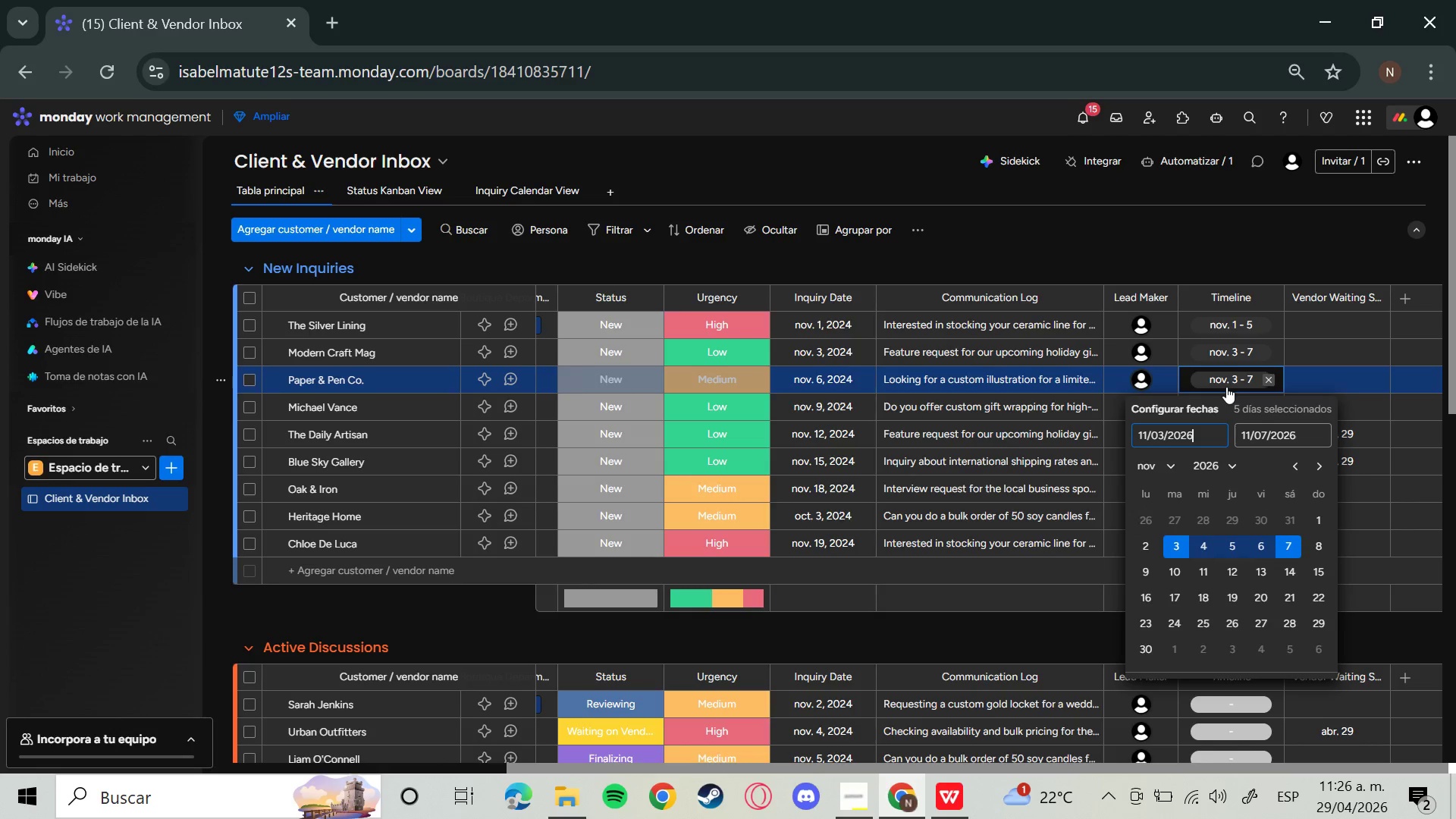 
wait(13.02)
 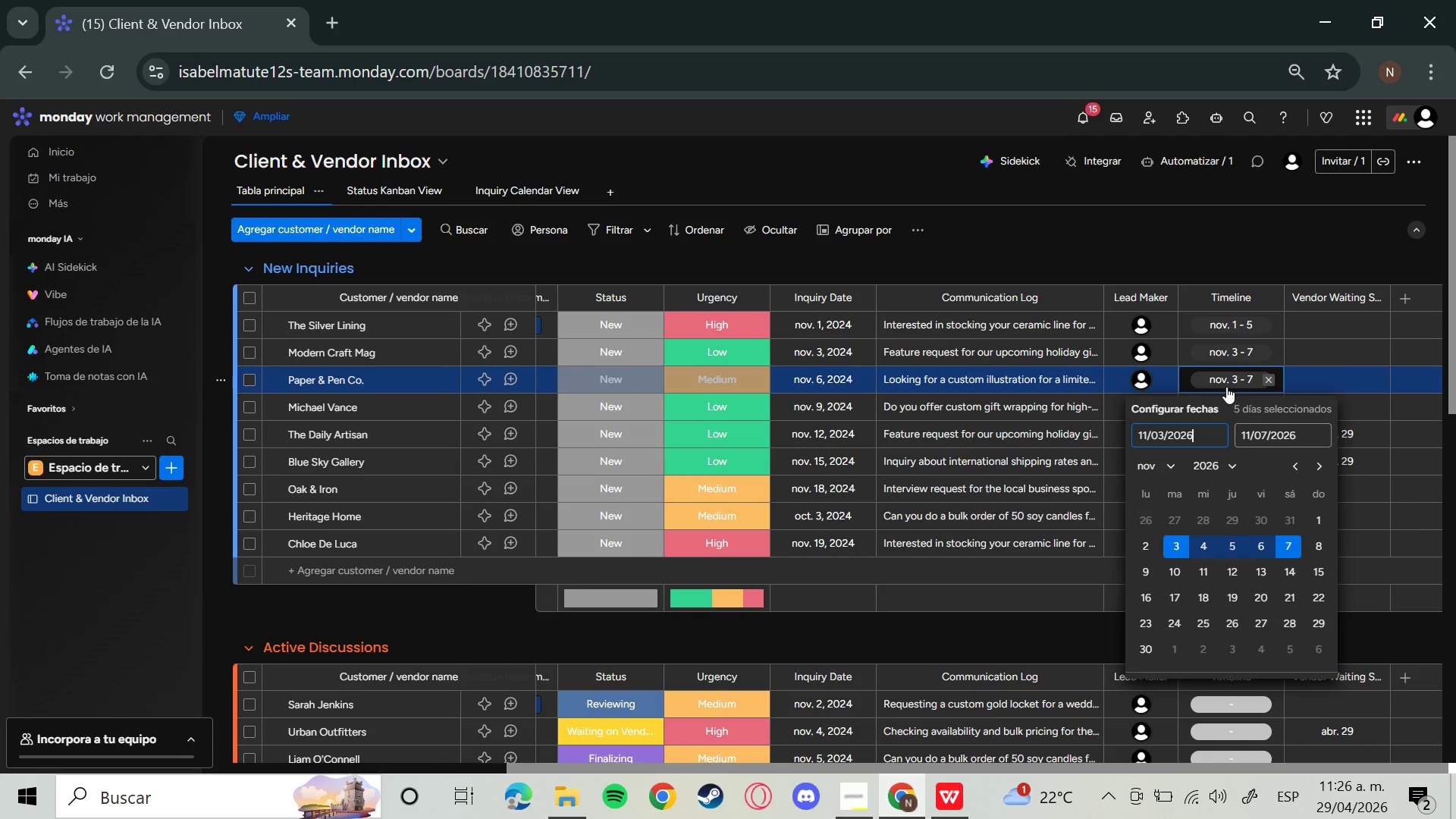 
left_click([1257, 544])
 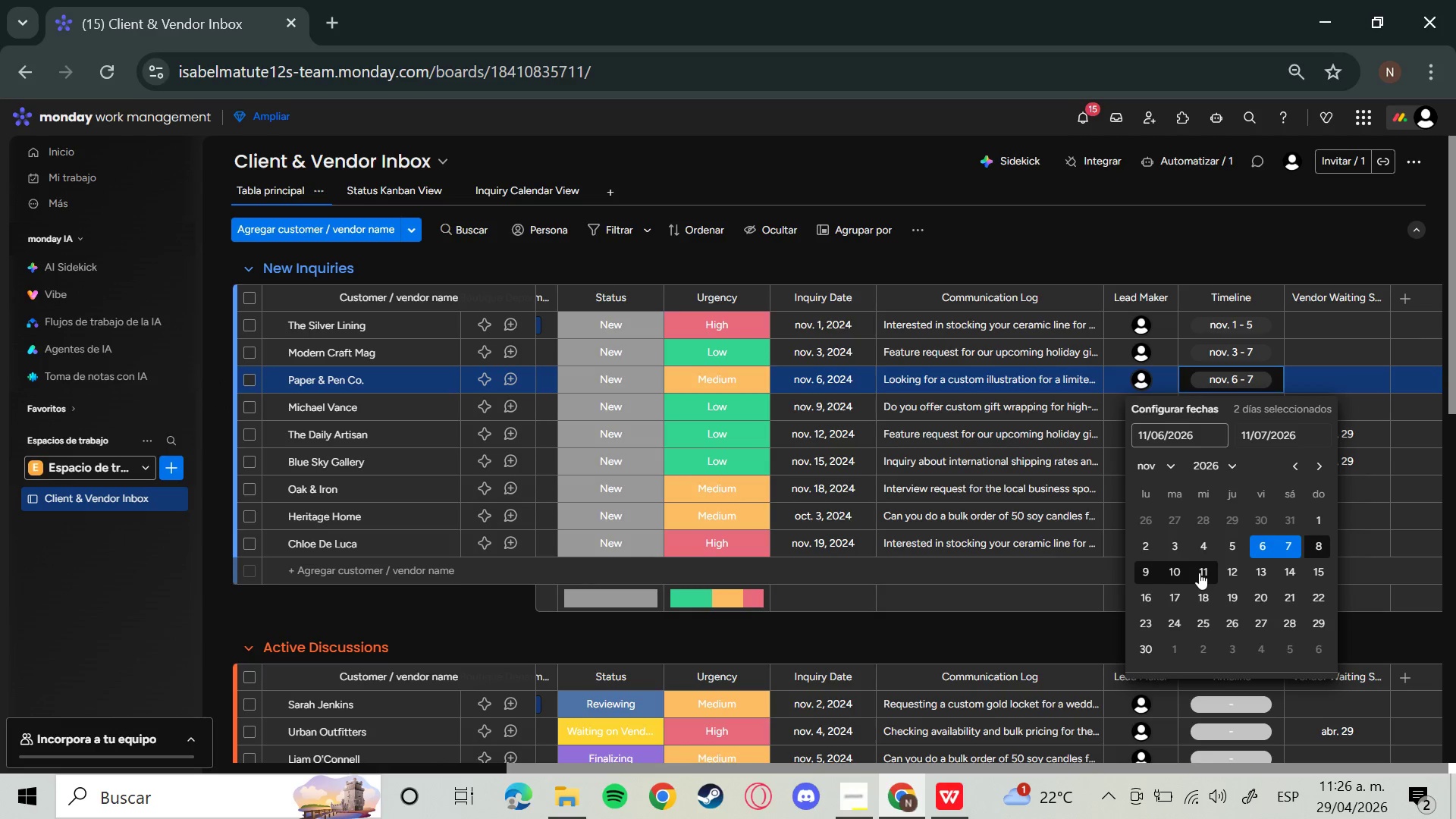 
left_click([1200, 573])
 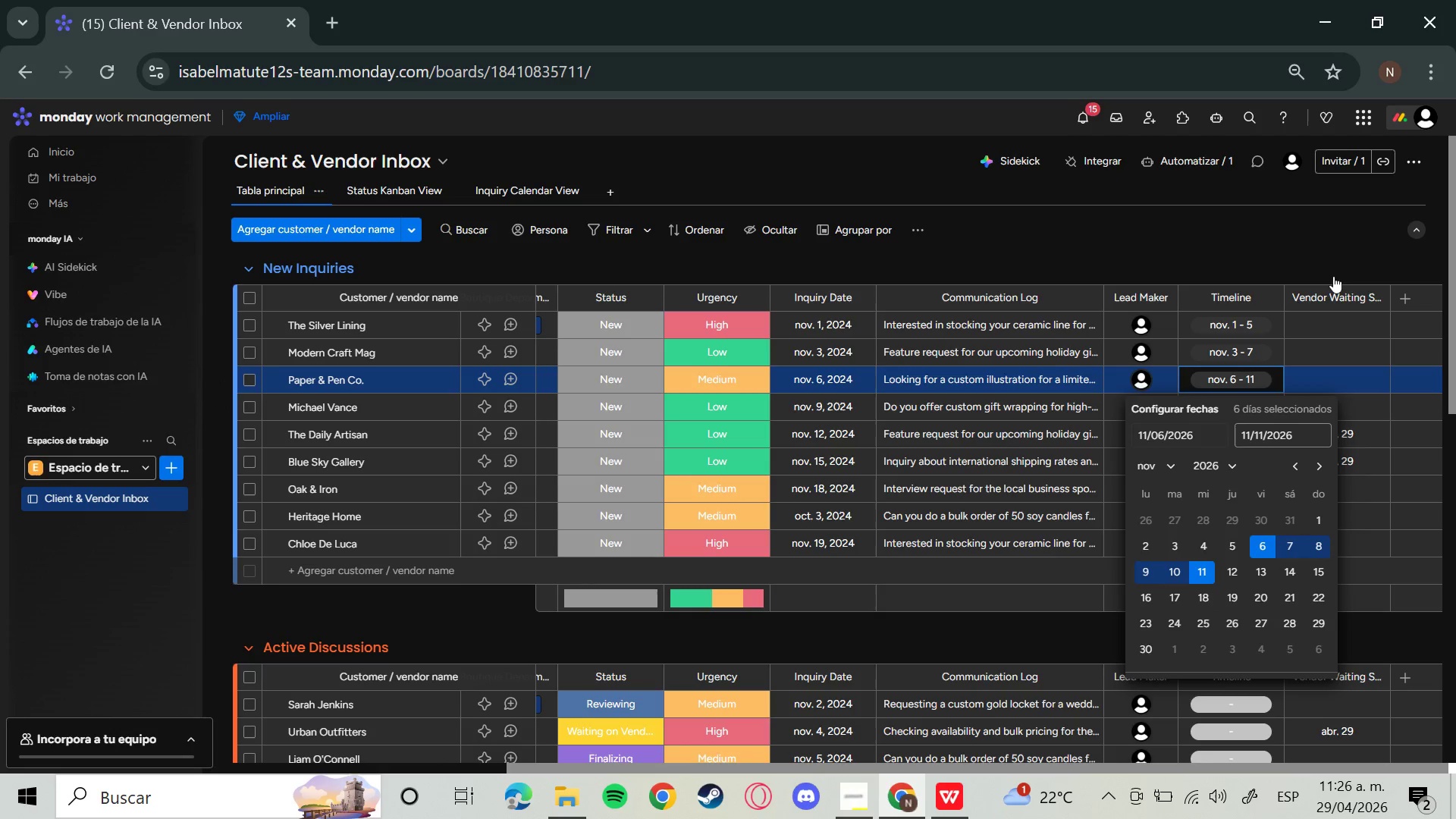 
left_click([1307, 259])
 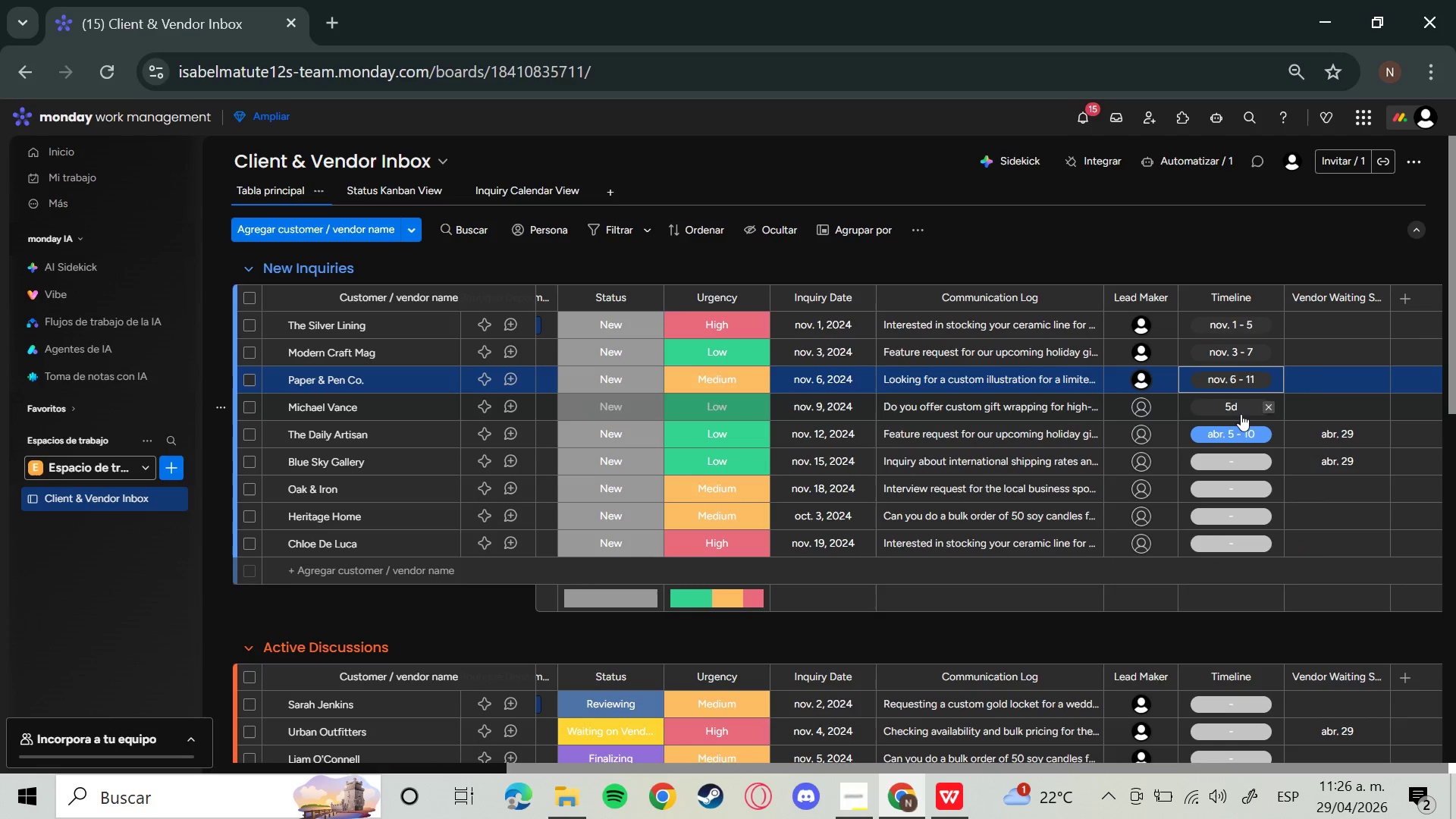 
left_click([1239, 411])
 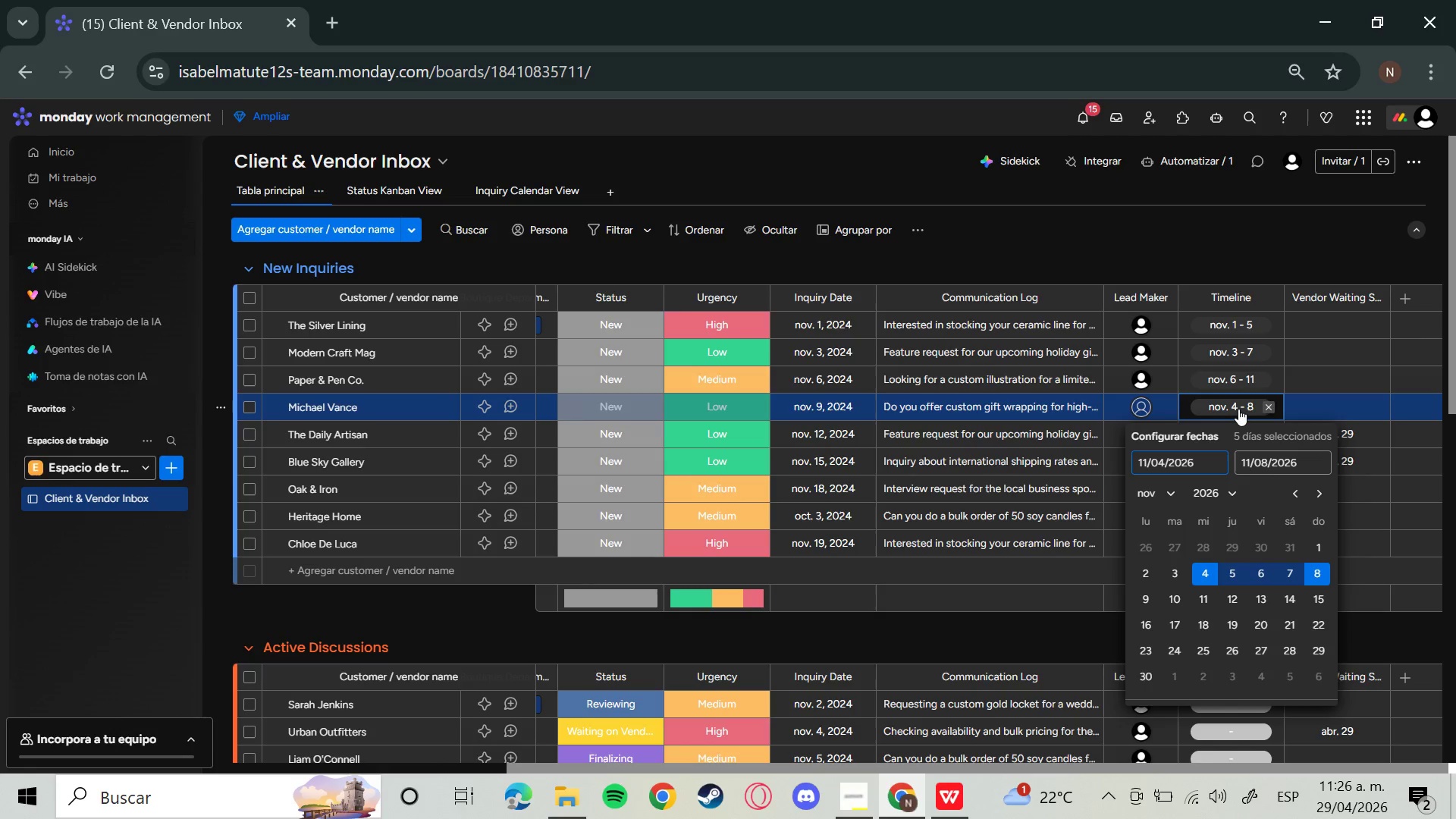 
wait(16.95)
 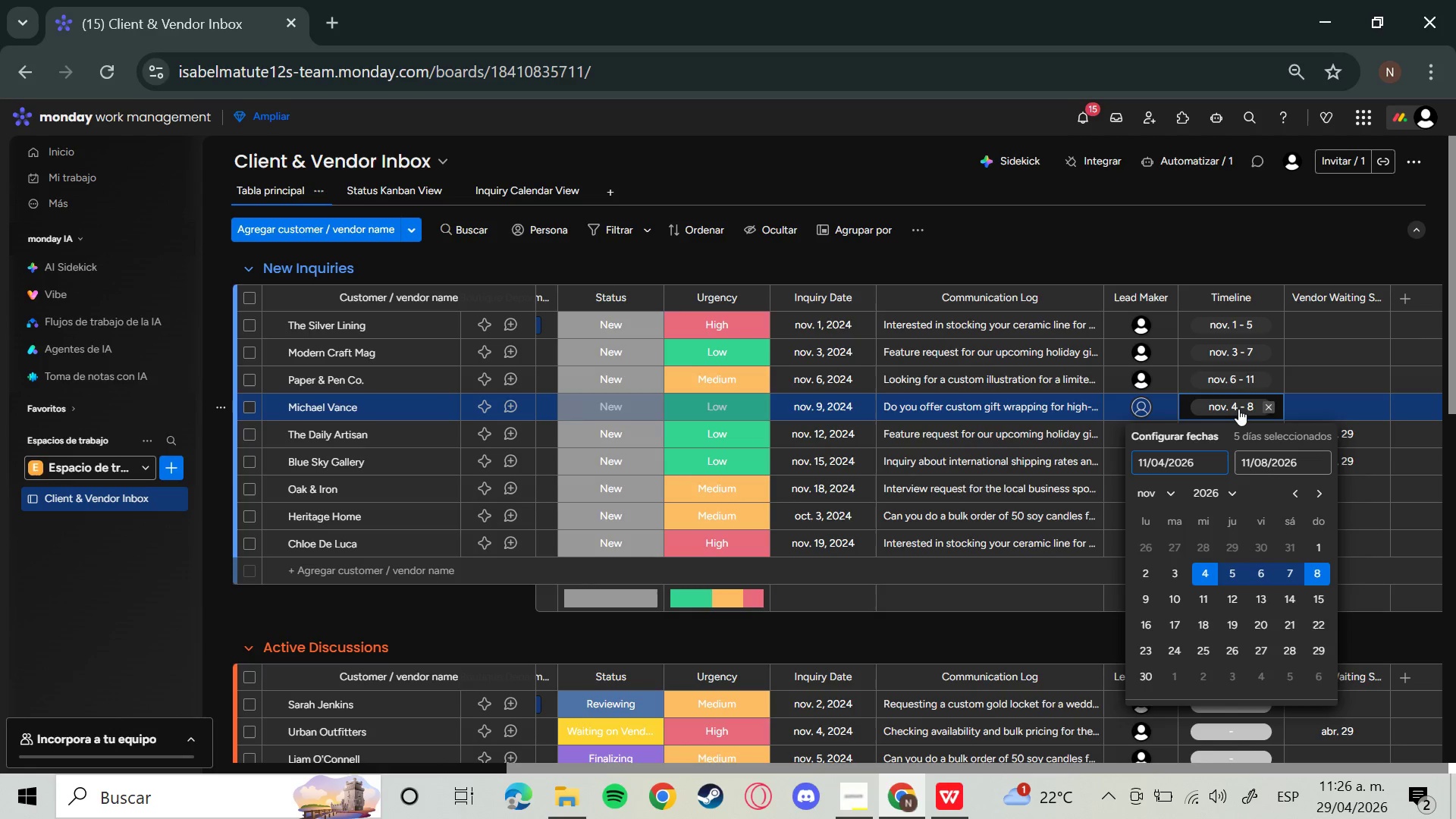 
left_click([1153, 601])
 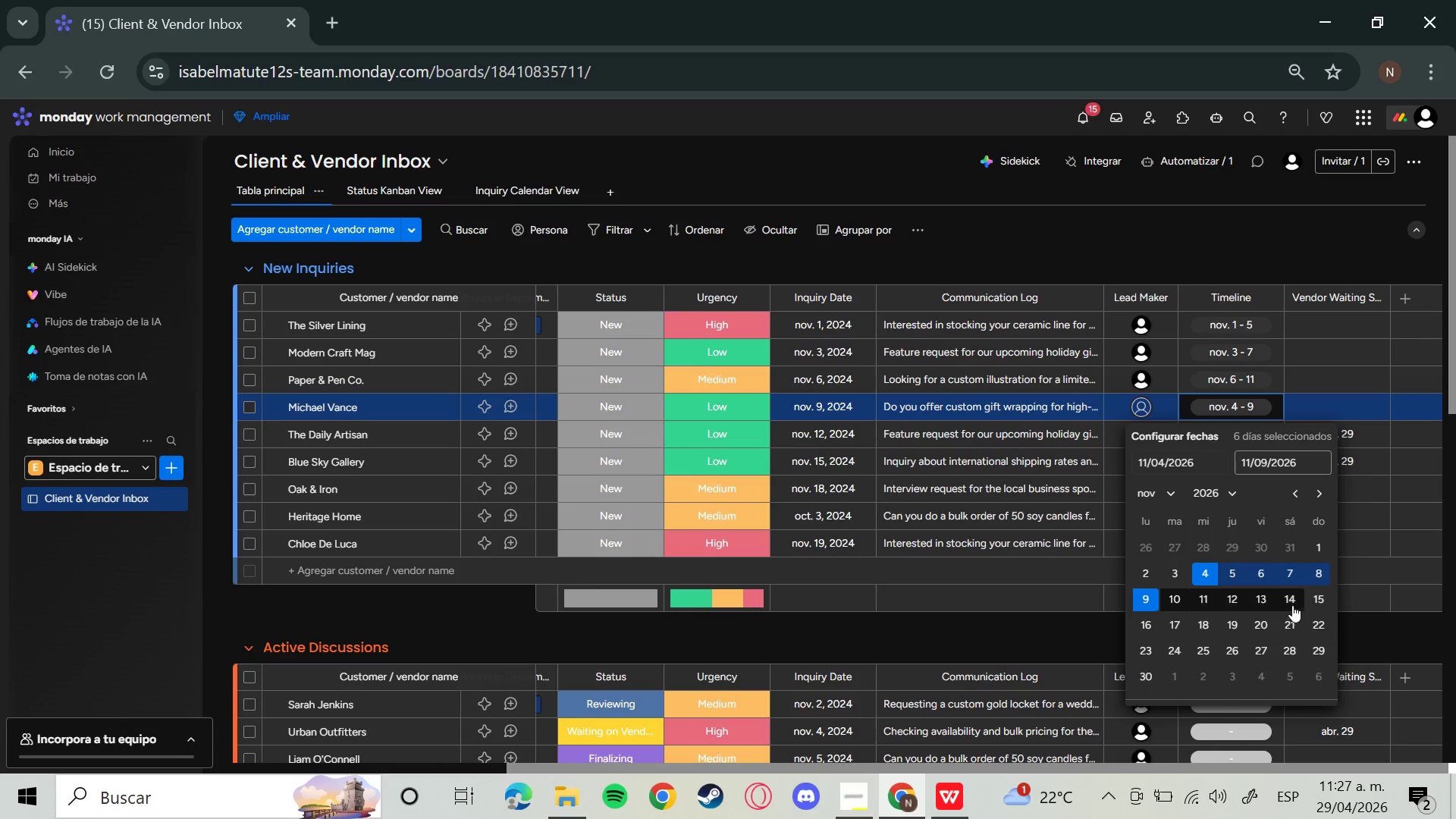 
left_click([1292, 605])
 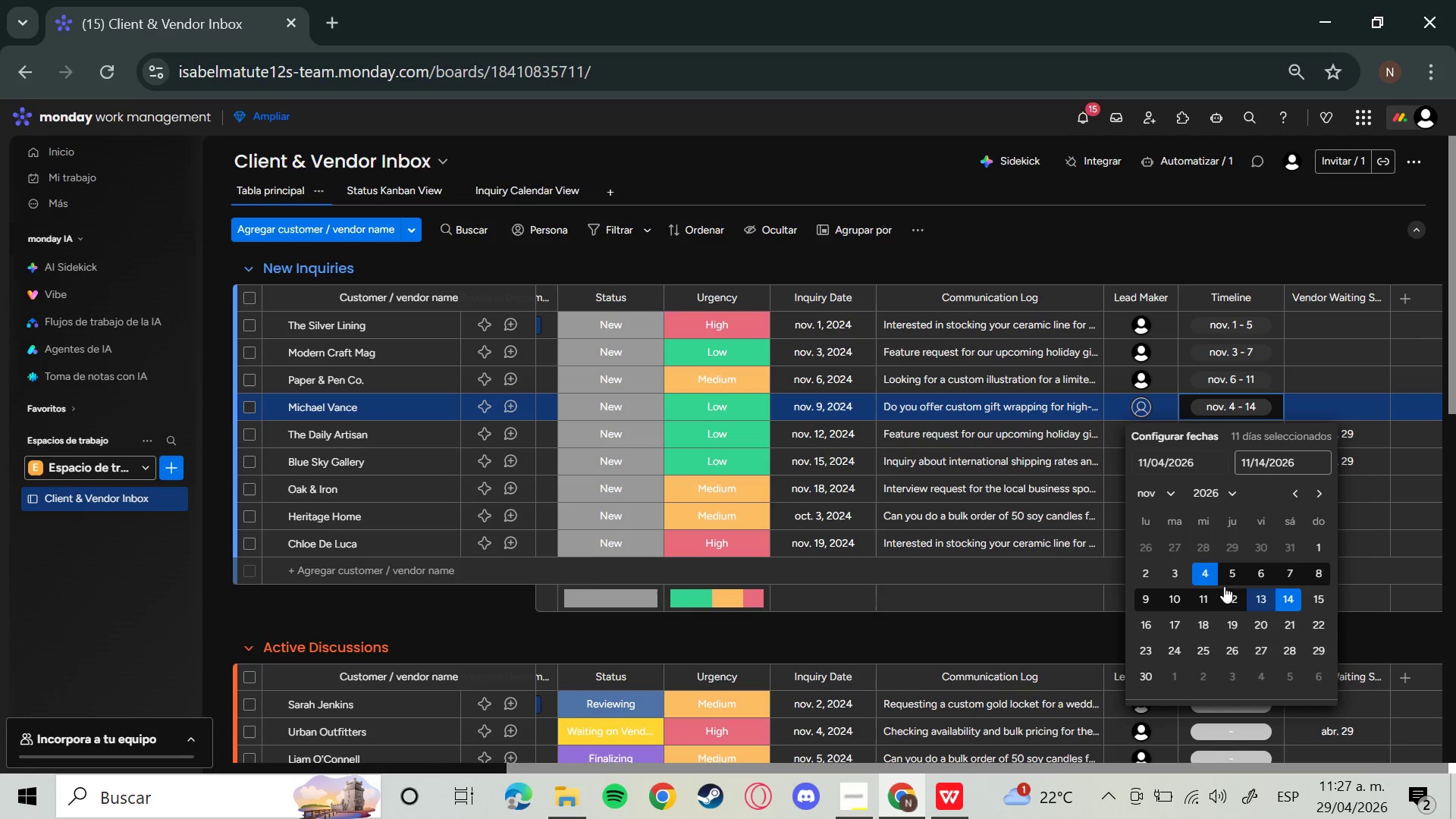 
left_click([1211, 577])
 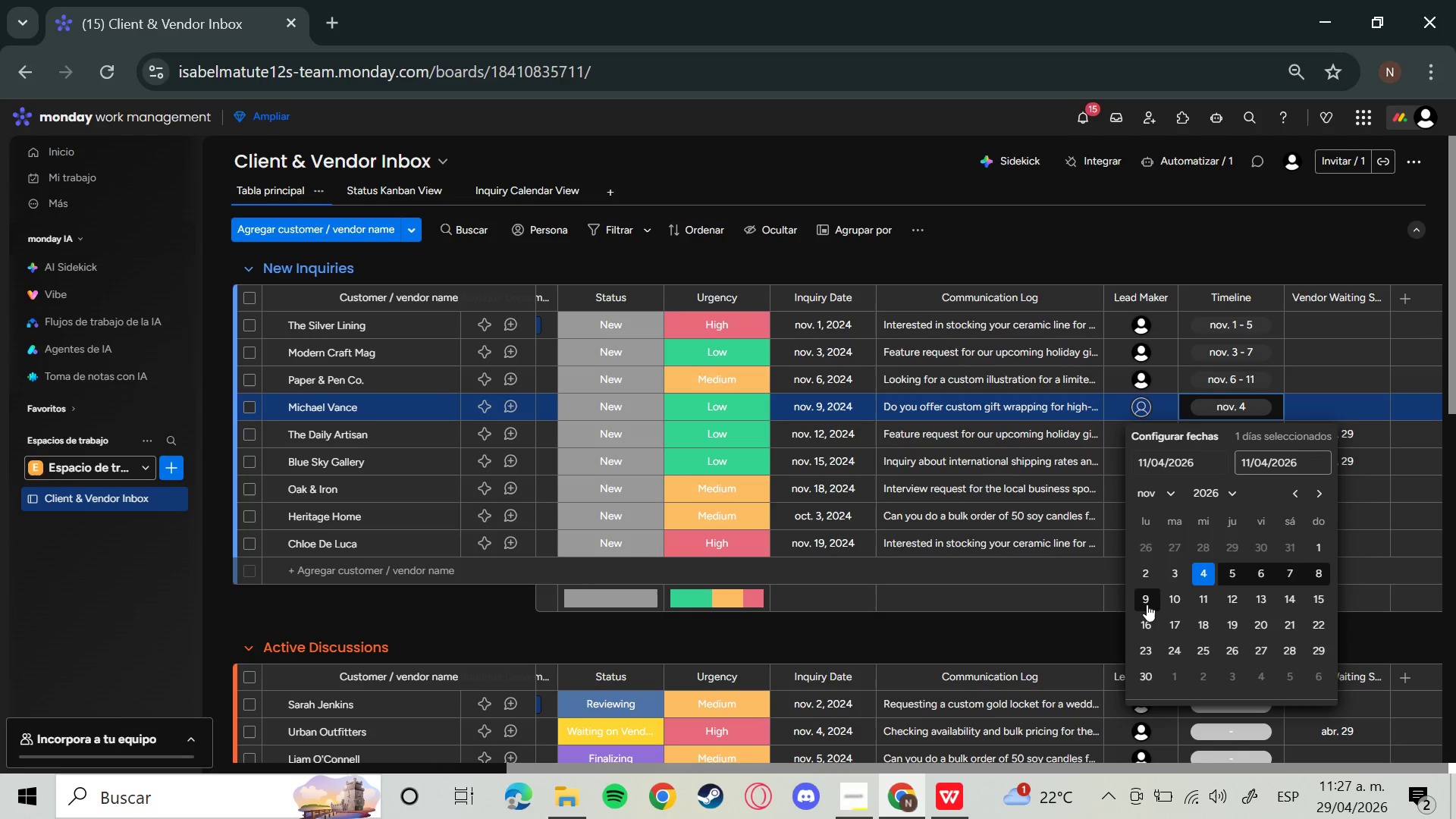 
left_click([1148, 603])
 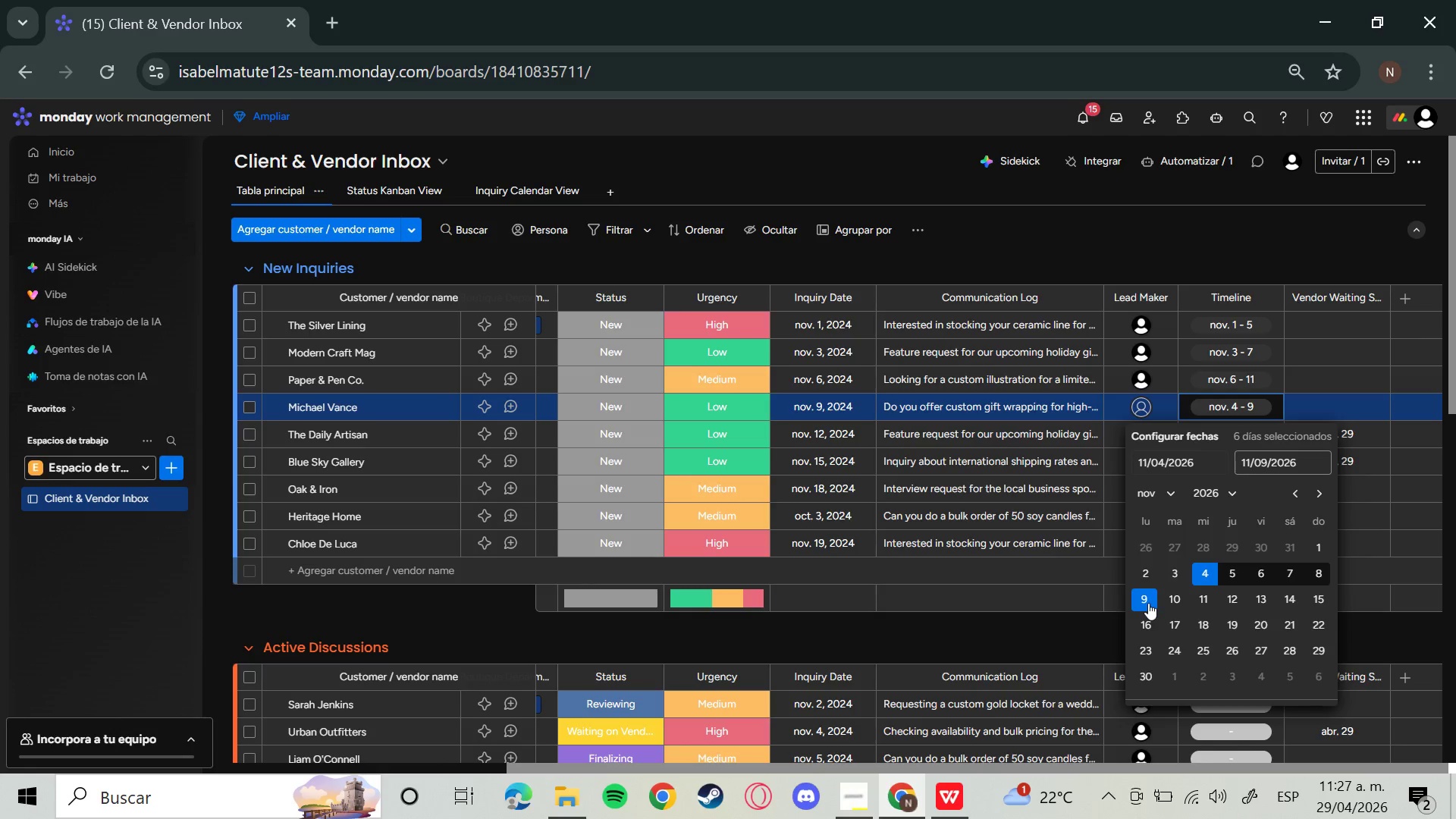 
left_click([1148, 603])
 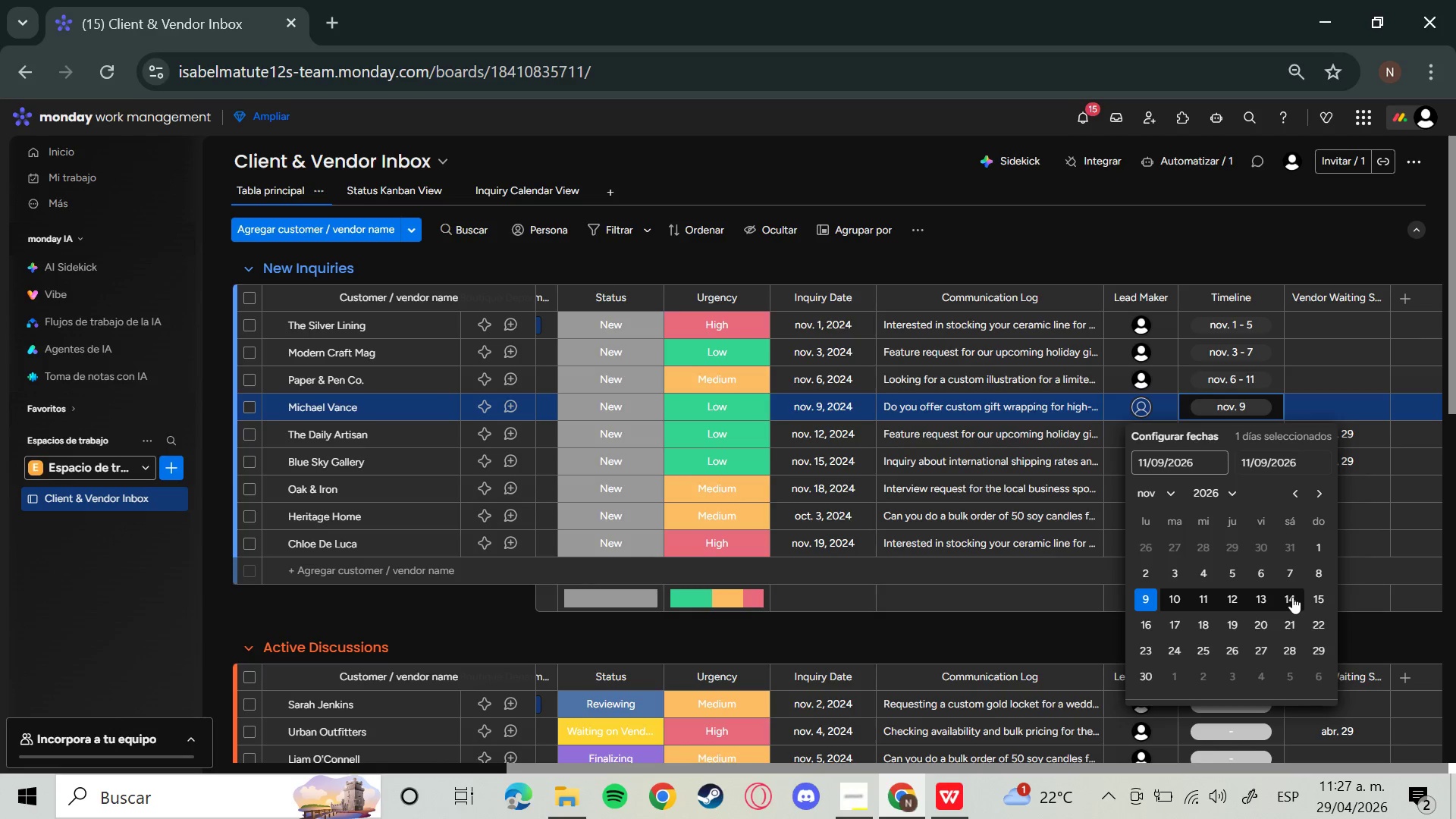 
left_click([1292, 597])
 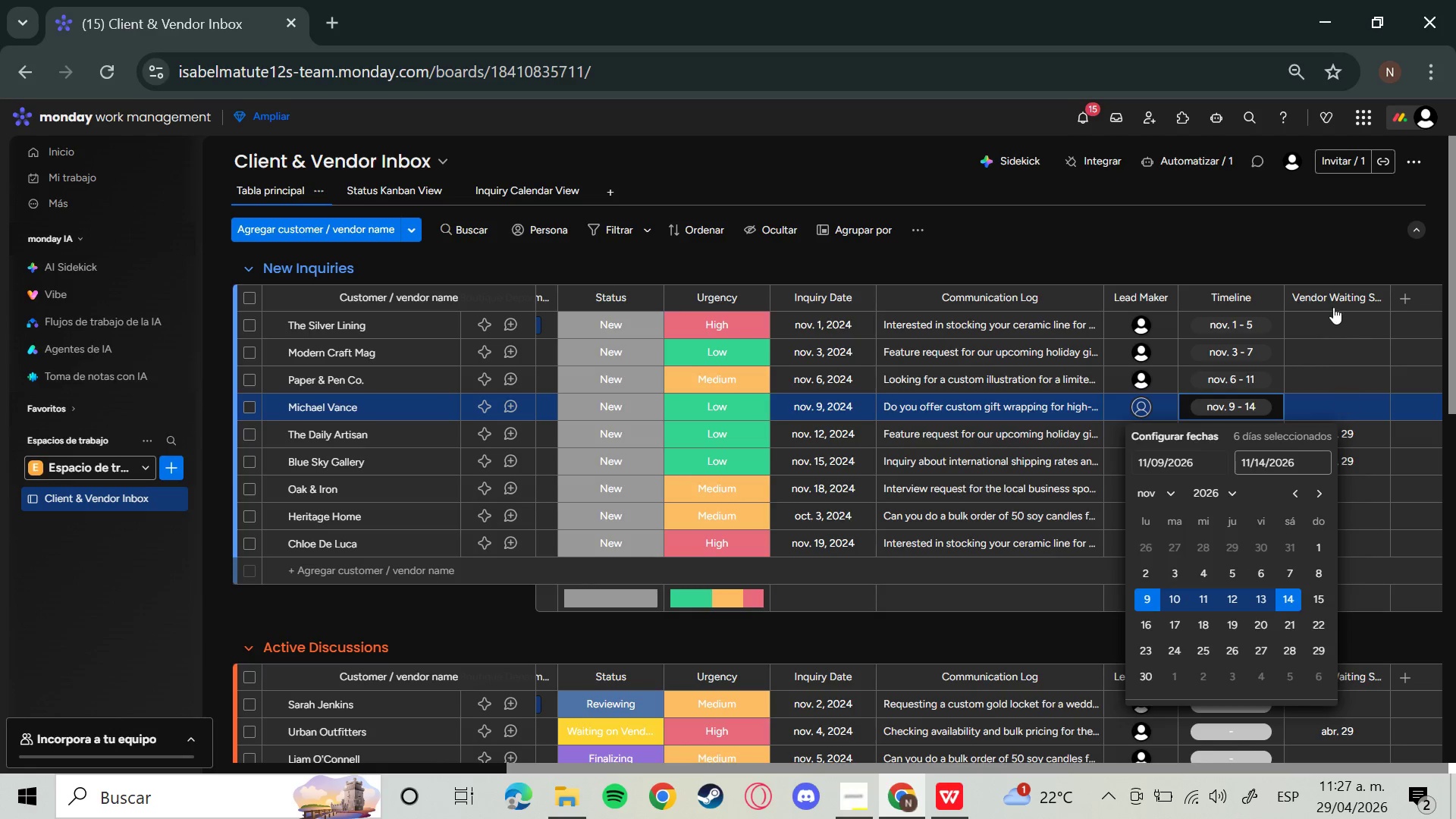 
left_click([1300, 268])
 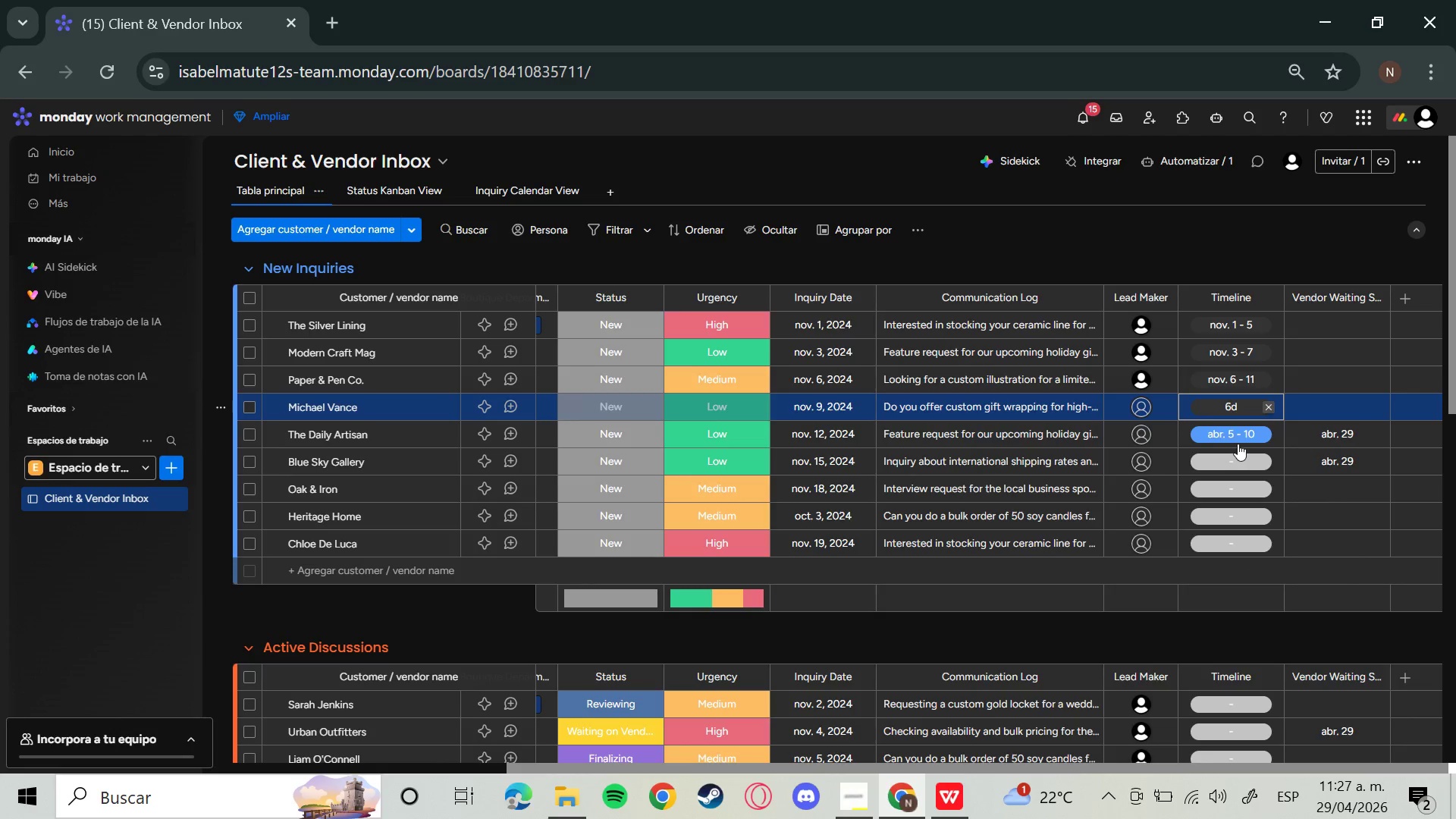 
left_click([1237, 439])
 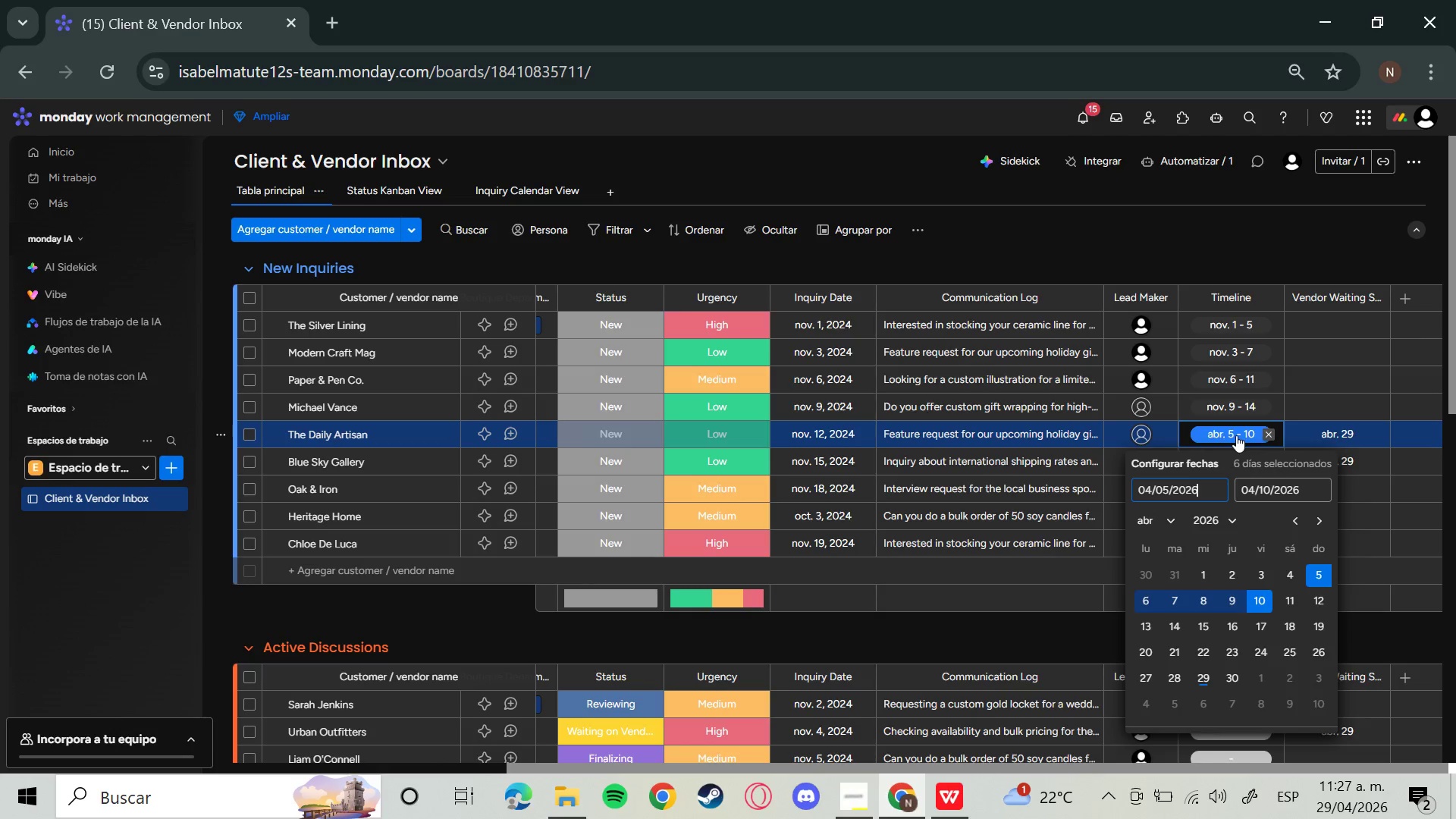 
wait(14.03)
 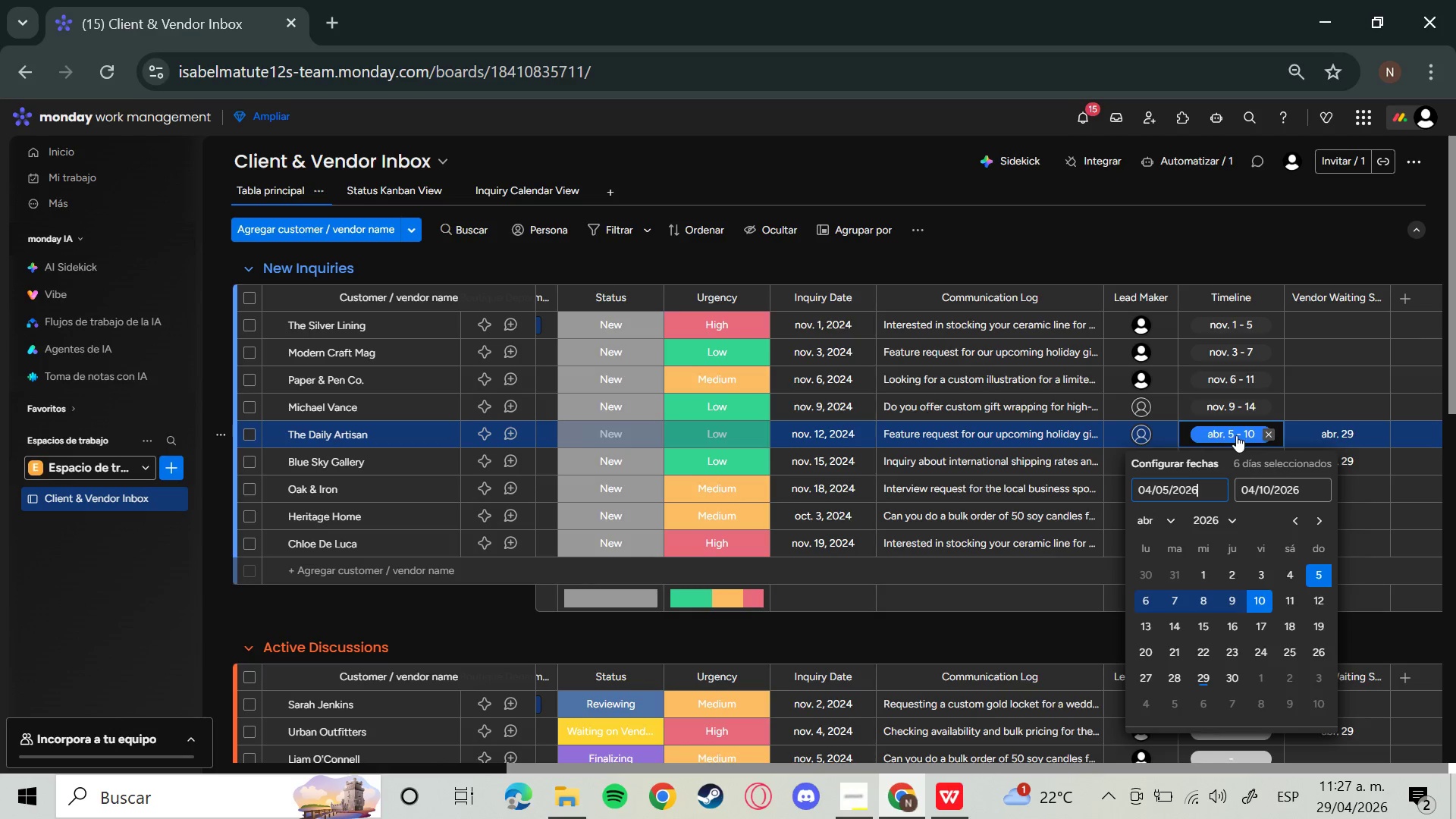 
left_click([1323, 602])
 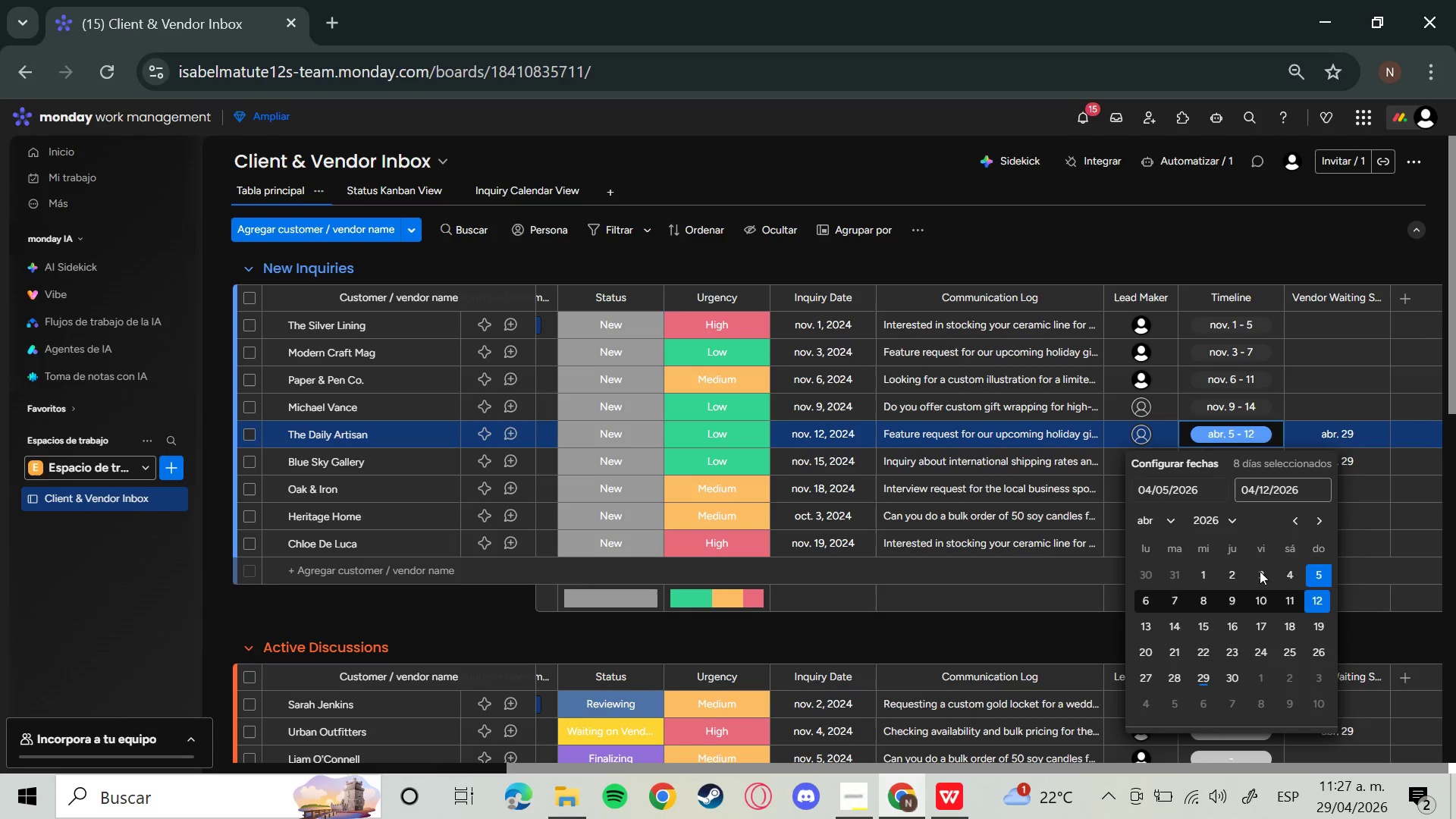 
left_click([1167, 520])
 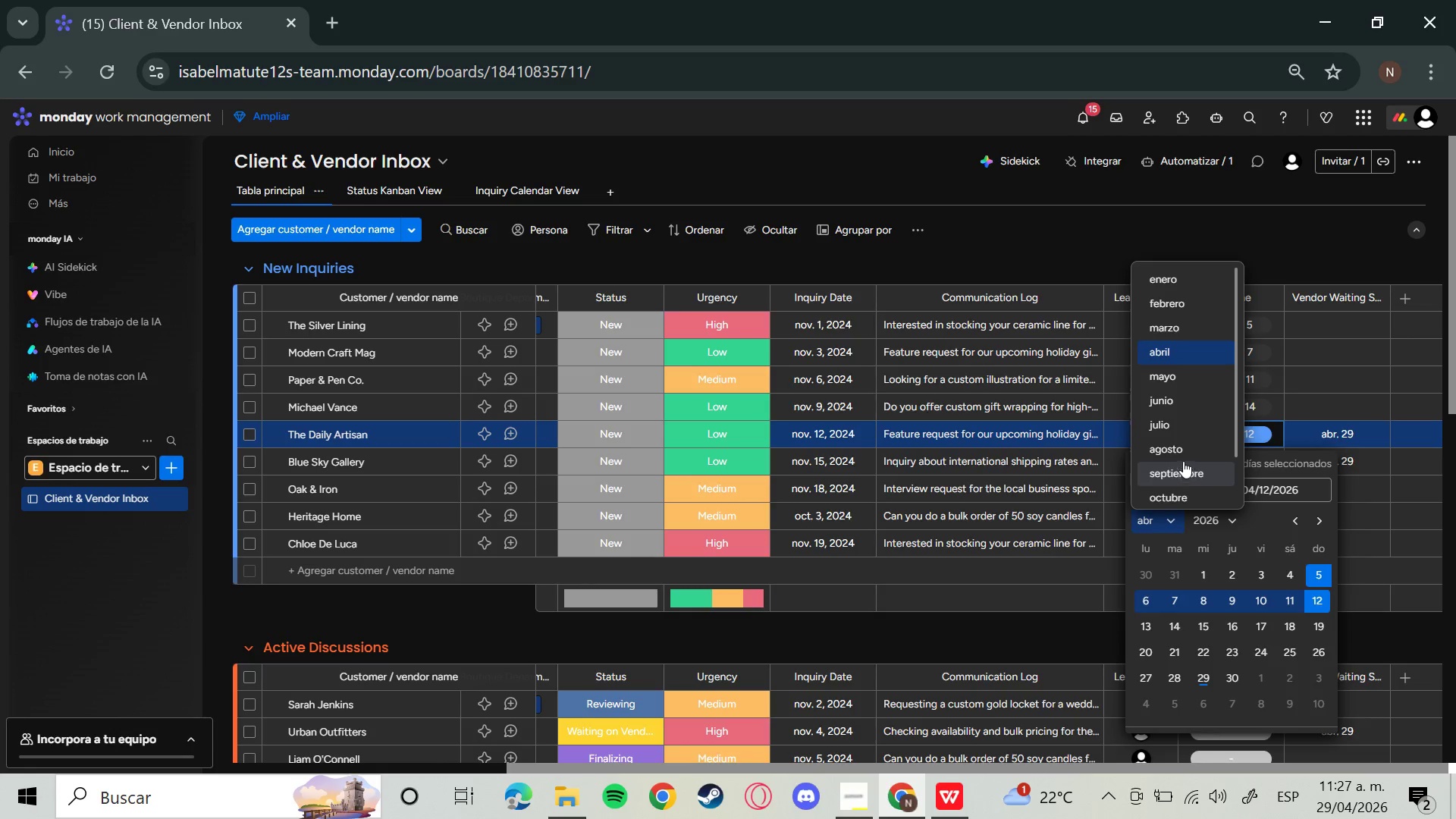 
scroll: coordinate [1200, 478], scroll_direction: down, amount: 1.0
 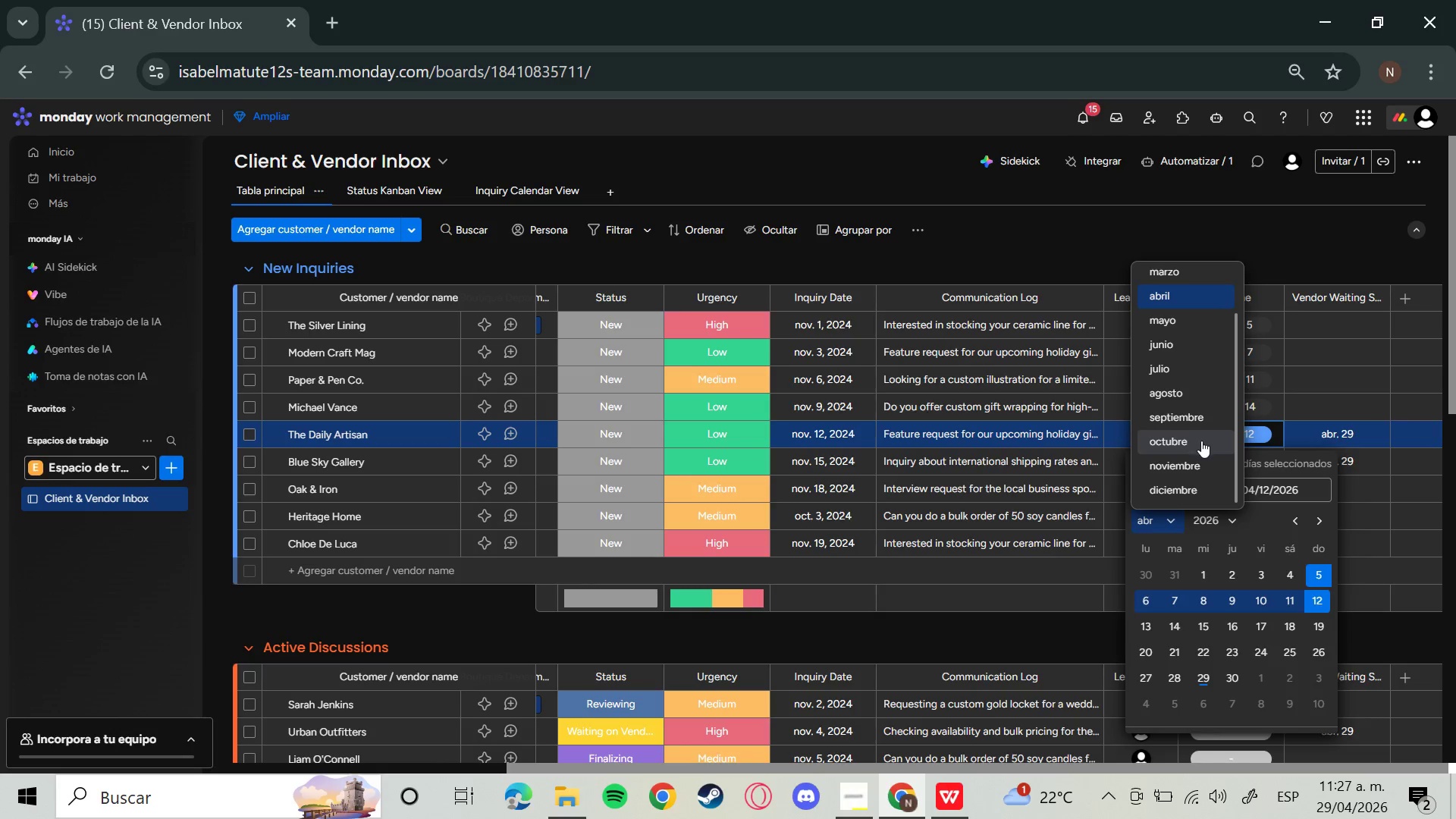 
left_click([1201, 460])
 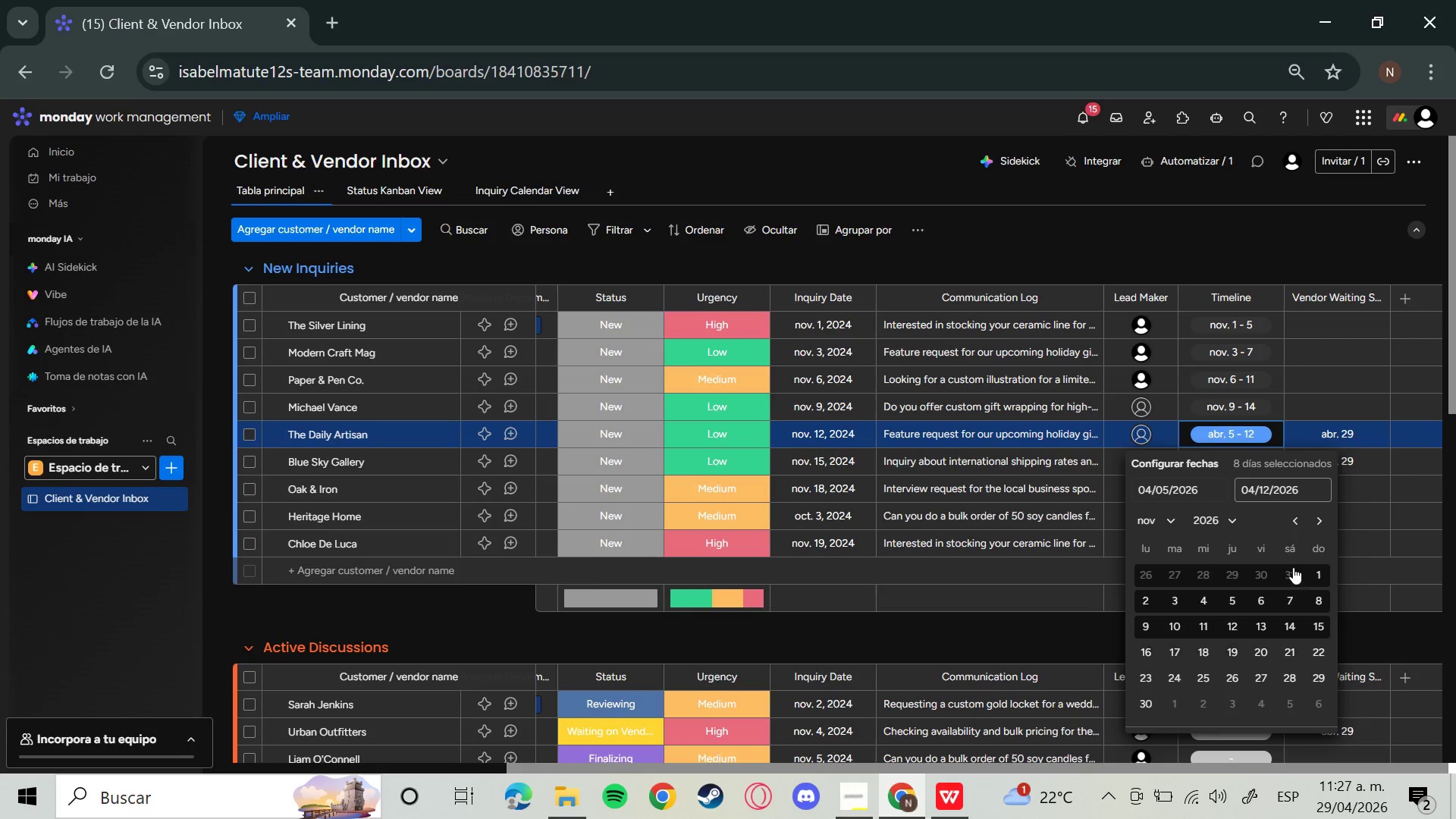 
left_click([1163, 521])
 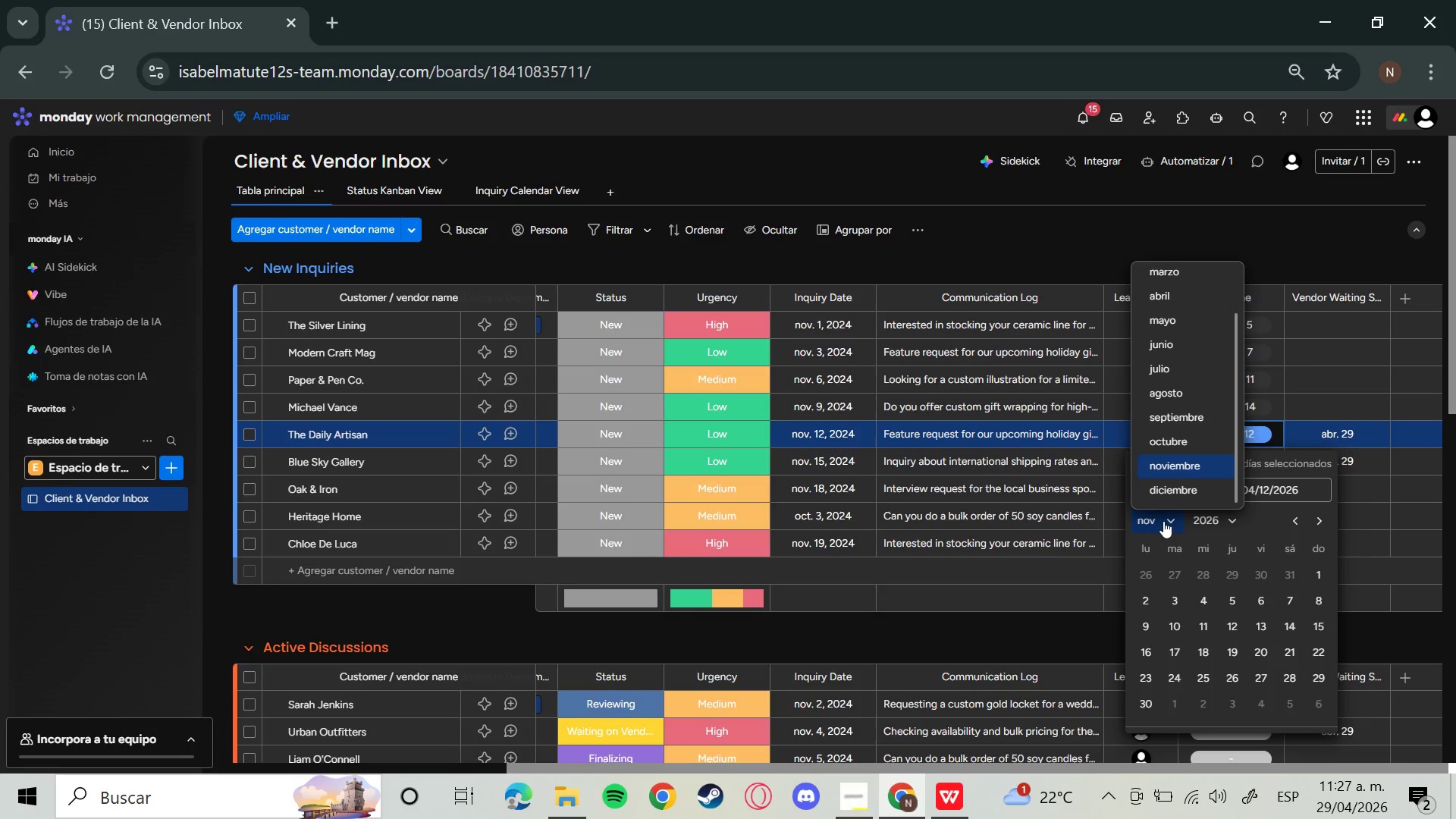 
left_click([1163, 521])
 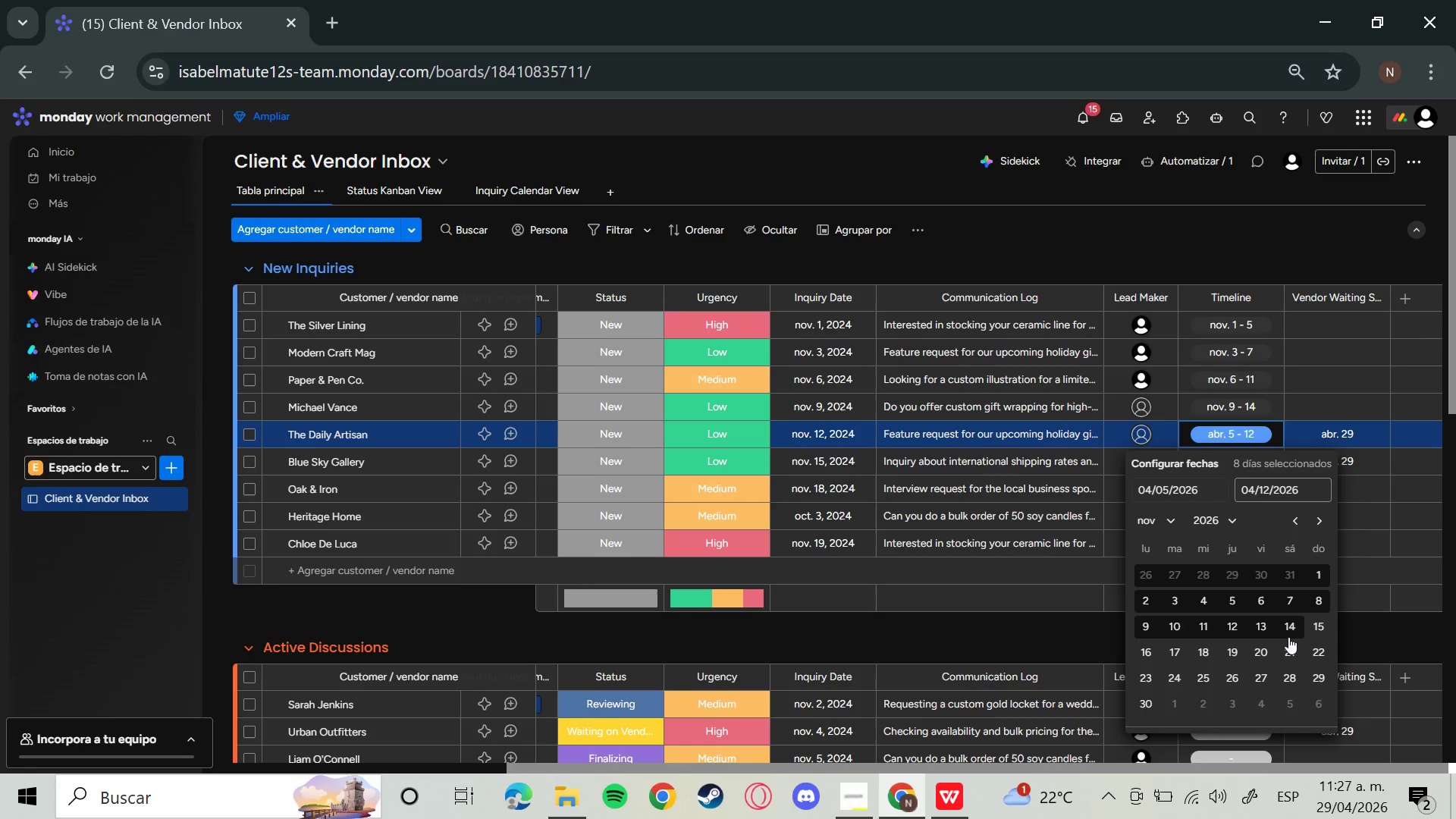 
wait(12.03)
 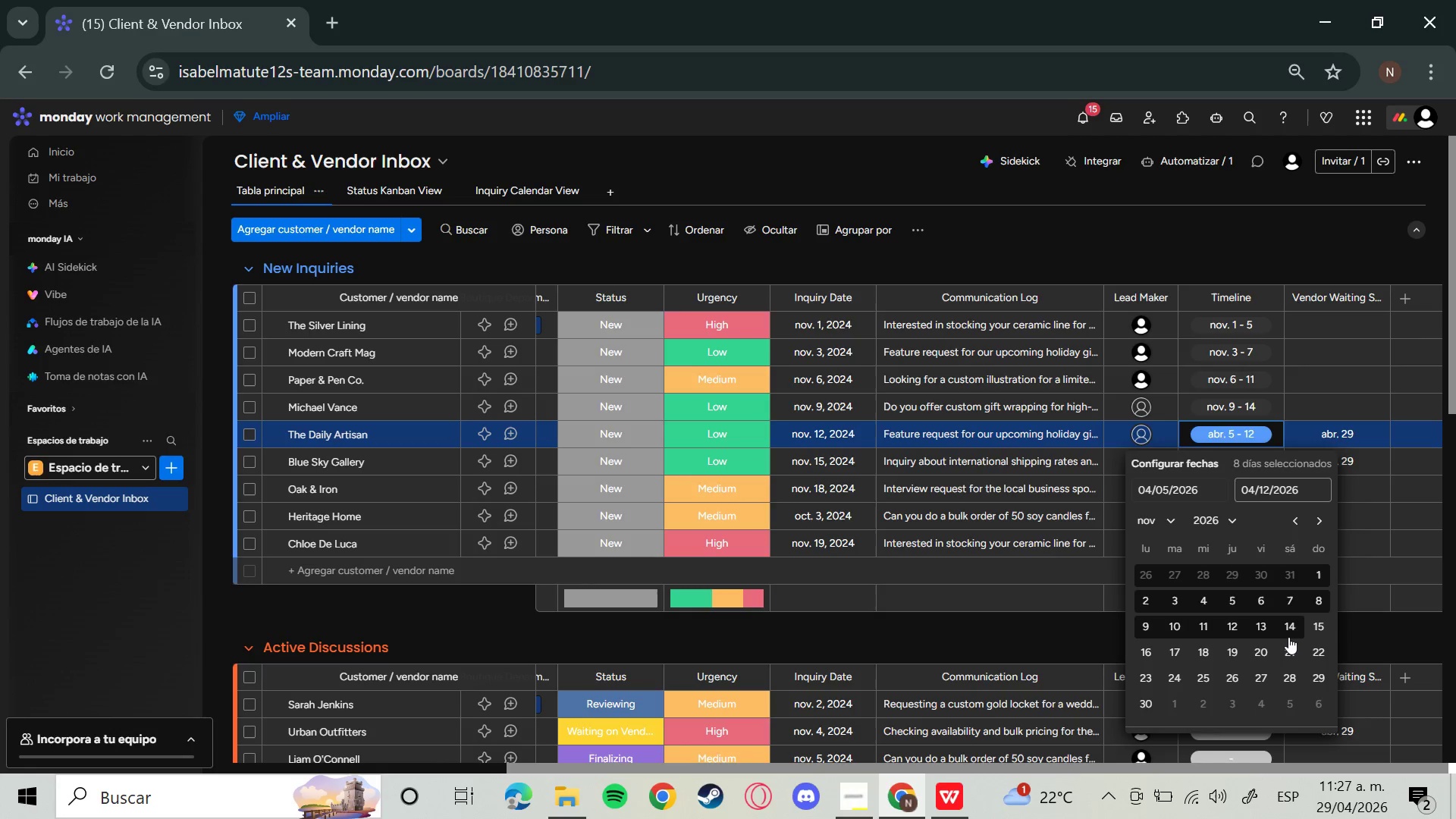 
double_click([1234, 624])
 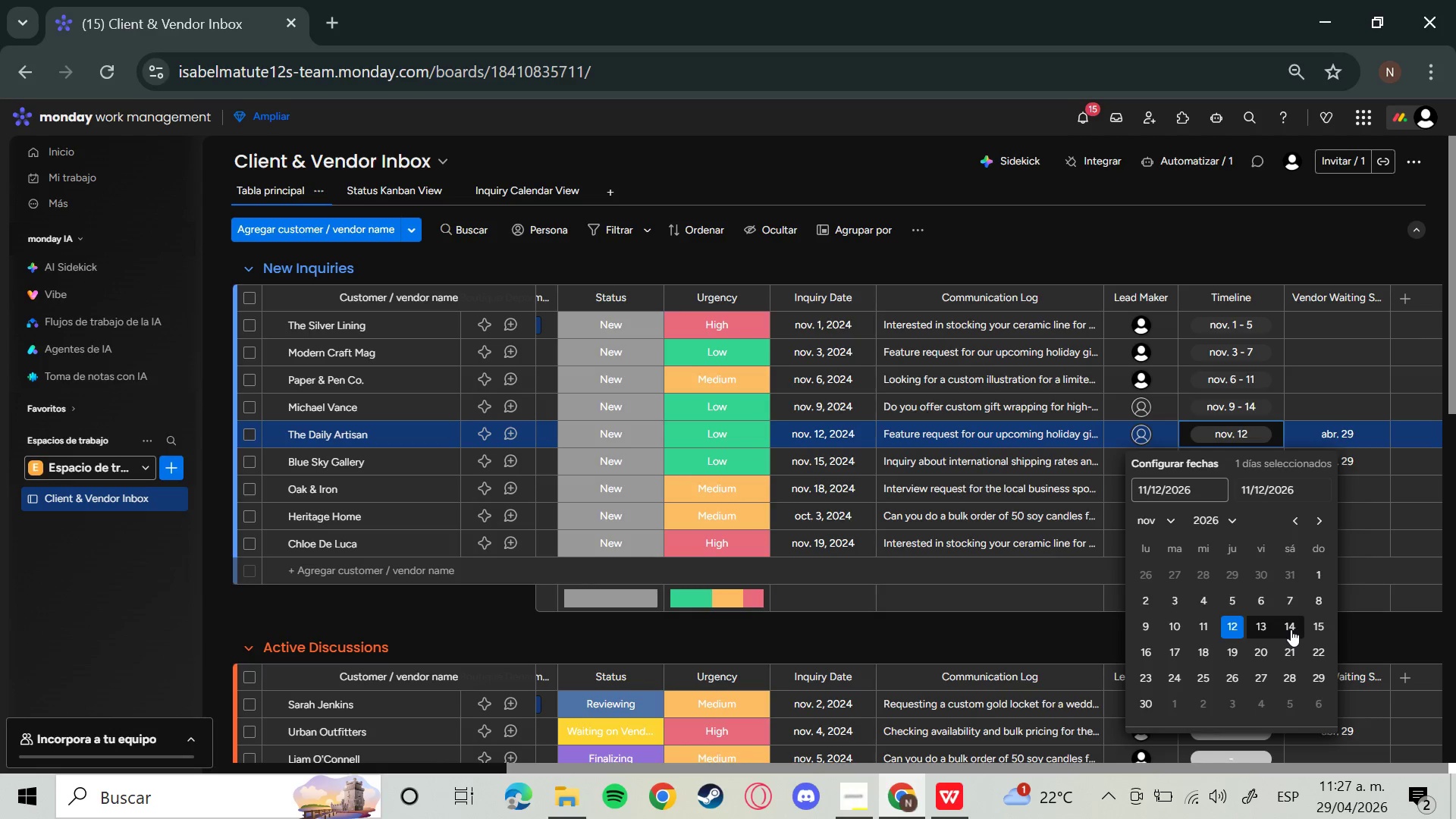 
left_click([1172, 656])
 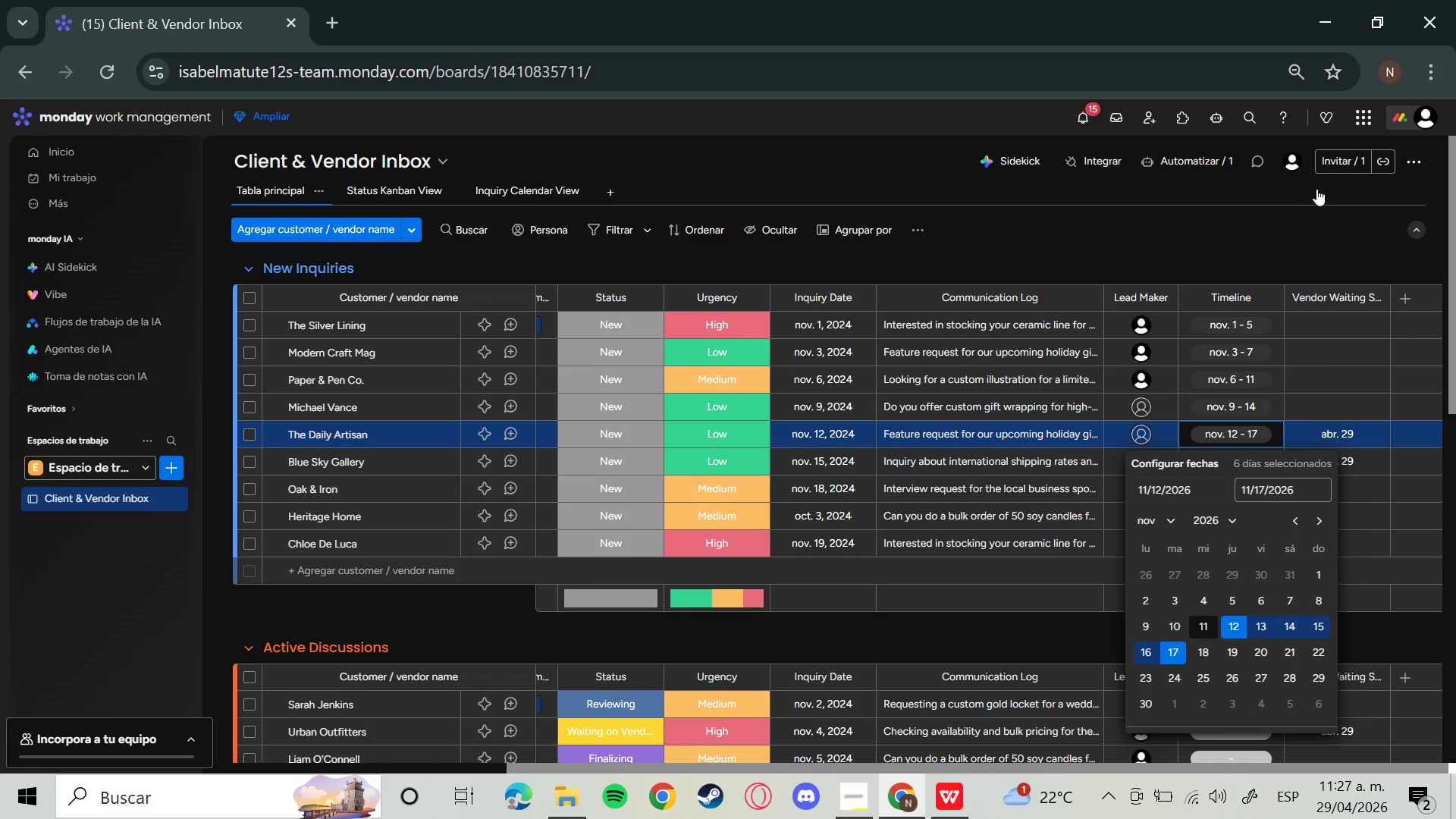 
left_click([1241, 243])
 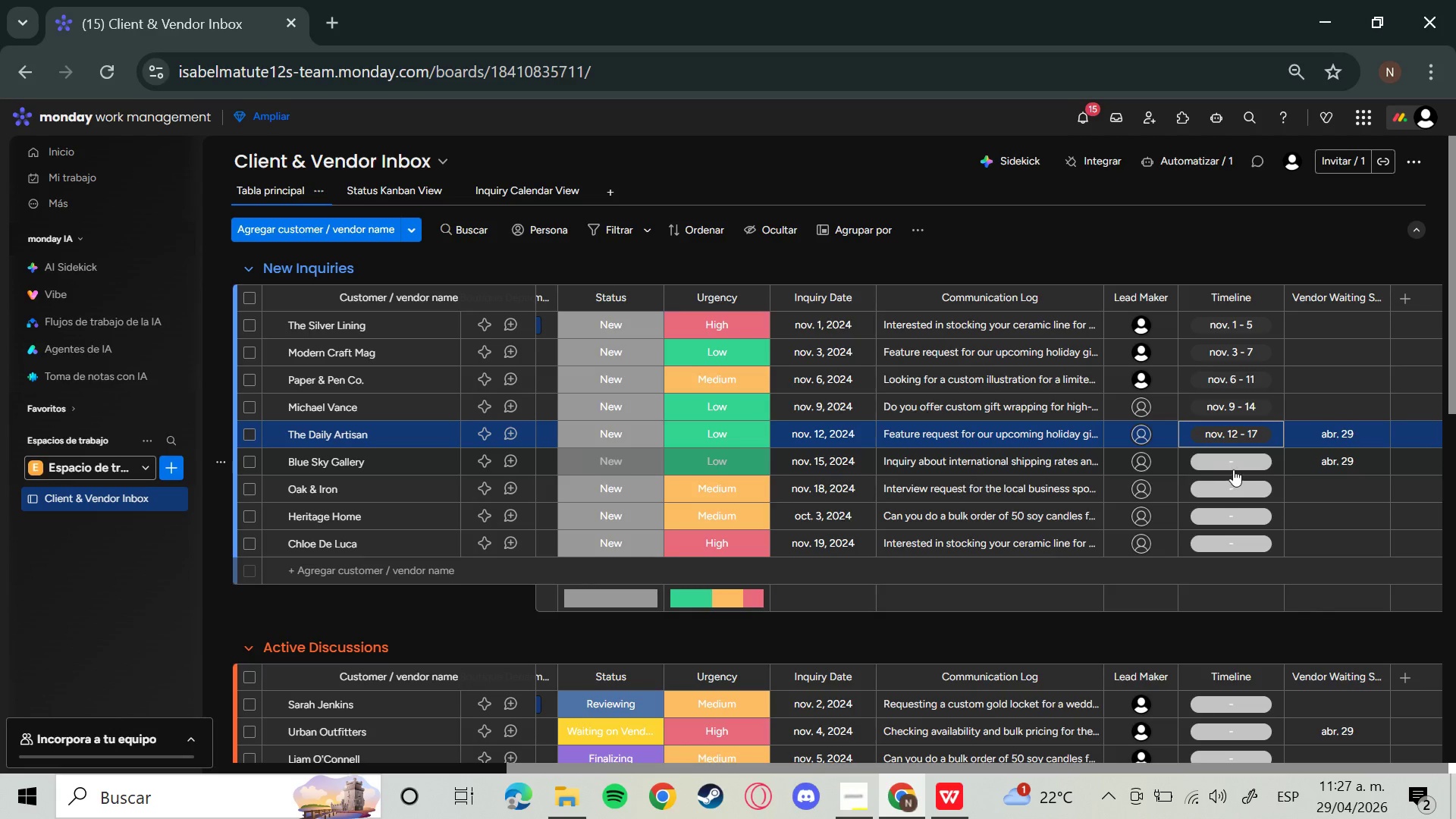 
left_click([1233, 469])
 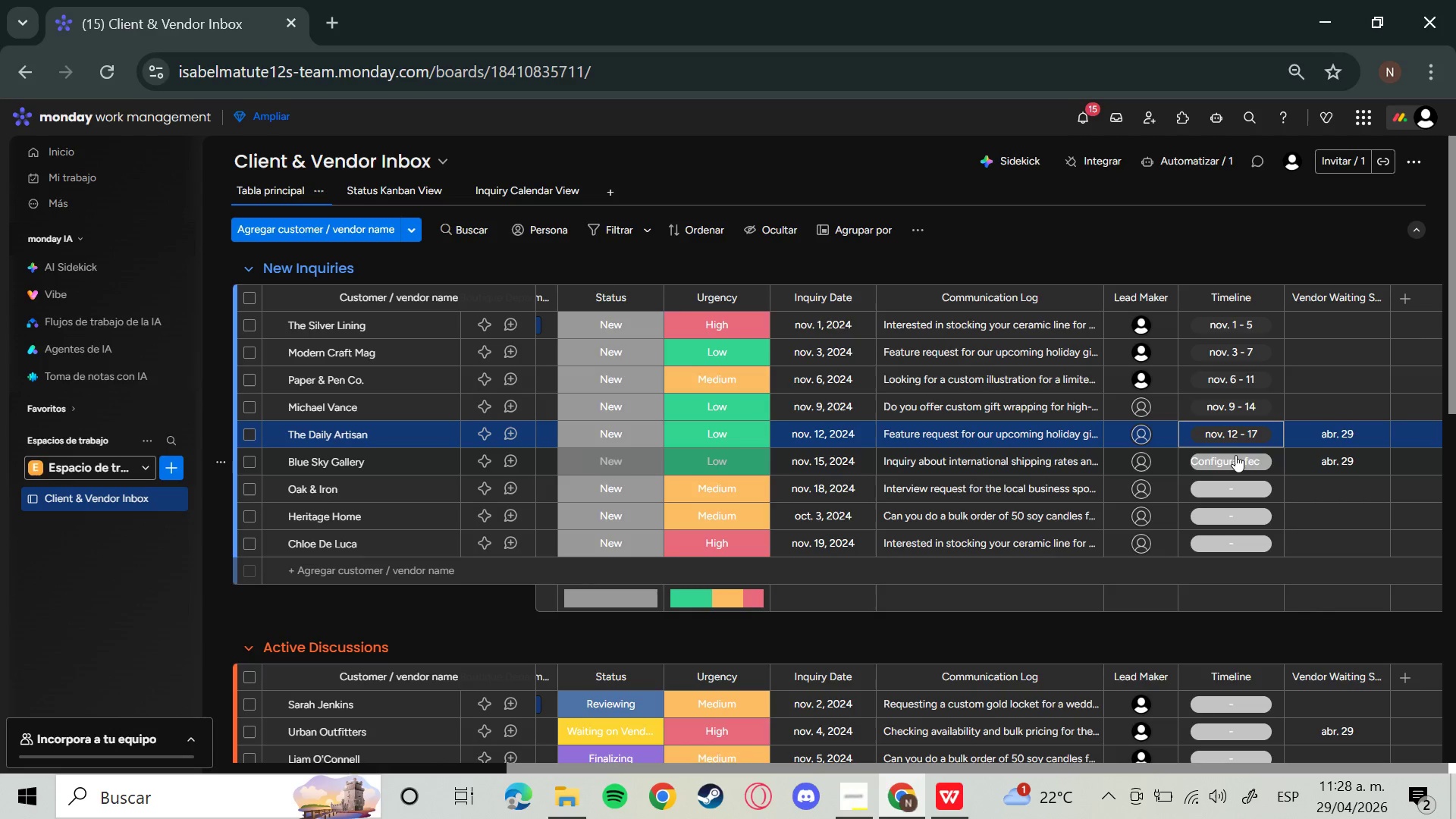 
left_click([1235, 455])
 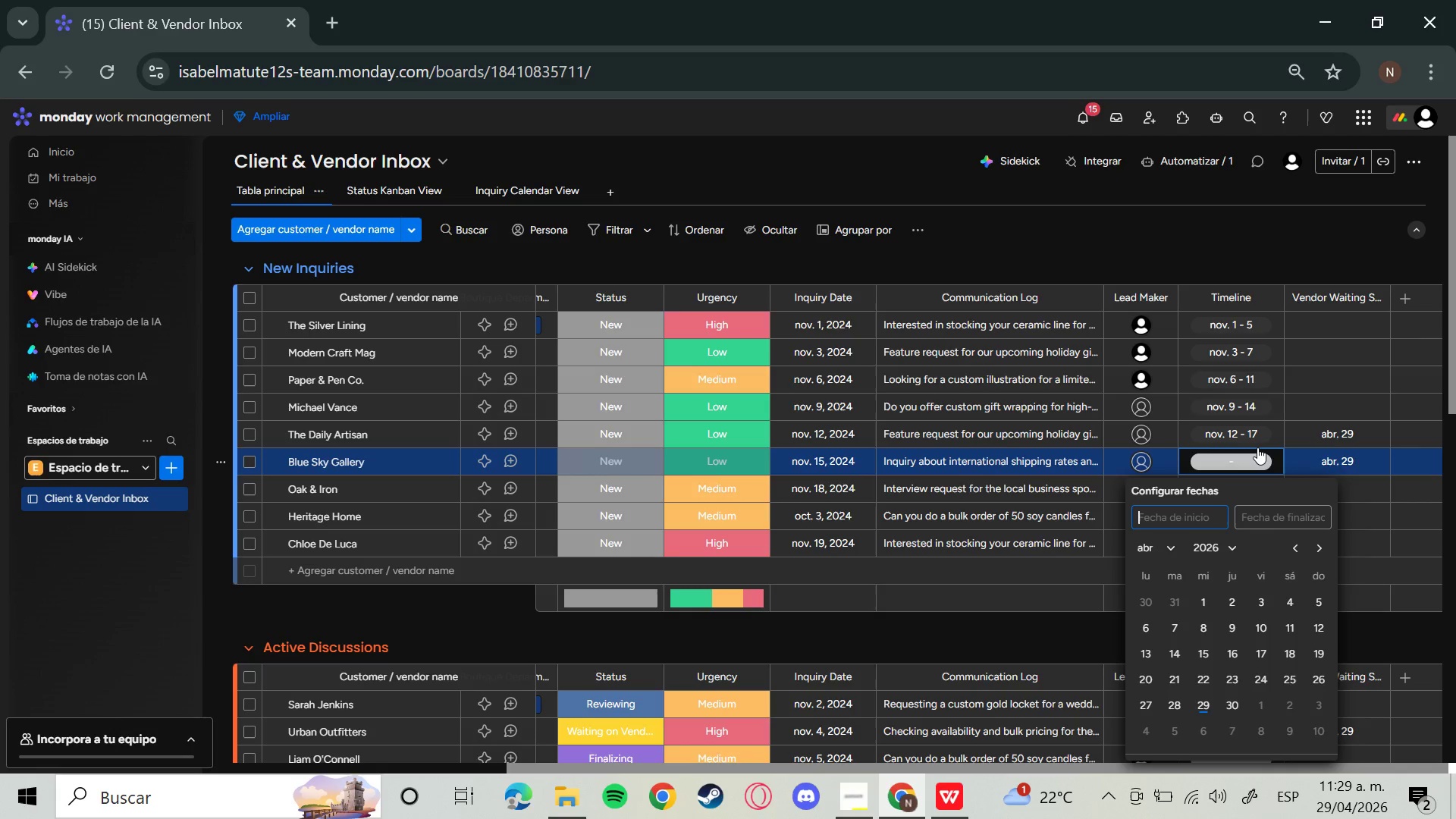 
wait(105.12)
 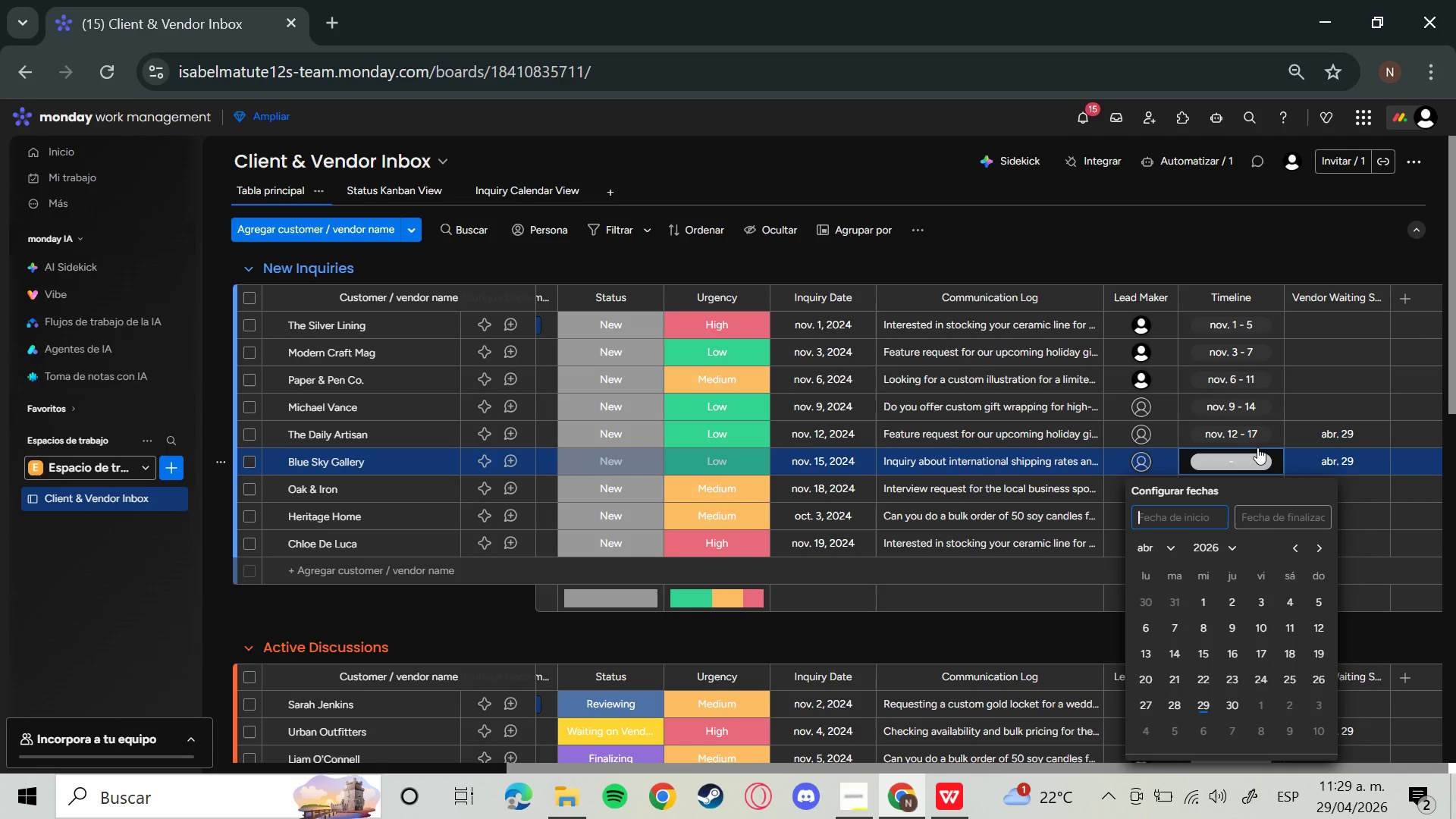 
left_click([1297, 259])
 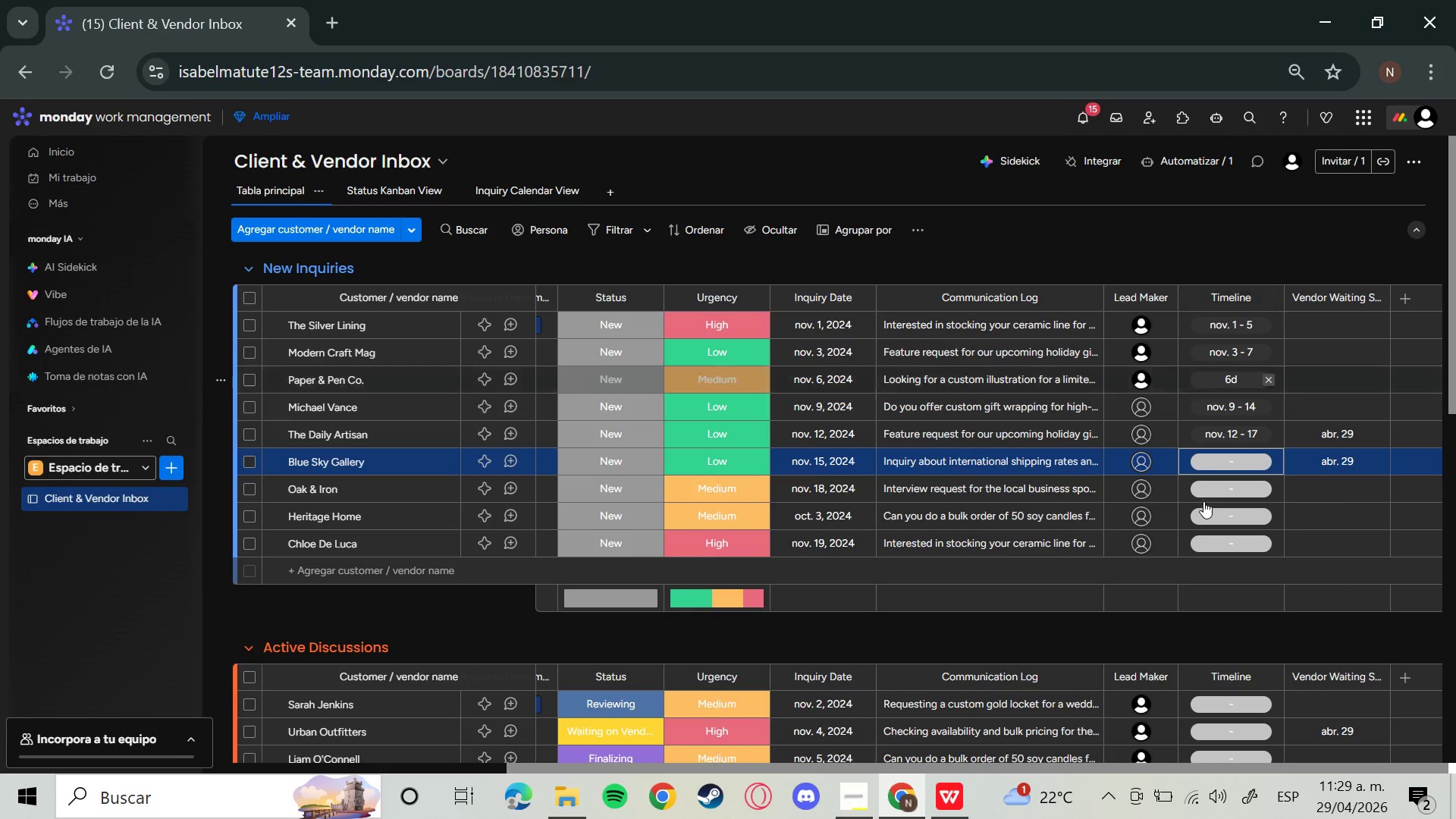 
left_click([1207, 491])
 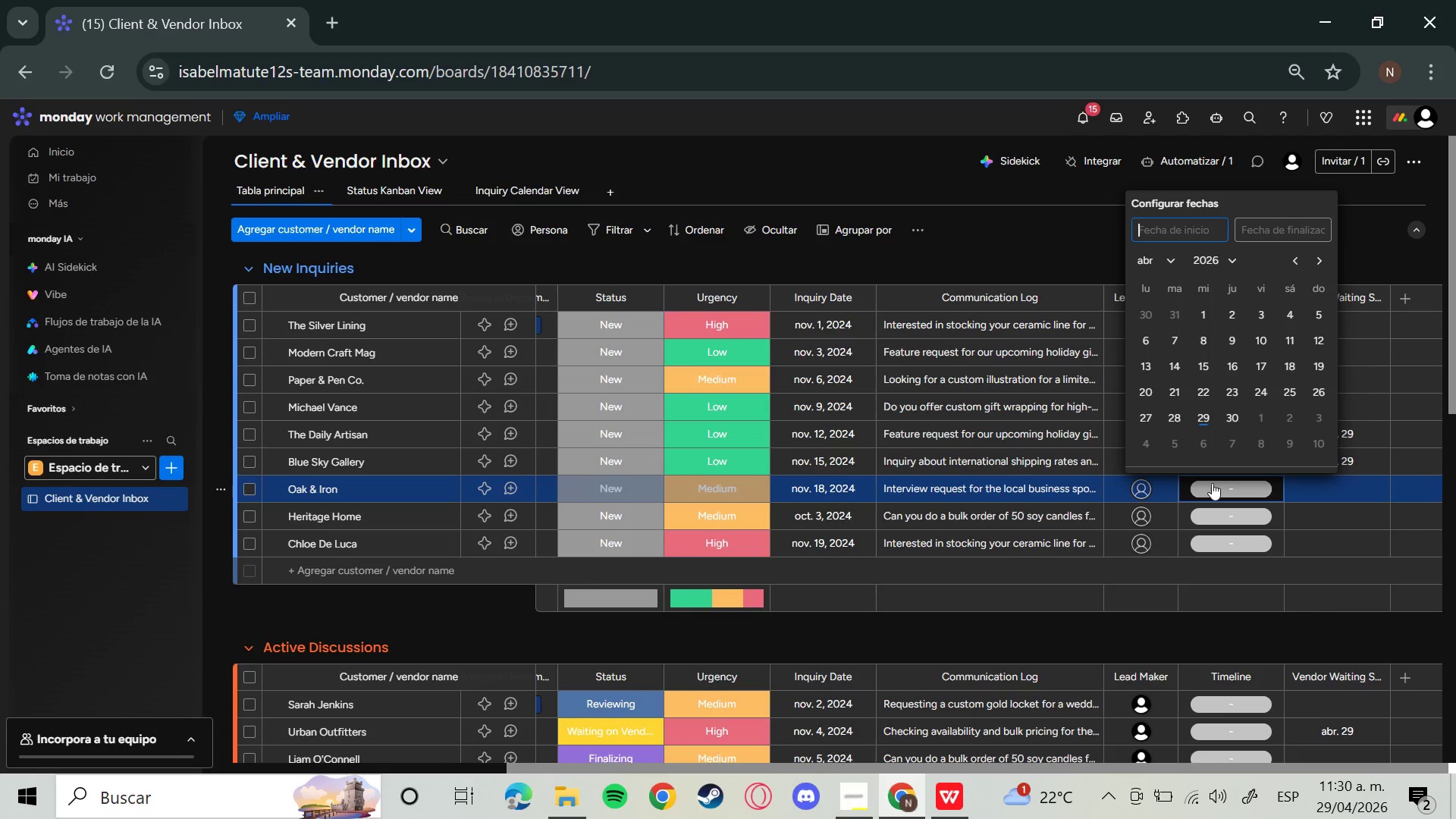 
wait(21.33)
 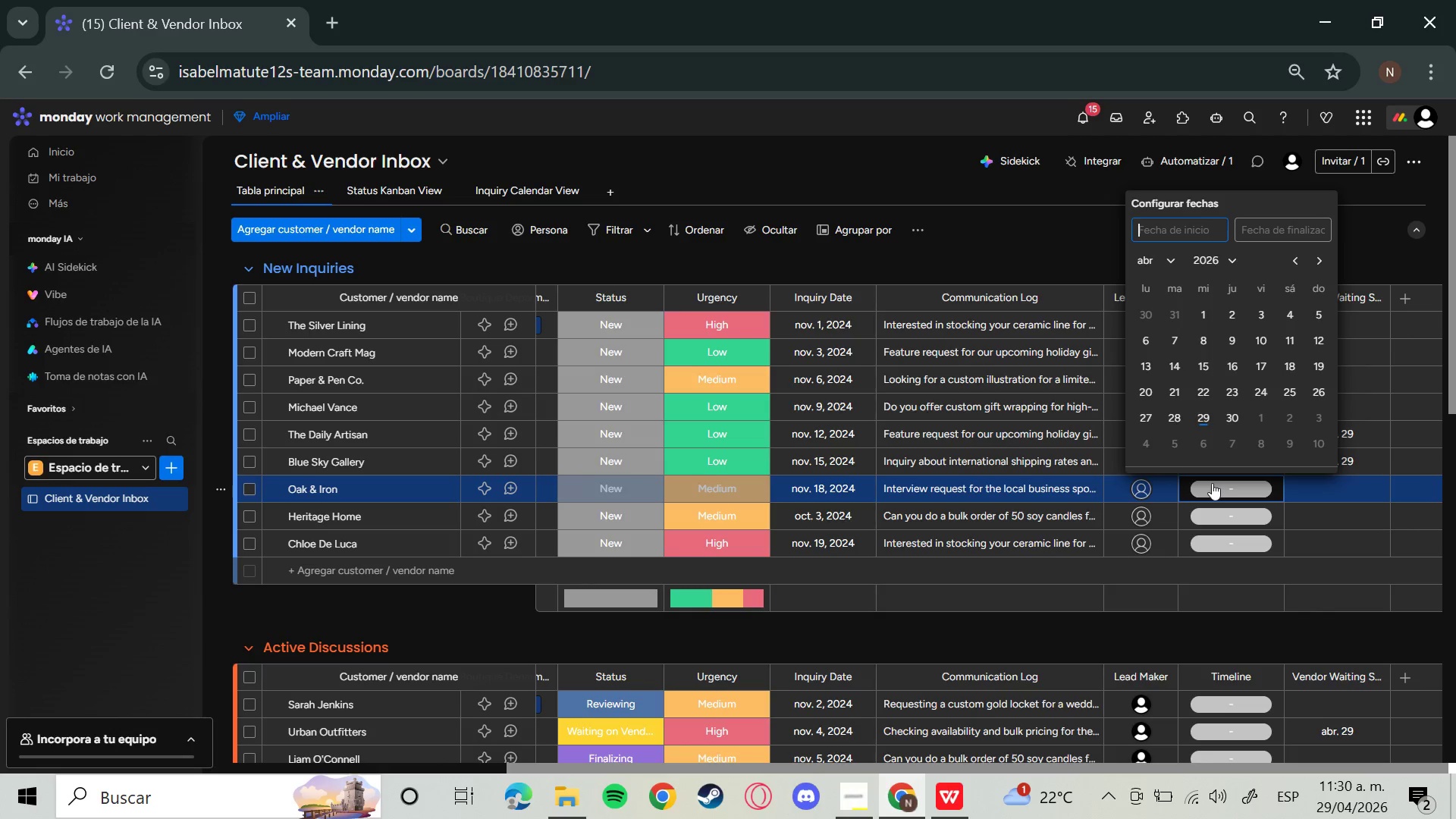 
left_click([1232, 515])
 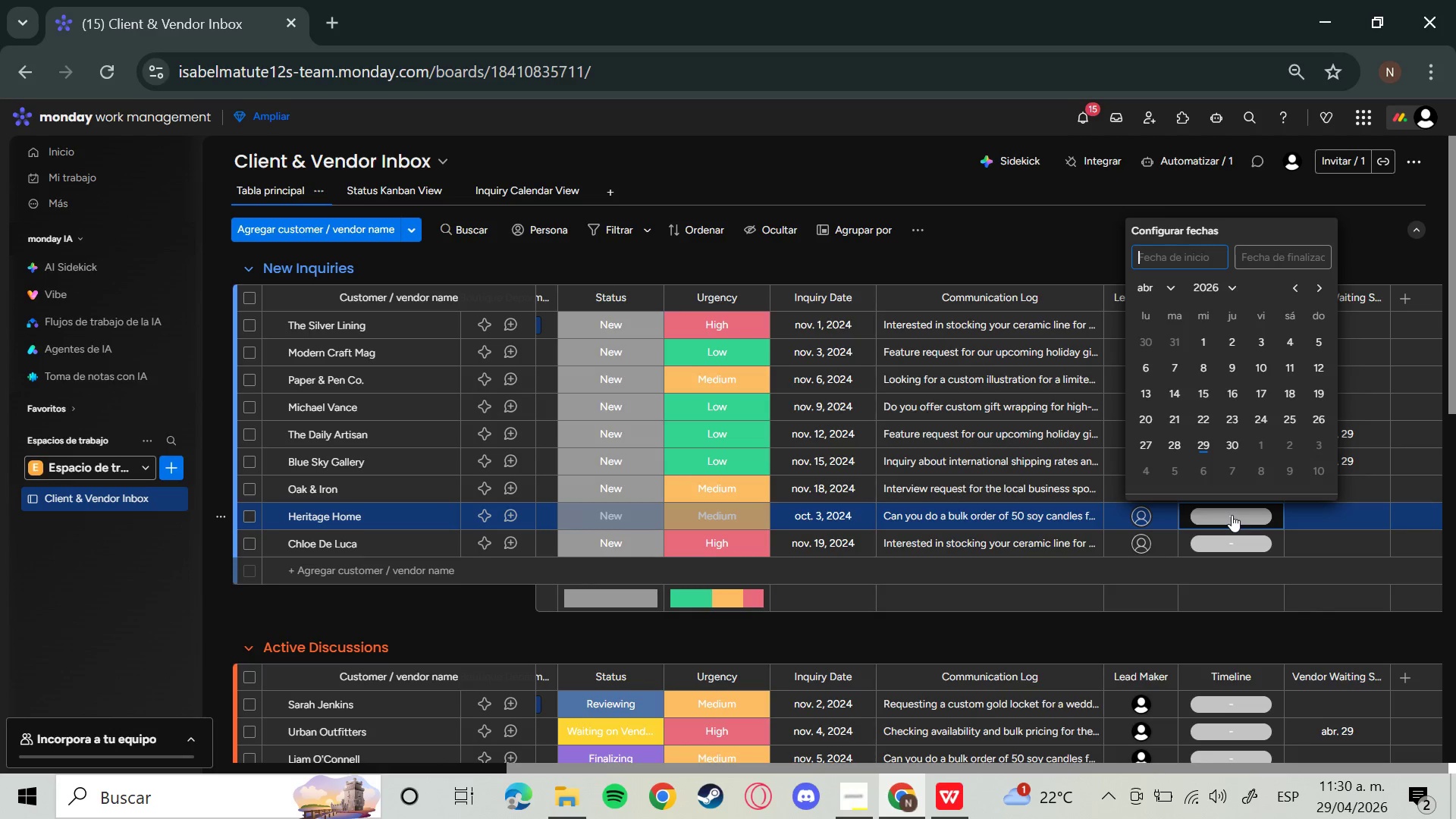 
wait(23.86)
 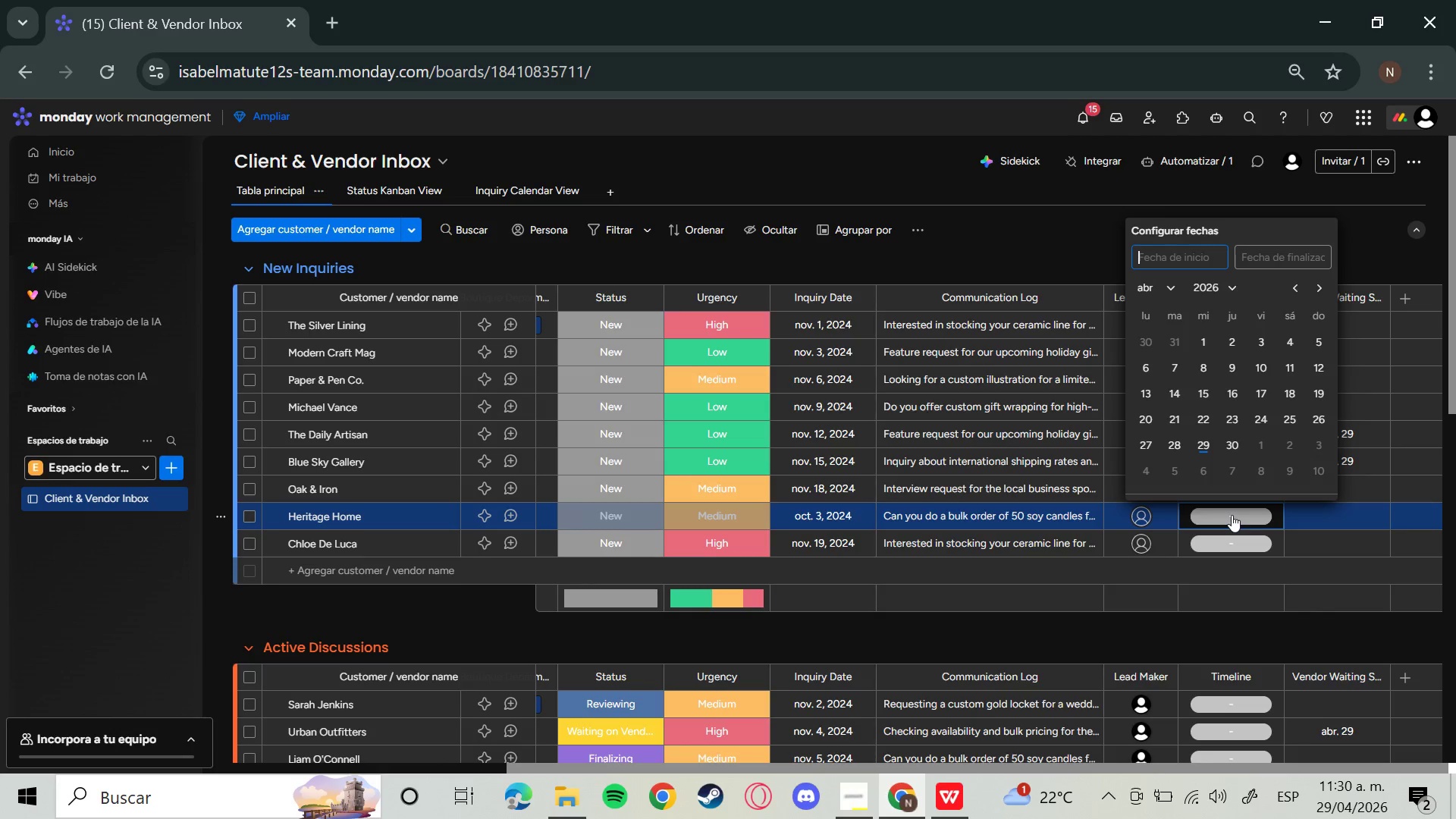 
left_click([1153, 293])
 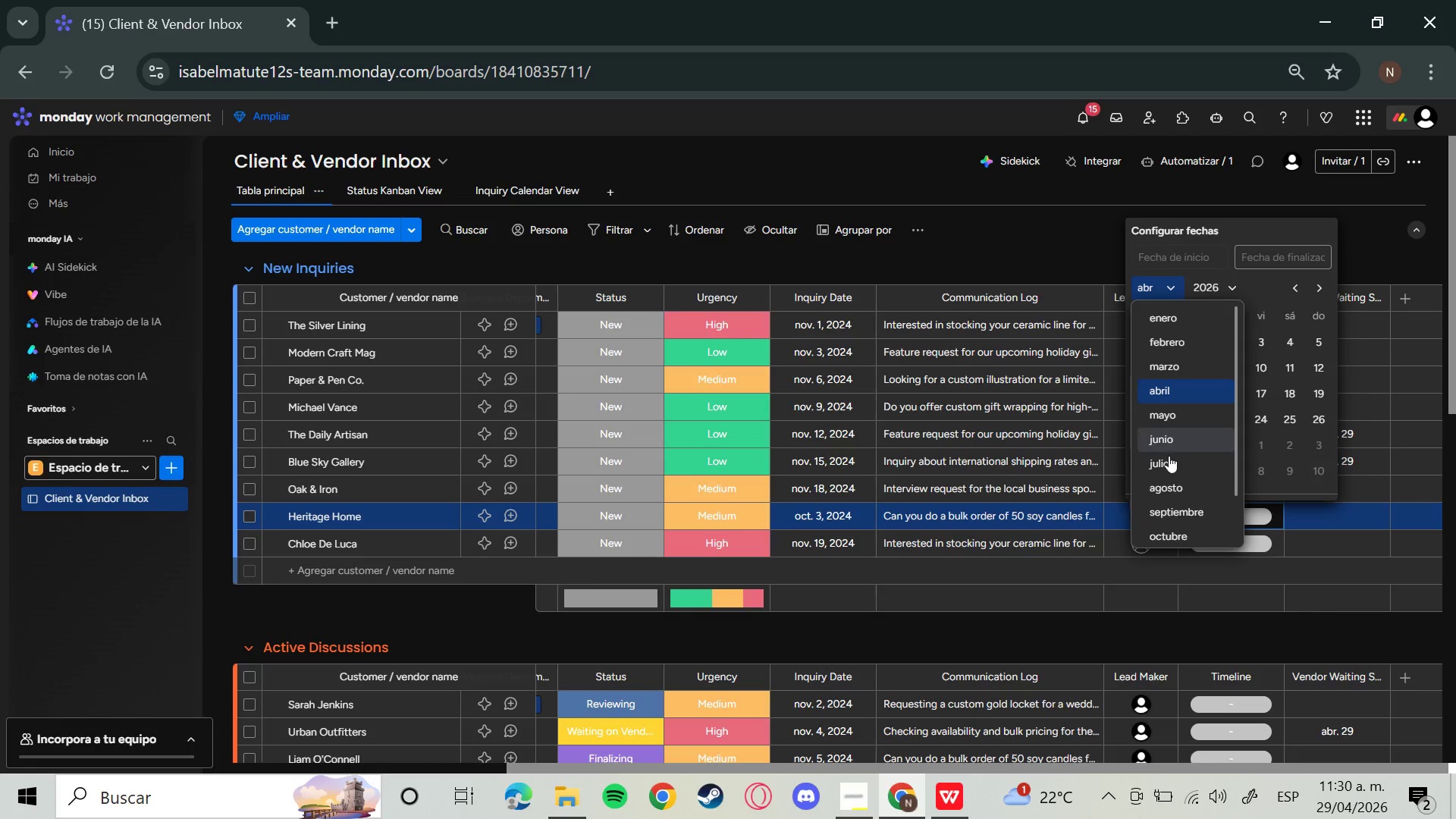 
scroll: coordinate [1168, 526], scroll_direction: down, amount: 2.0
 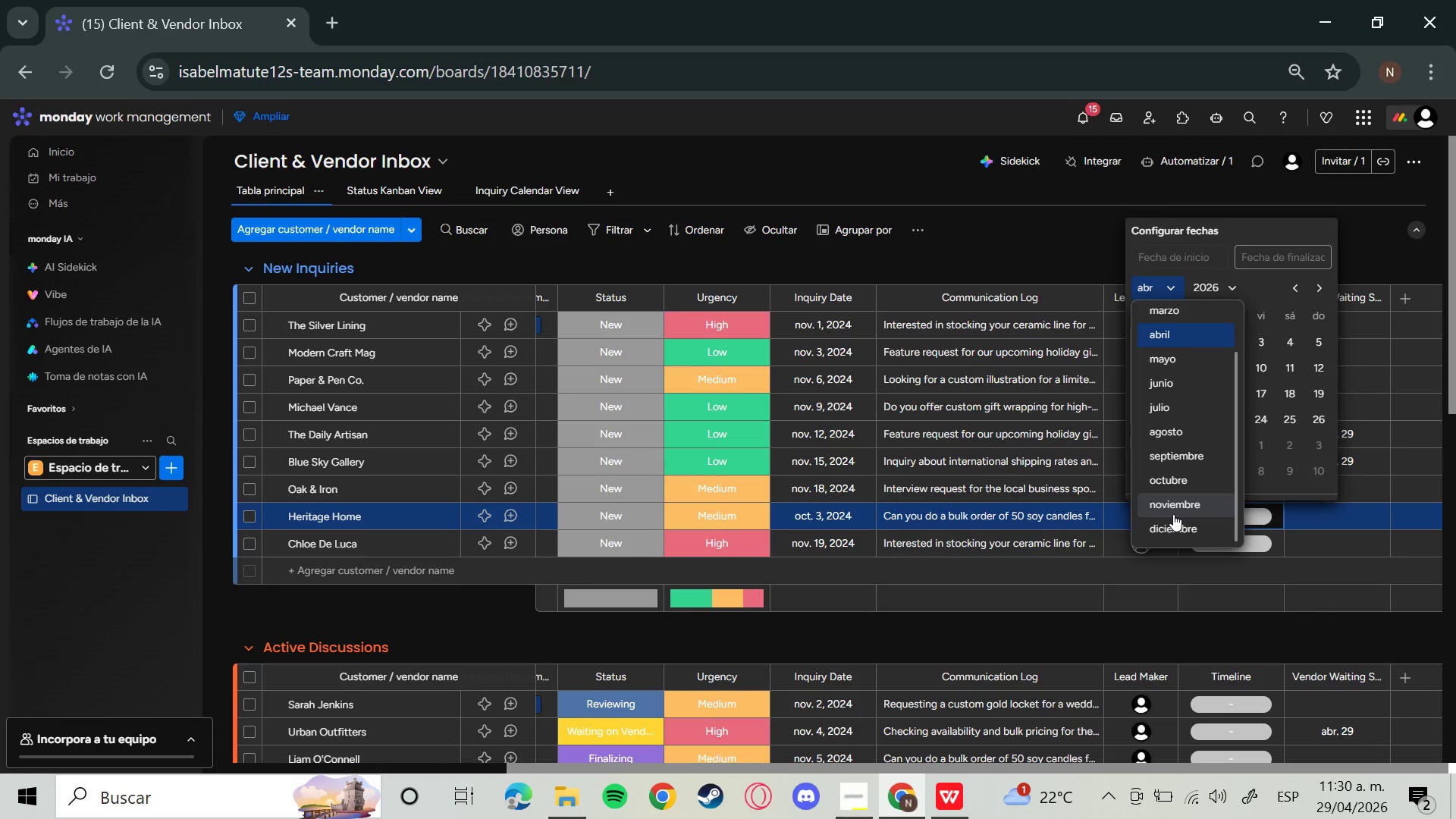 
left_click([1173, 513])
 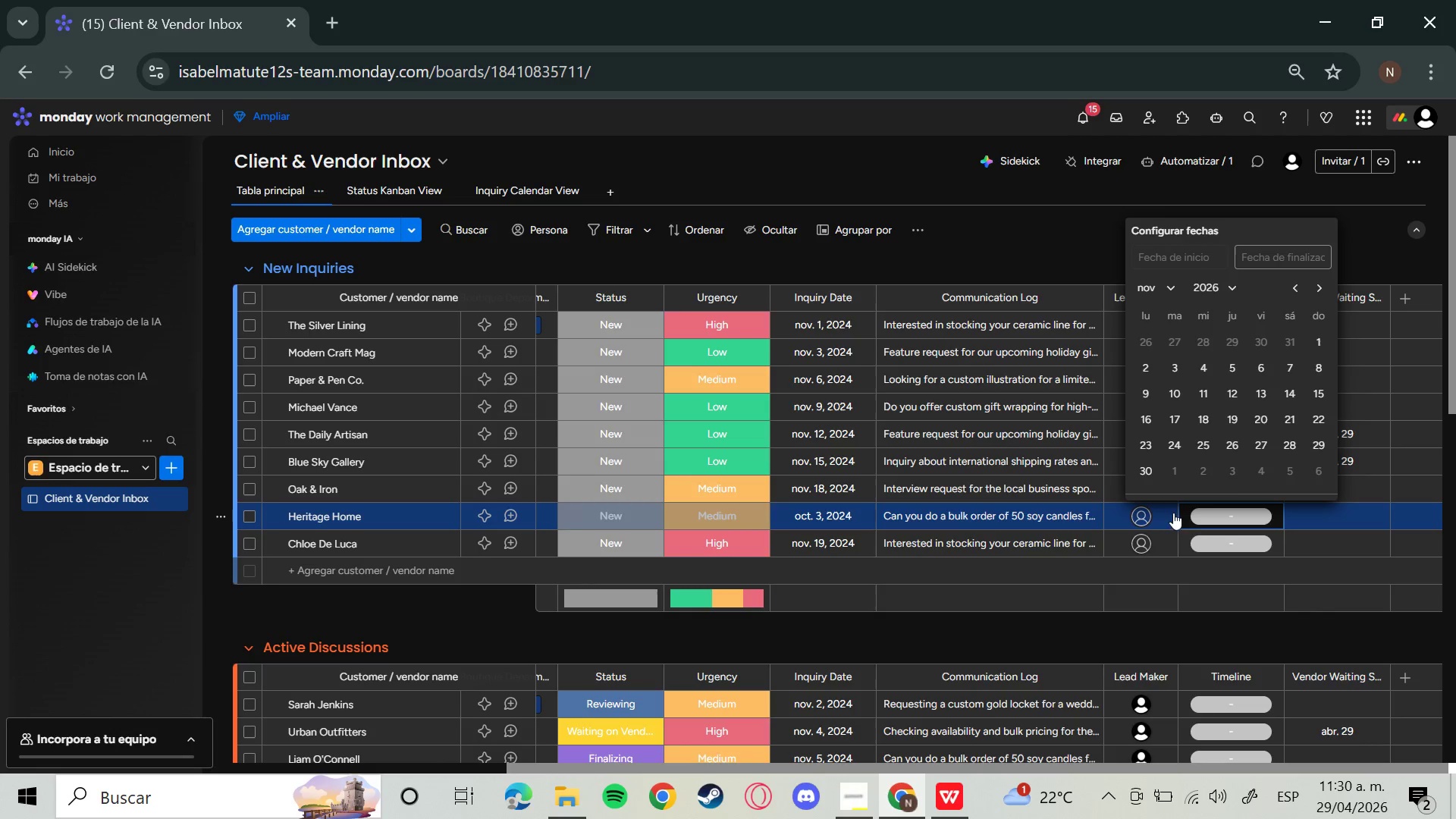 
mouse_move([1276, 453])
 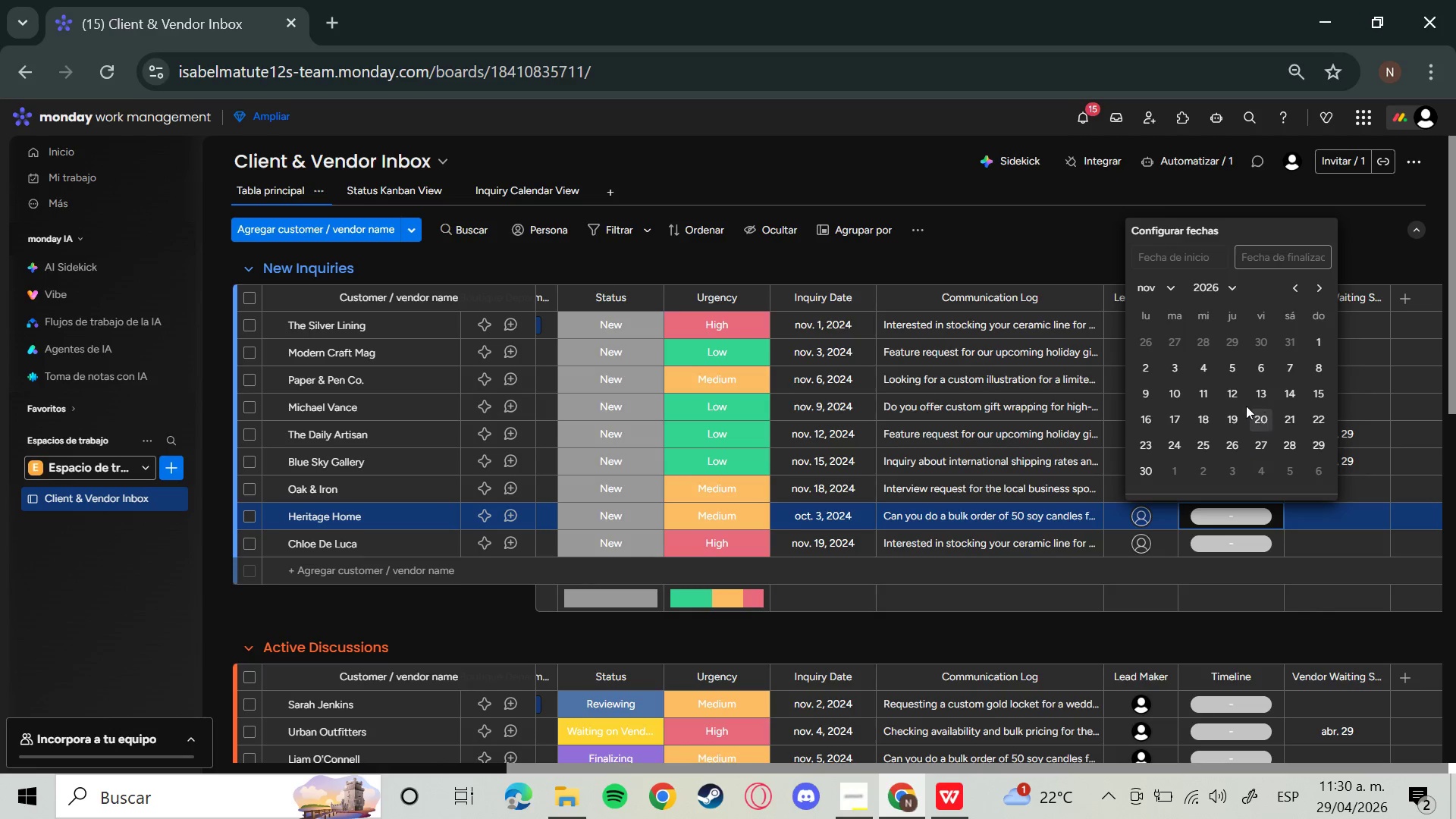 
left_click([1203, 397])
 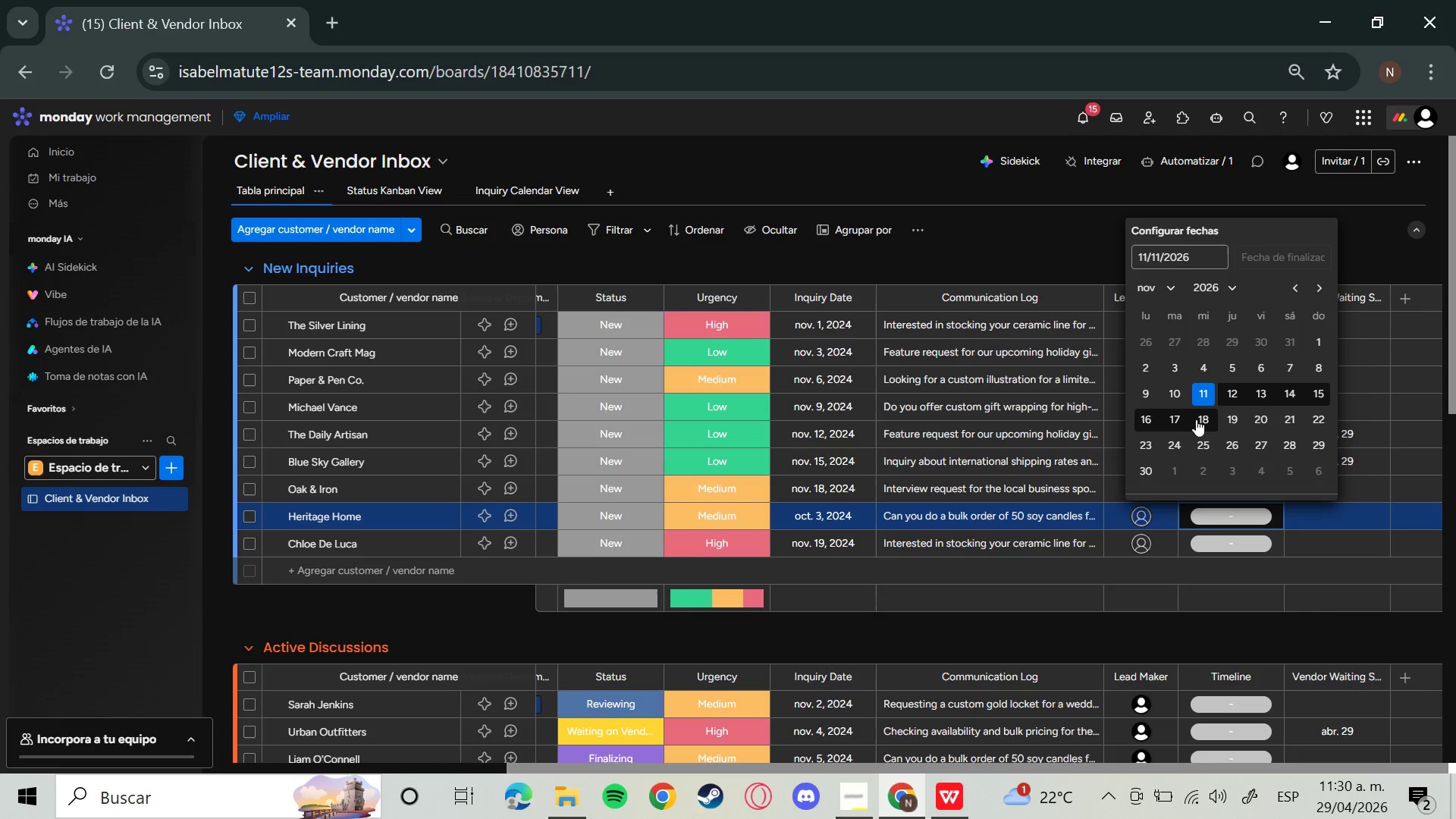 
left_click([1143, 418])
 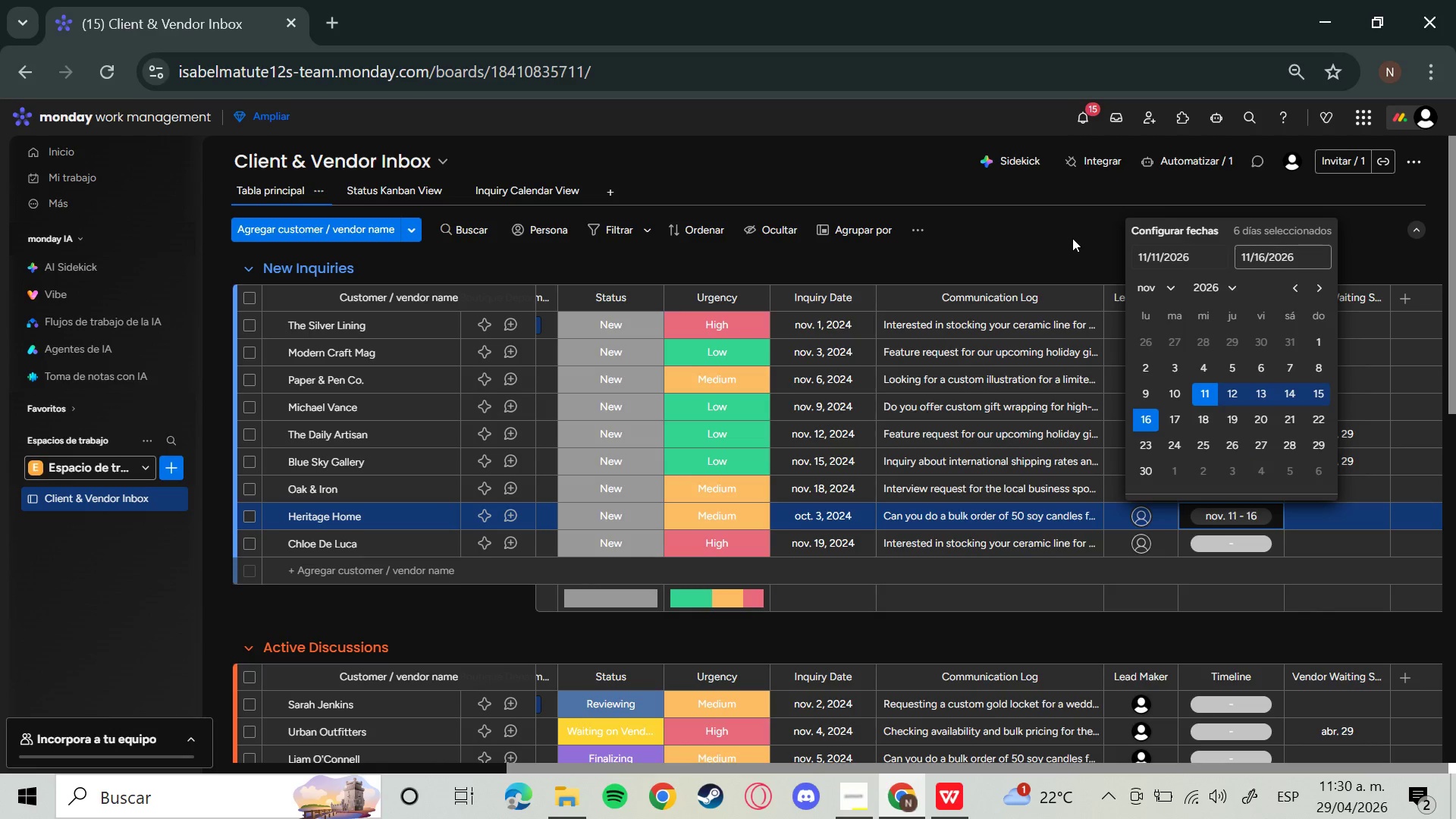 
left_click([1068, 252])
 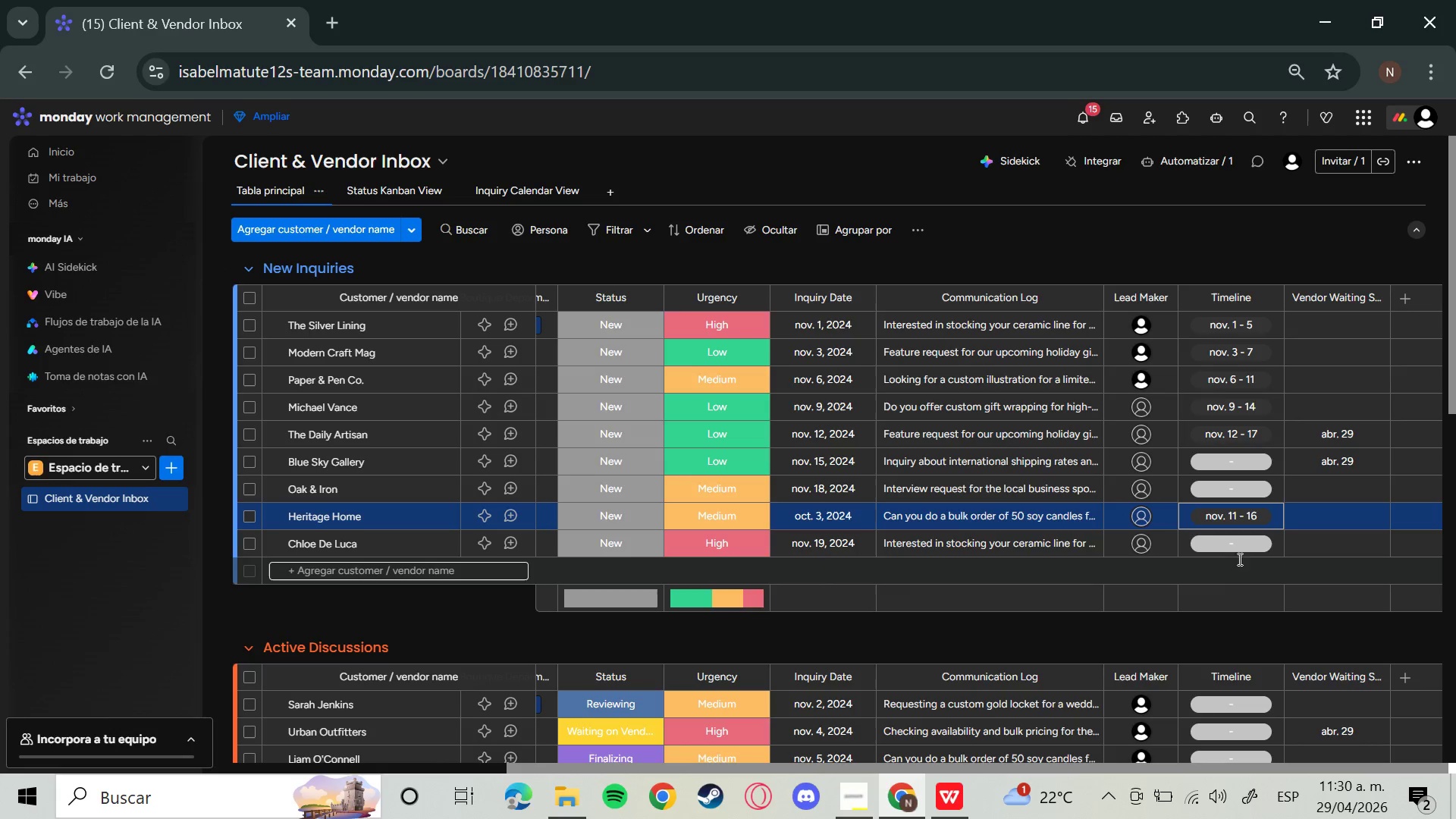 
left_click([1235, 548])
 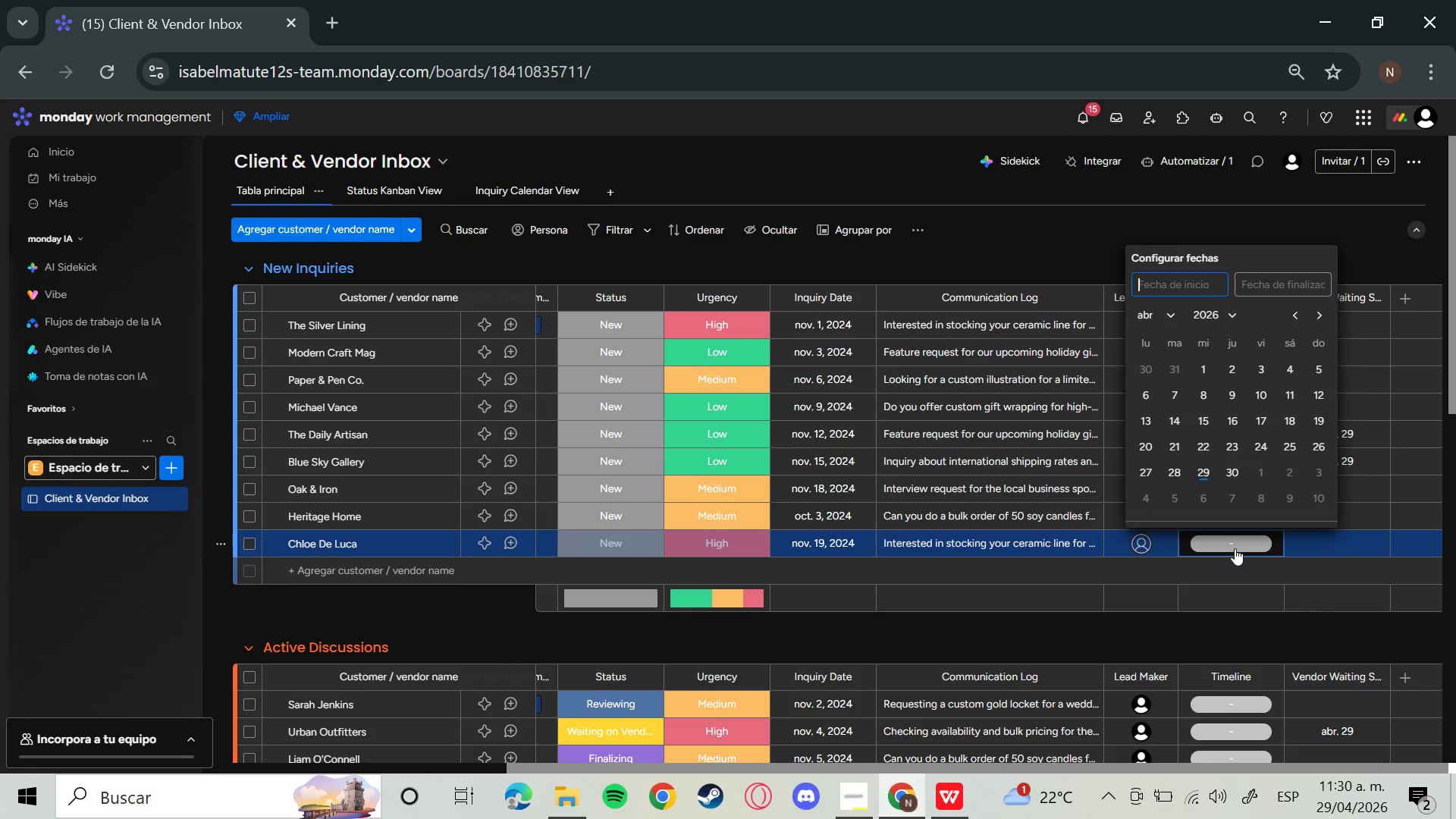 
wait(5.44)
 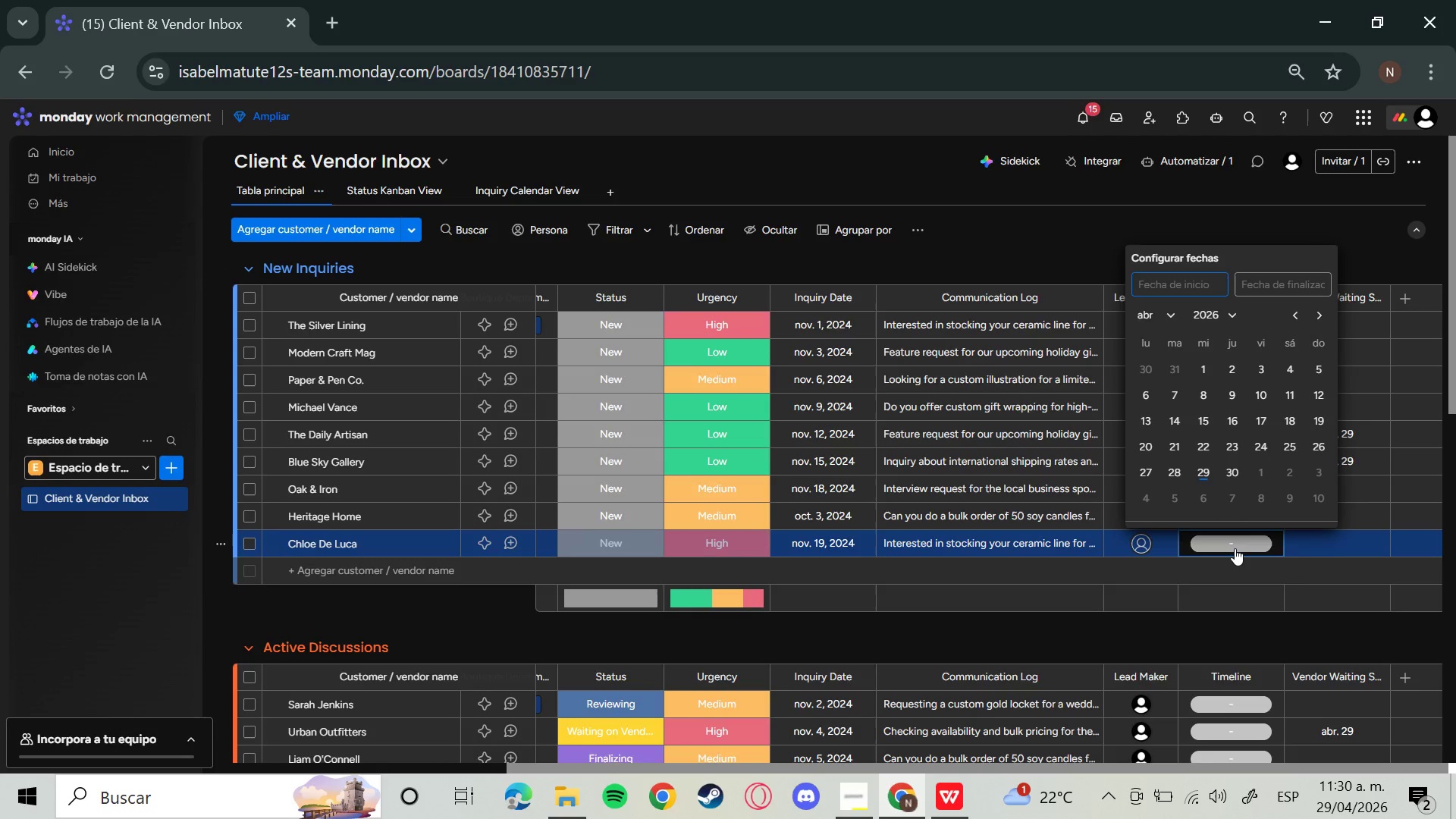 
left_click([1166, 311])
 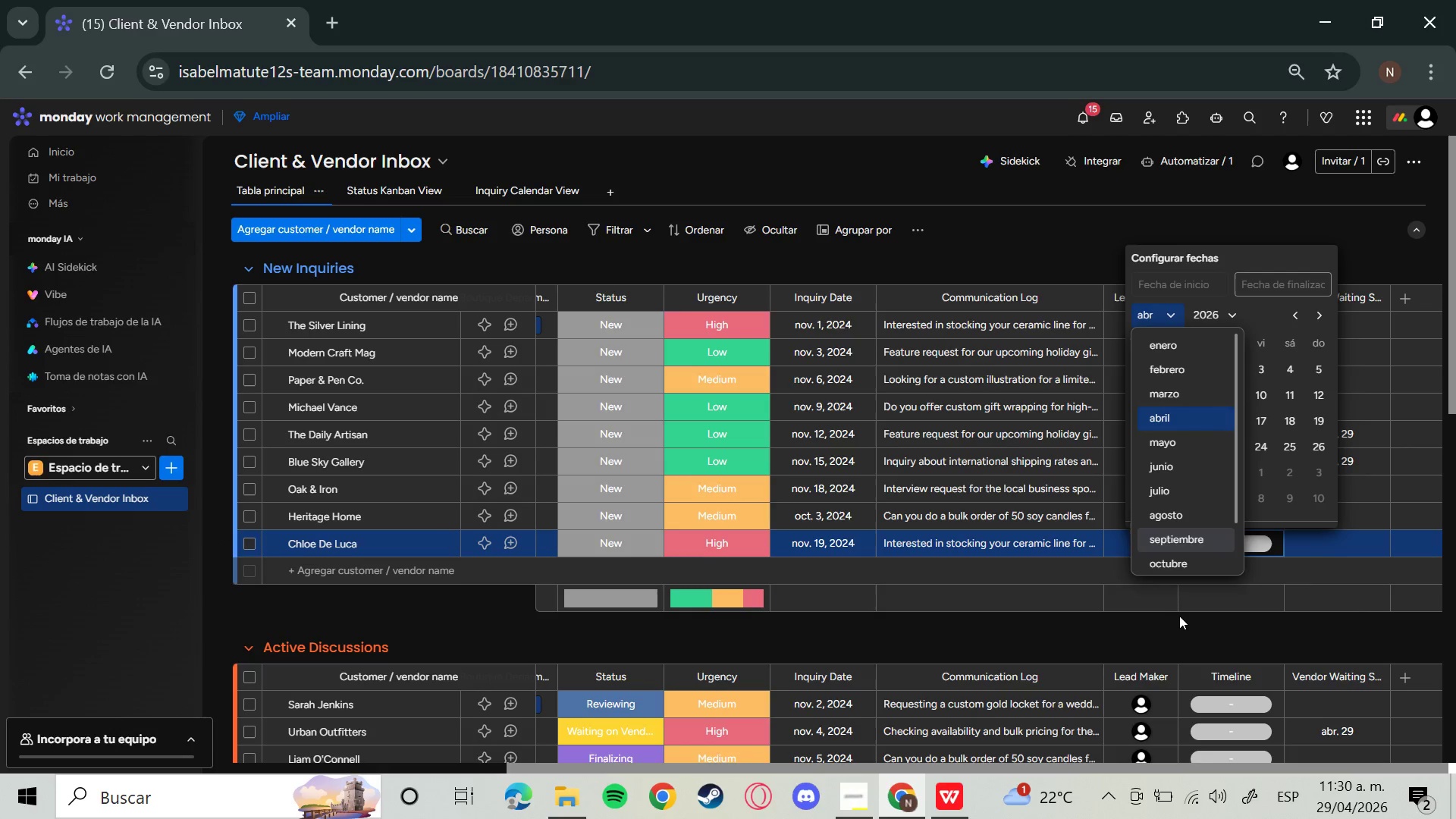 
scroll: coordinate [1201, 561], scroll_direction: down, amount: 1.0
 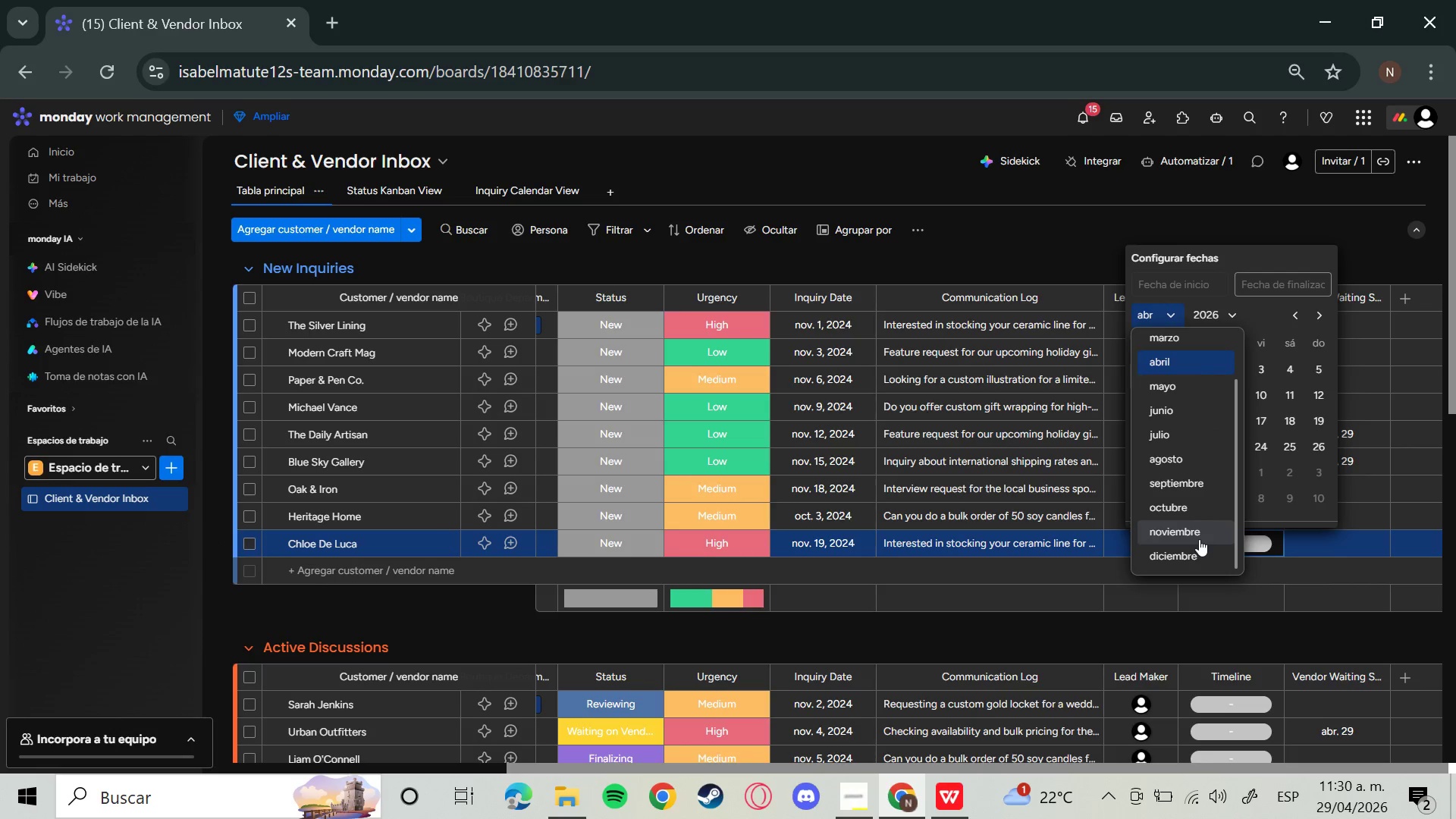 
left_click([1199, 539])
 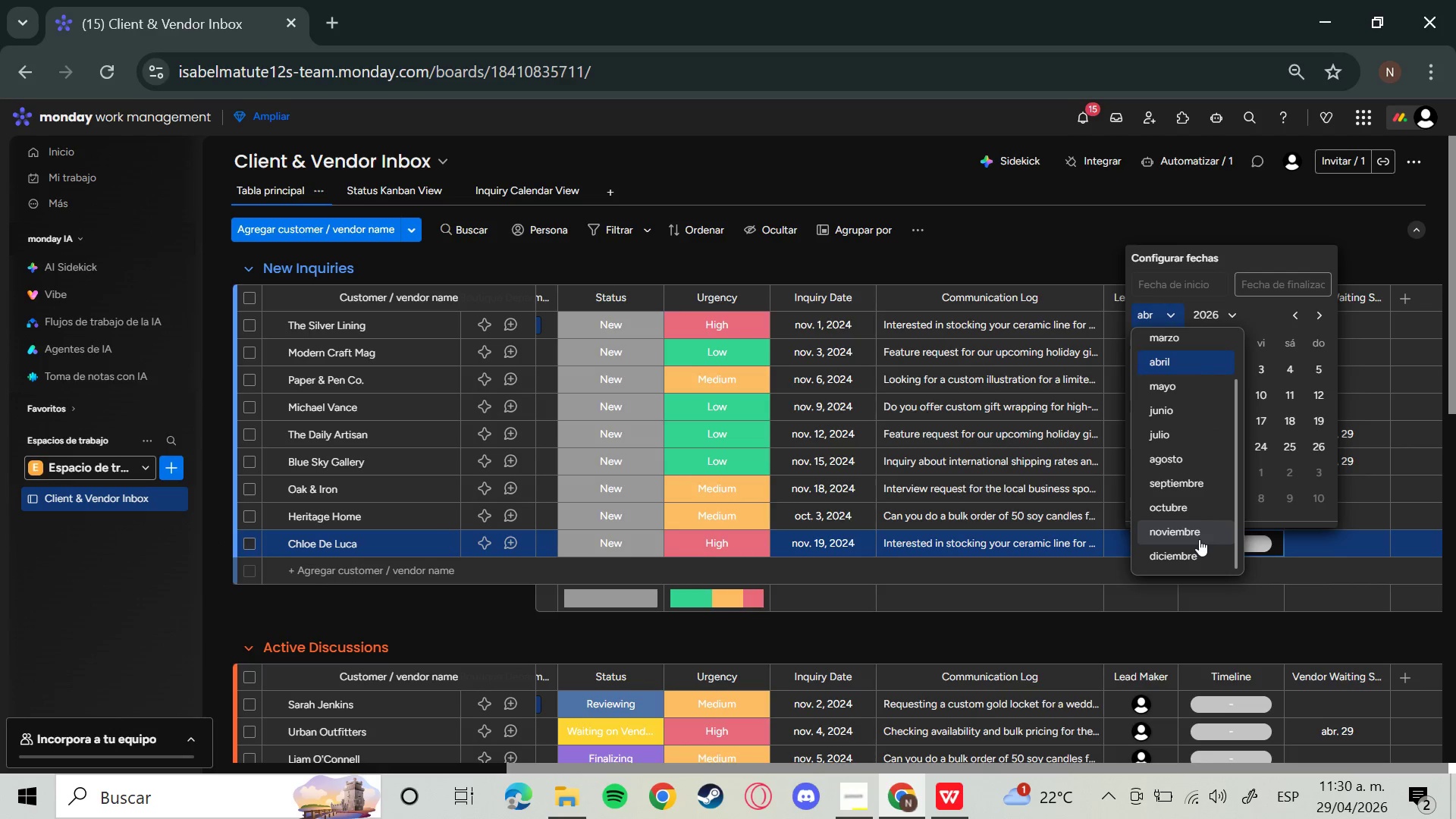 
scroll: coordinate [1199, 539], scroll_direction: down, amount: 1.0
 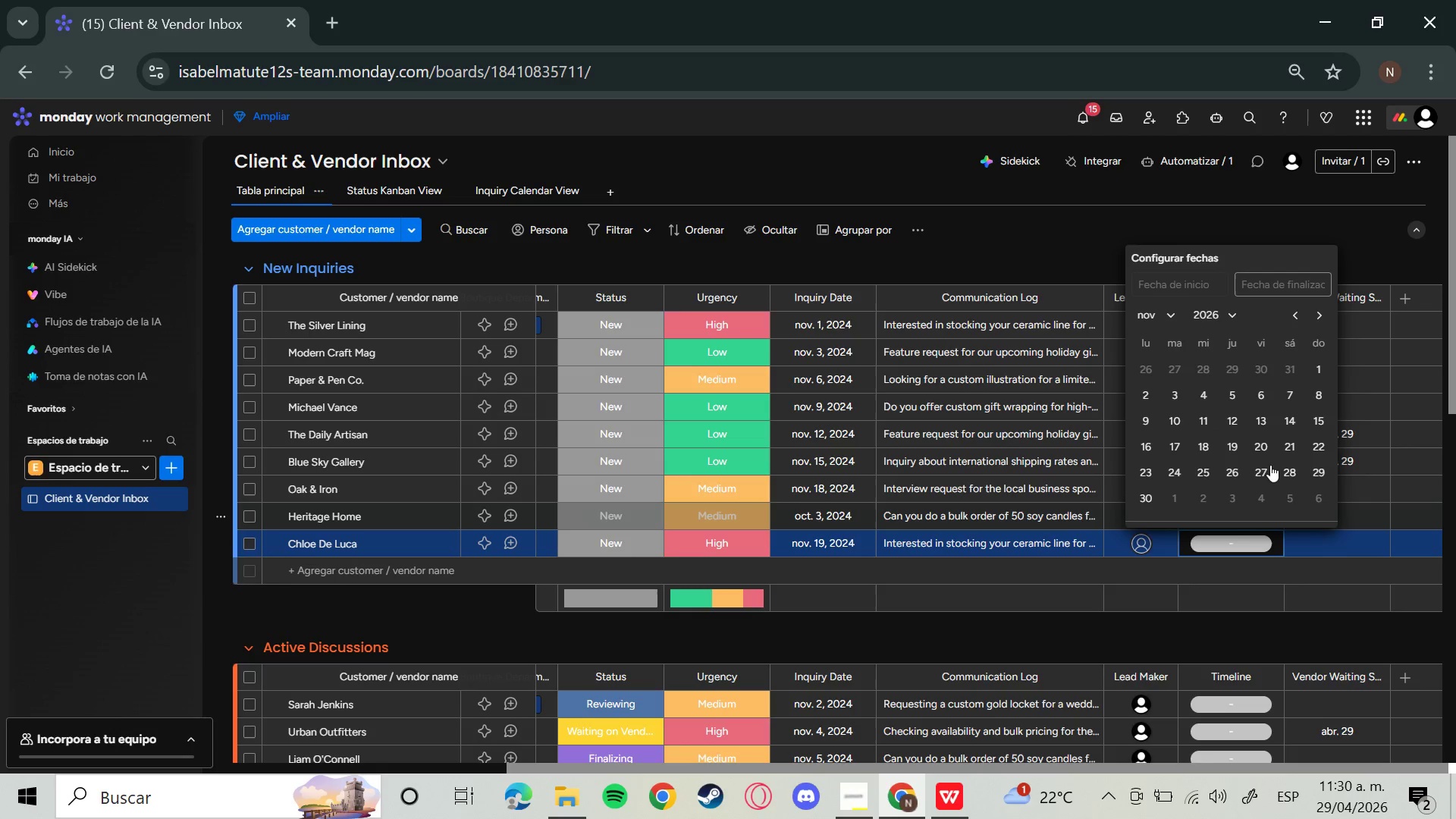 
left_click([1172, 424])
 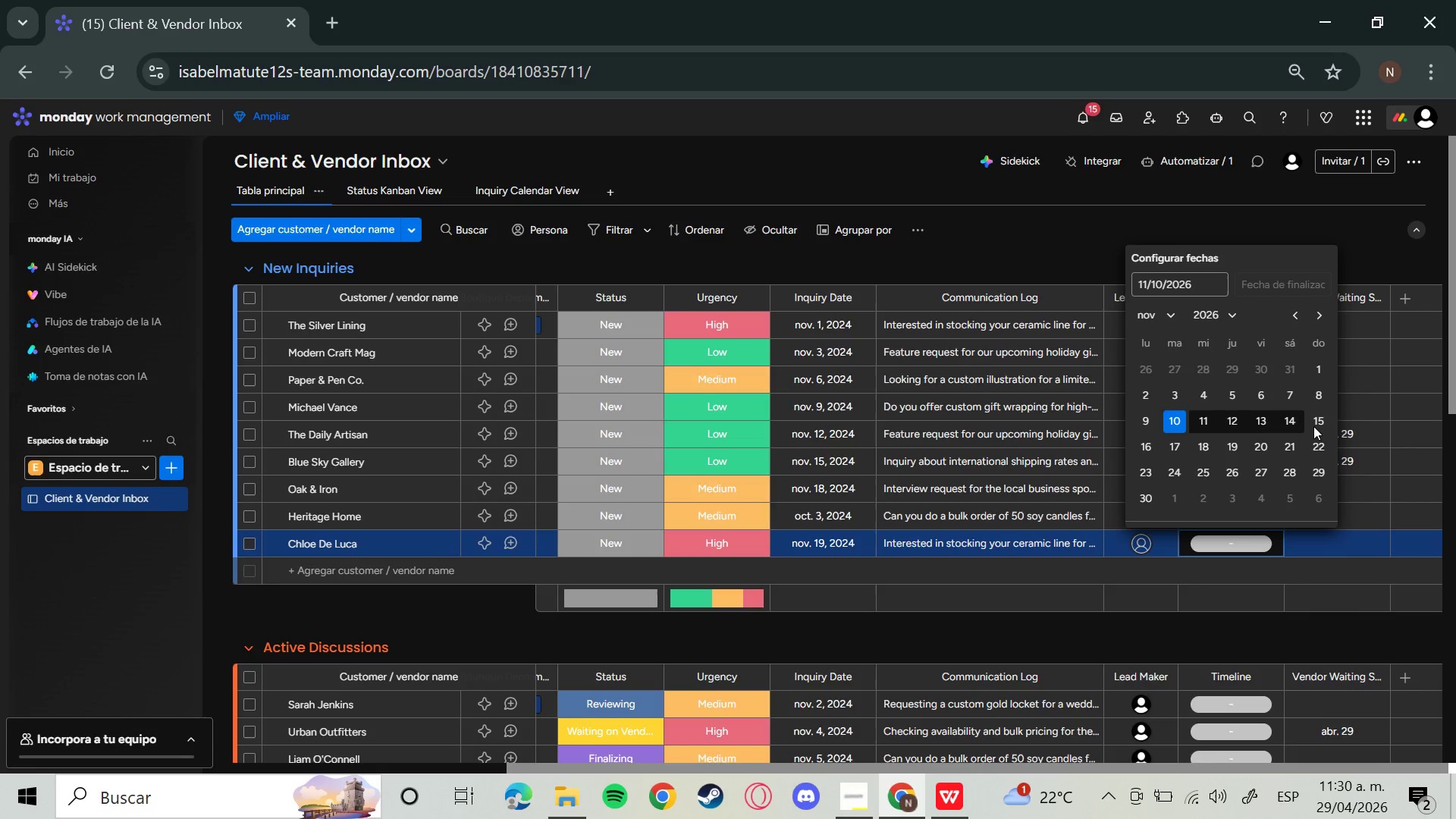 
left_click([1318, 425])
 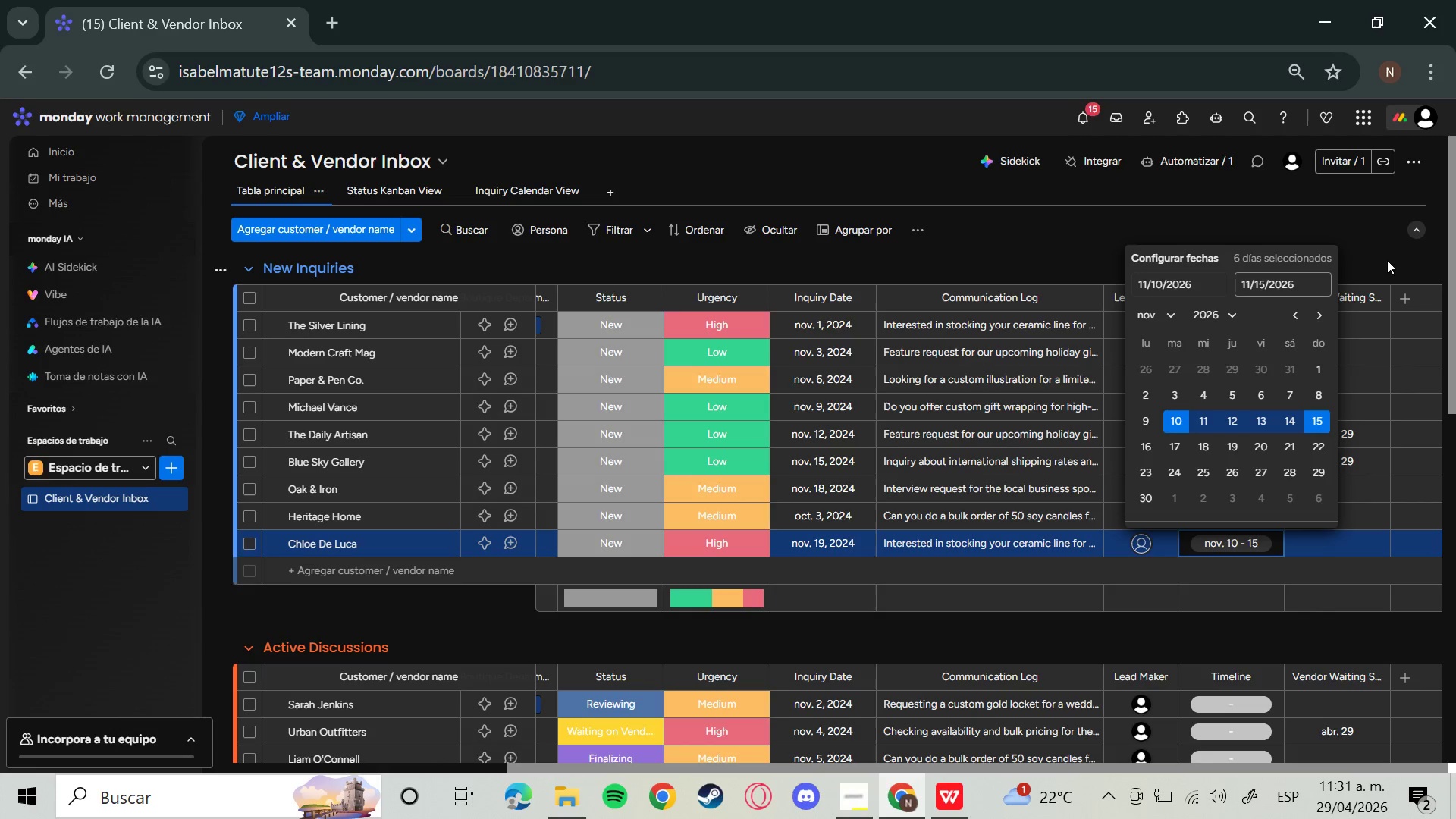 
left_click([1385, 262])
 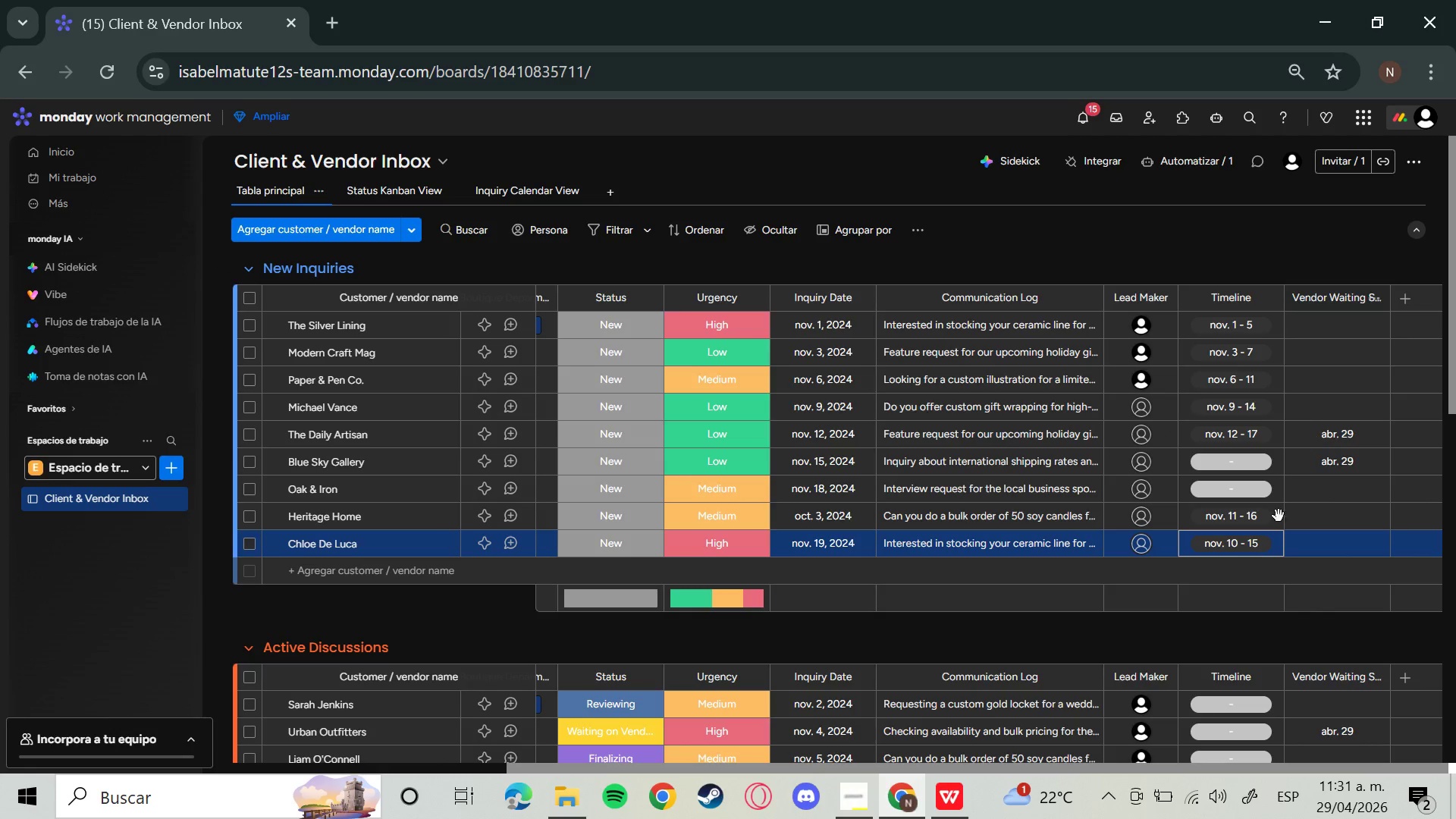 
scroll: coordinate [1247, 577], scroll_direction: down, amount: 8.0
 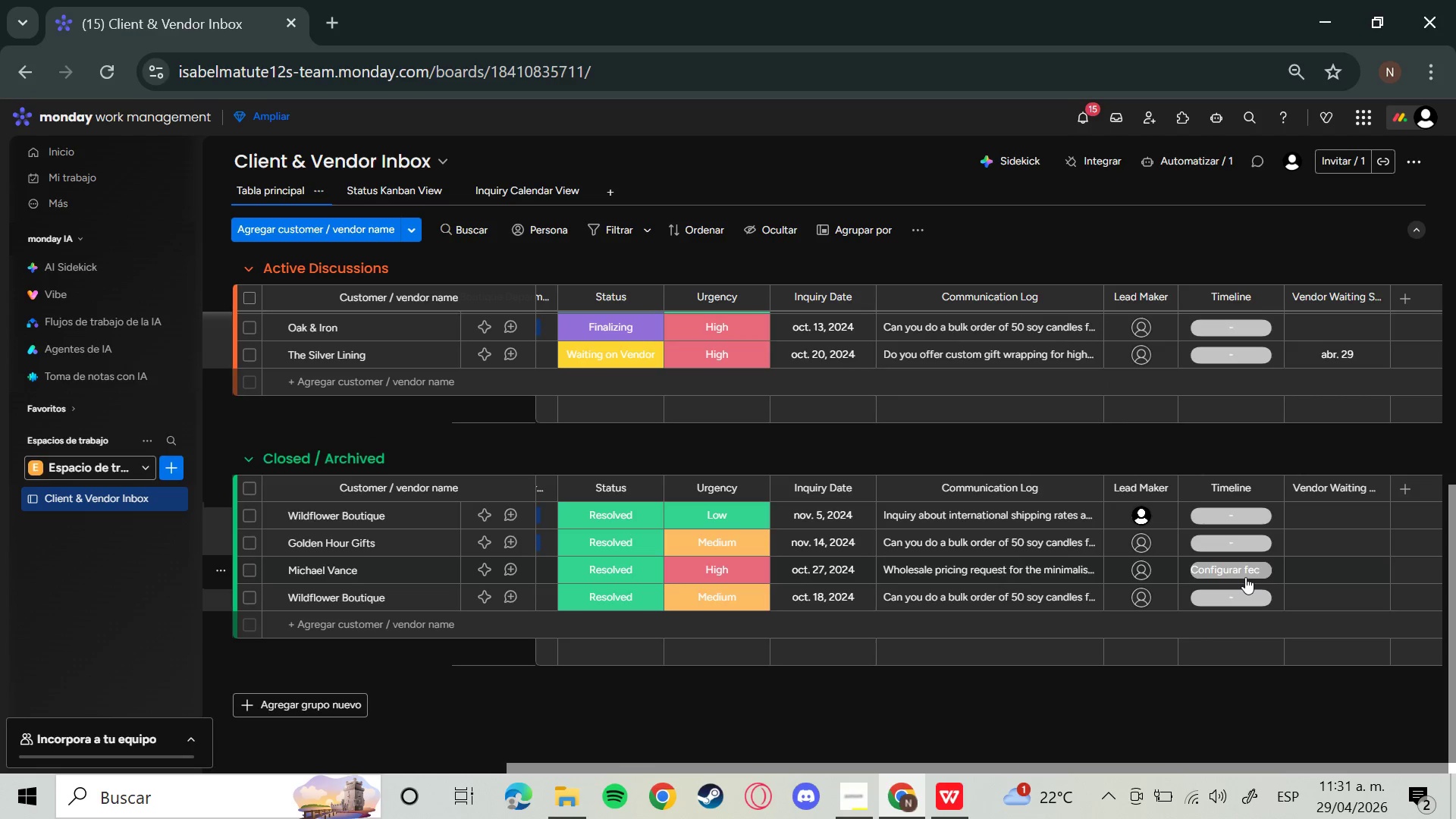 
scroll: coordinate [1245, 577], scroll_direction: up, amount: 4.0
 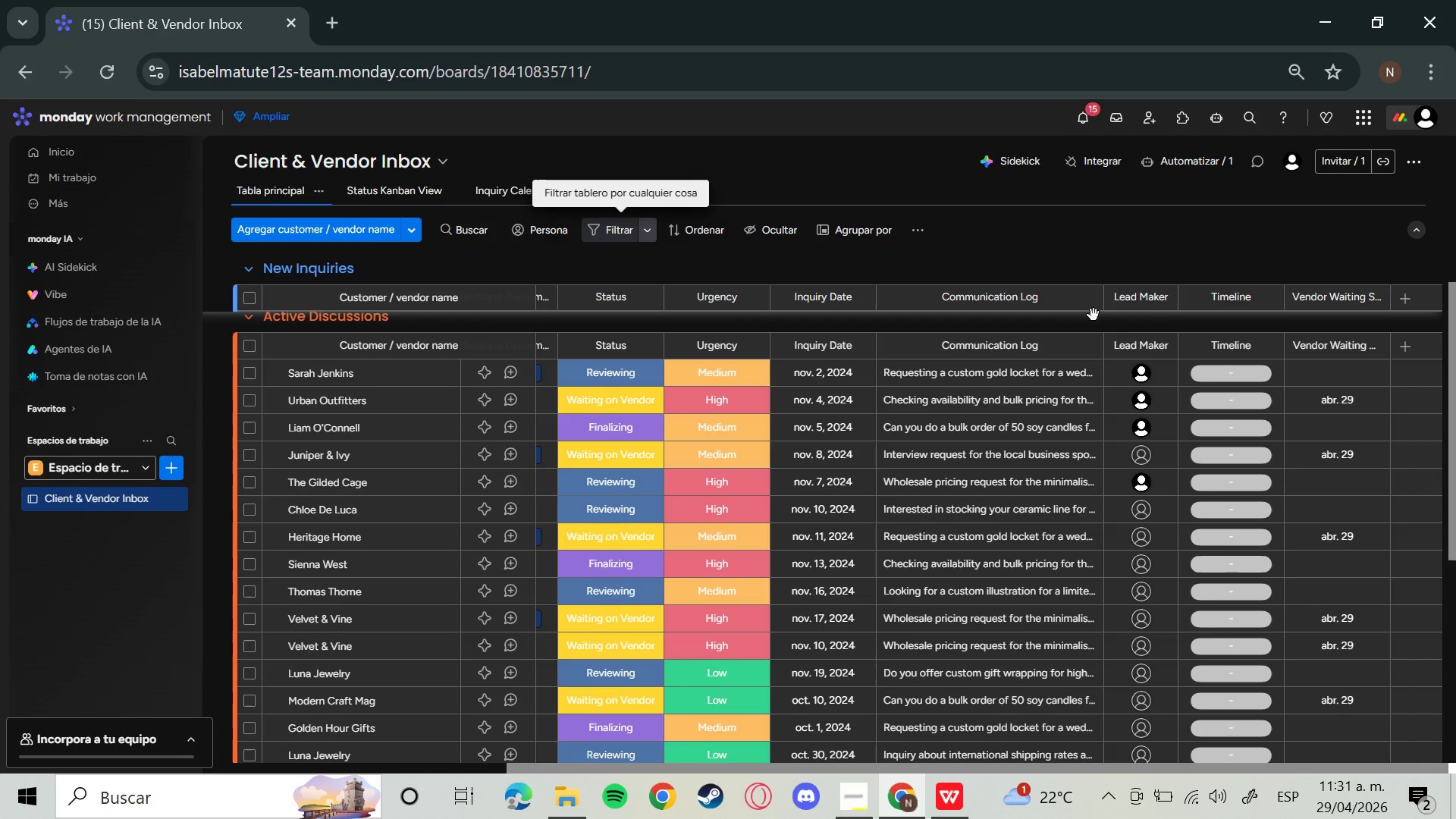 
wait(5.47)
 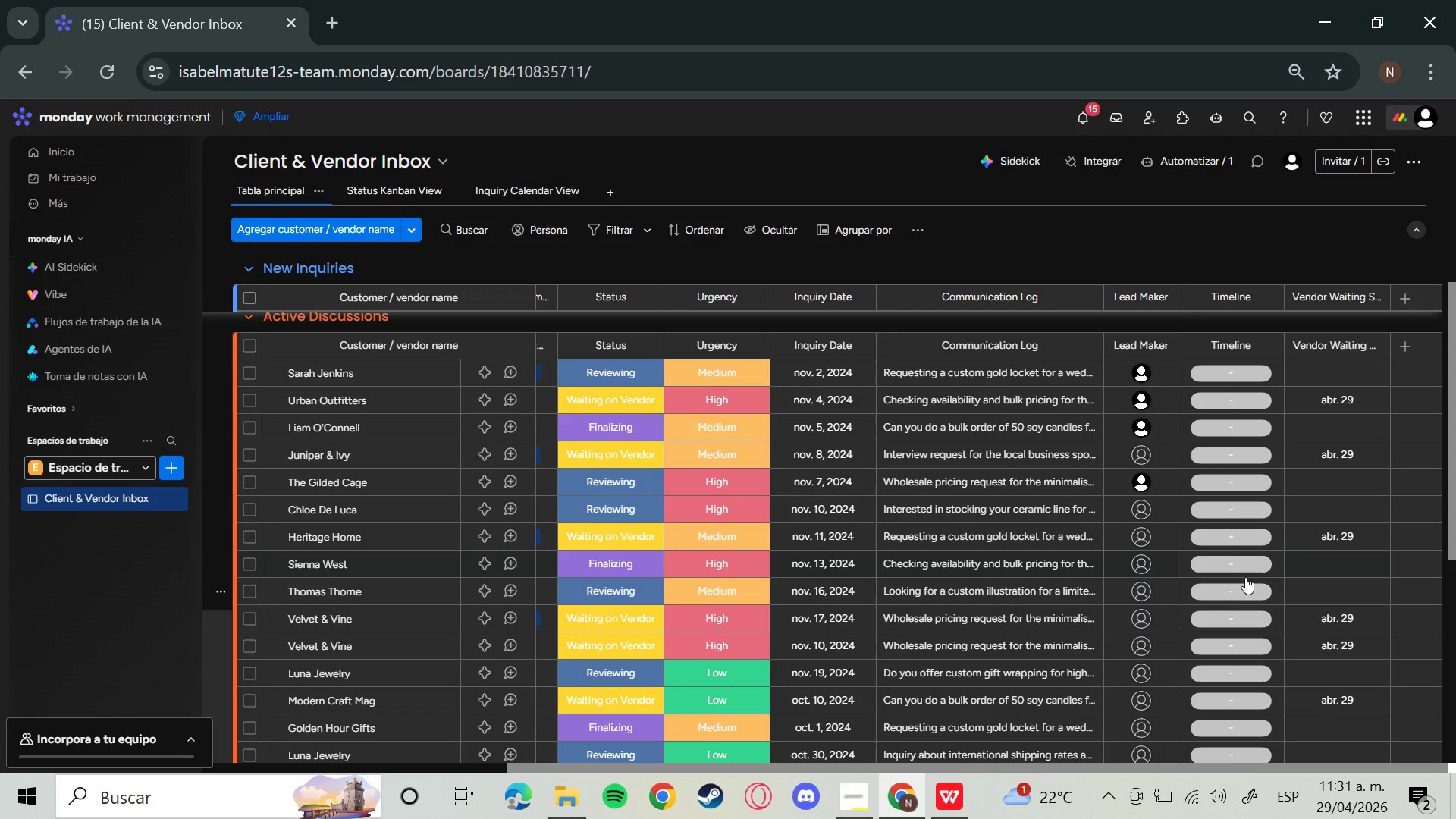 
left_click([1247, 378])
 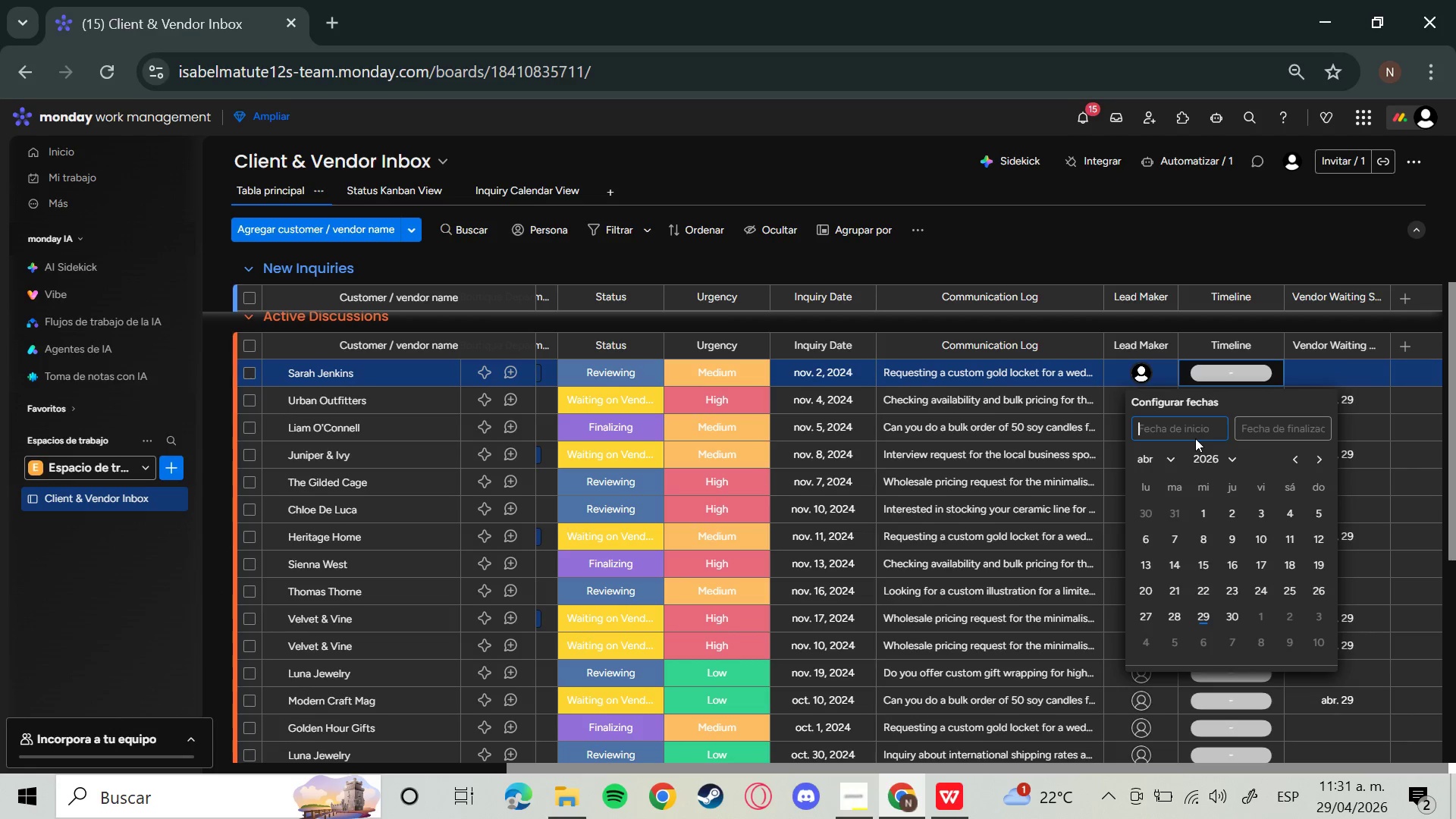 
left_click([1172, 458])
 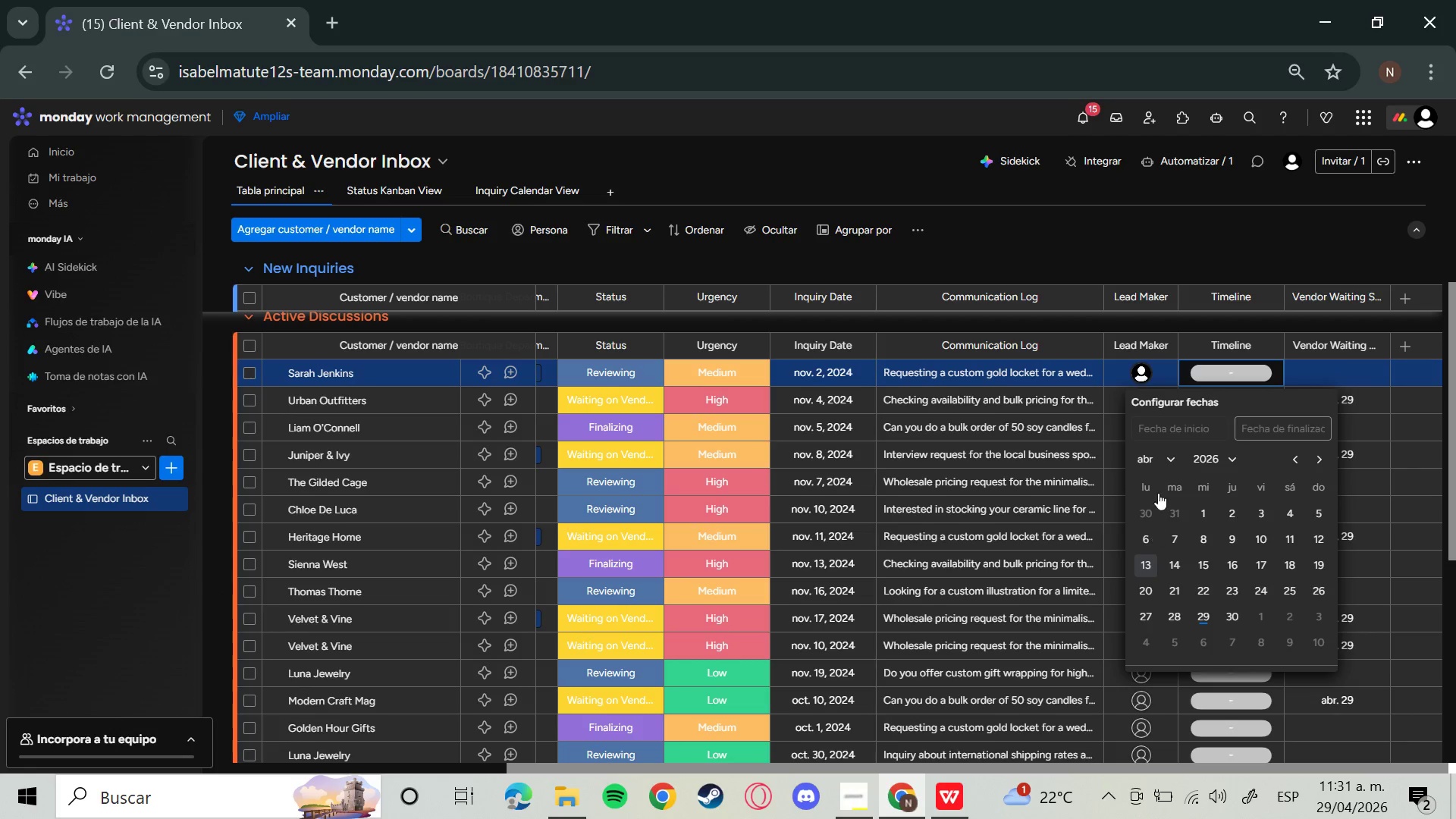 
left_click([1164, 461])
 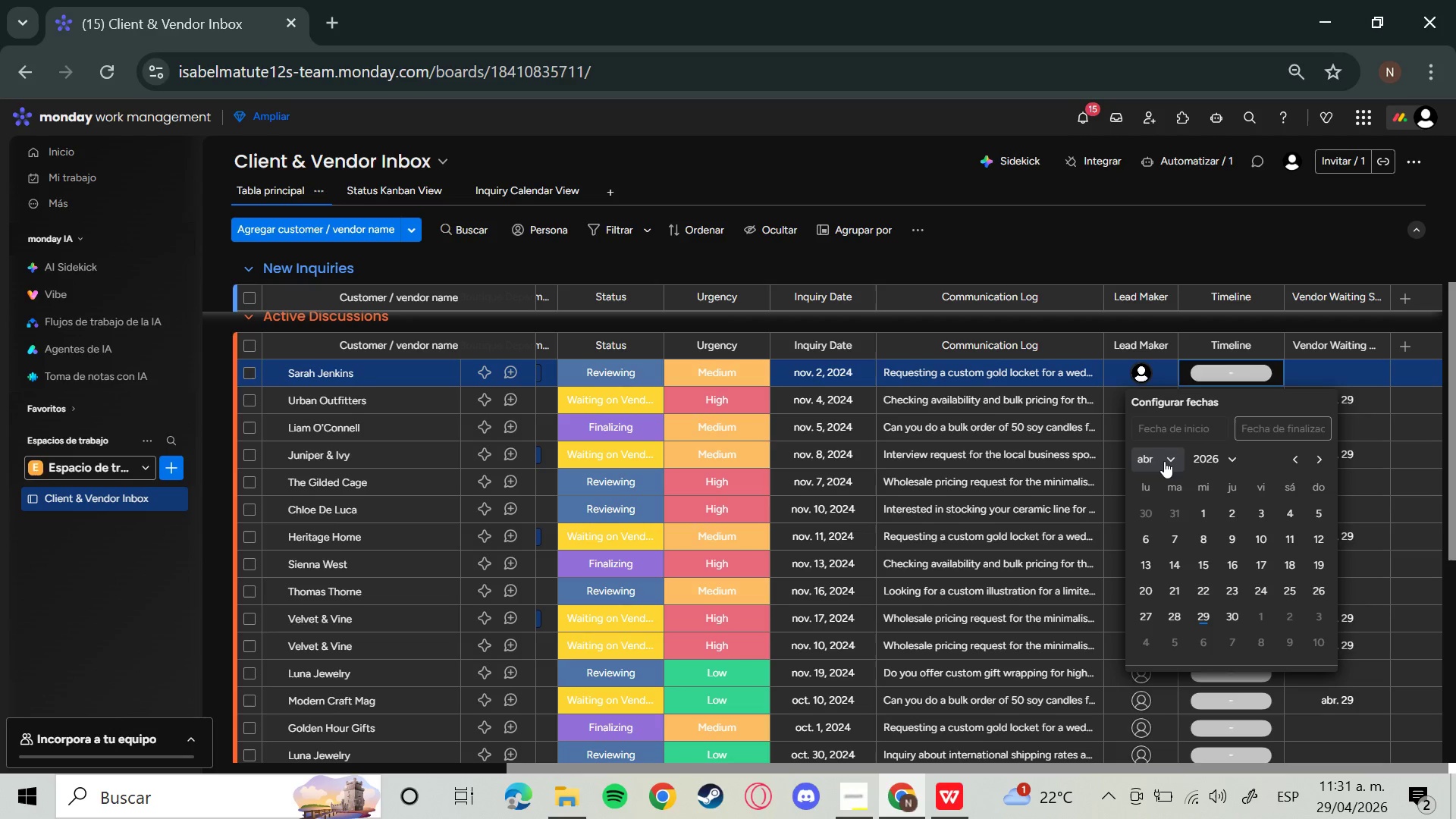 
left_click([1164, 461])
 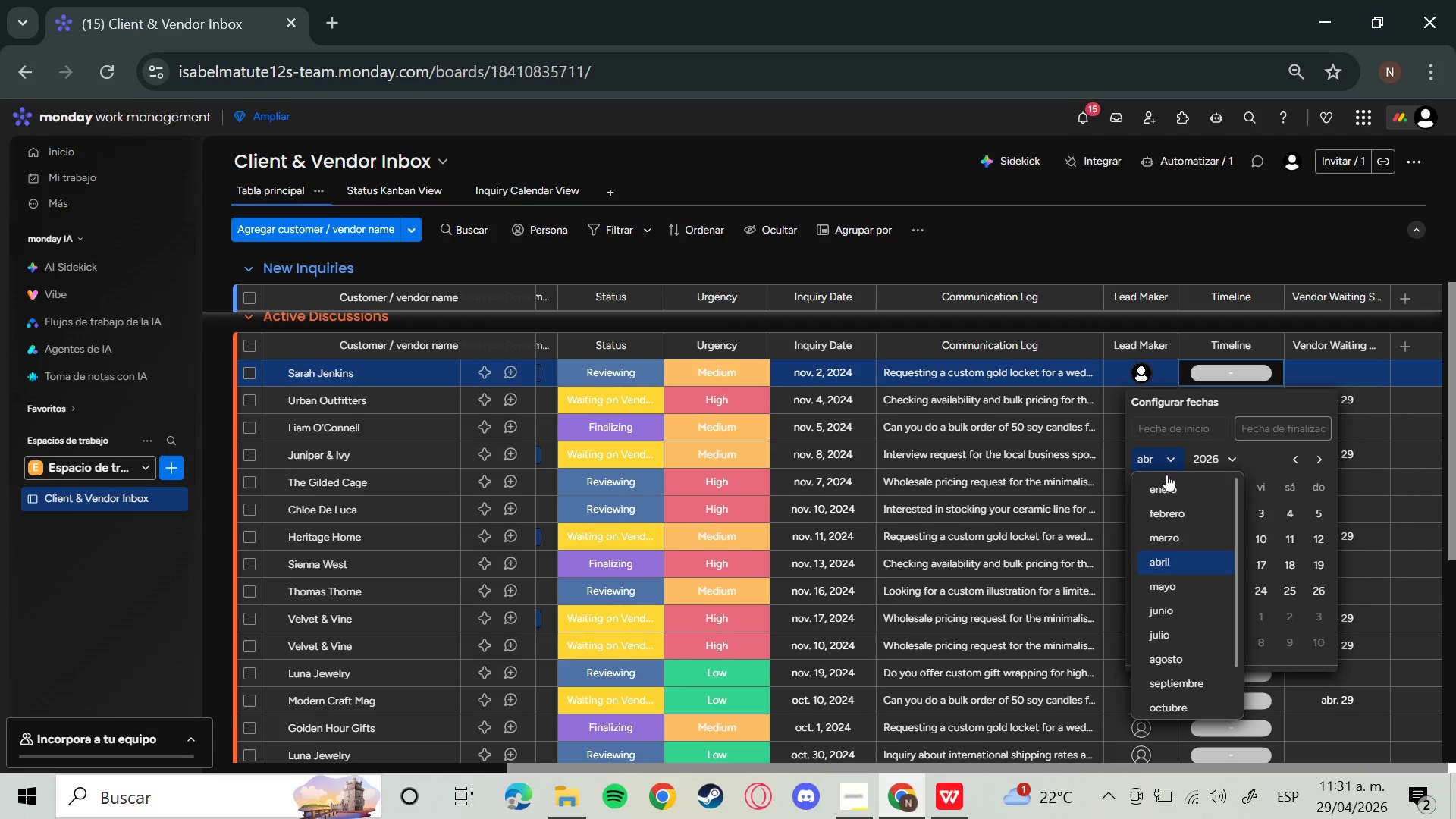 
scroll: coordinate [1175, 692], scroll_direction: down, amount: 4.0
 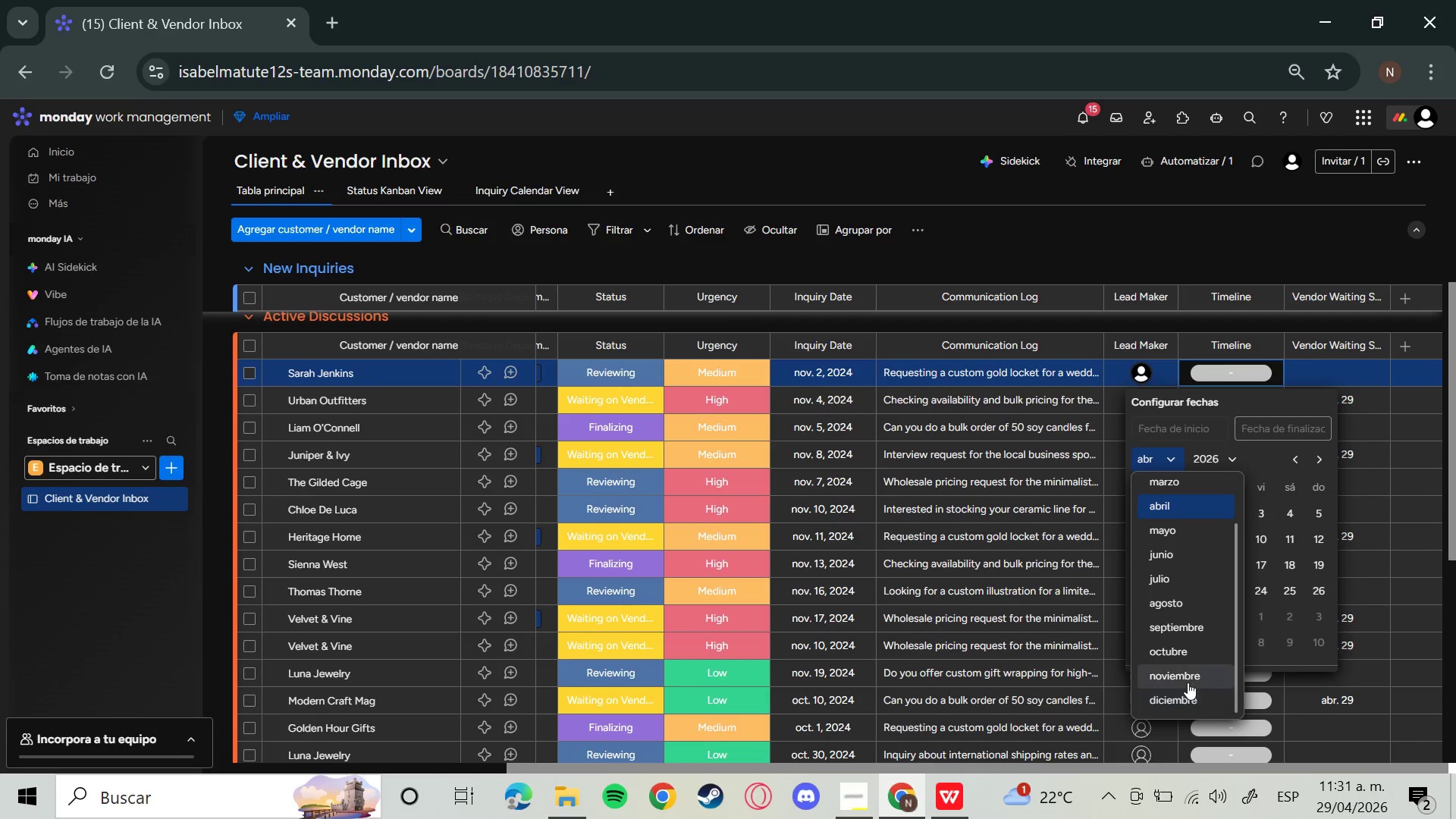 
left_click([1188, 680])
 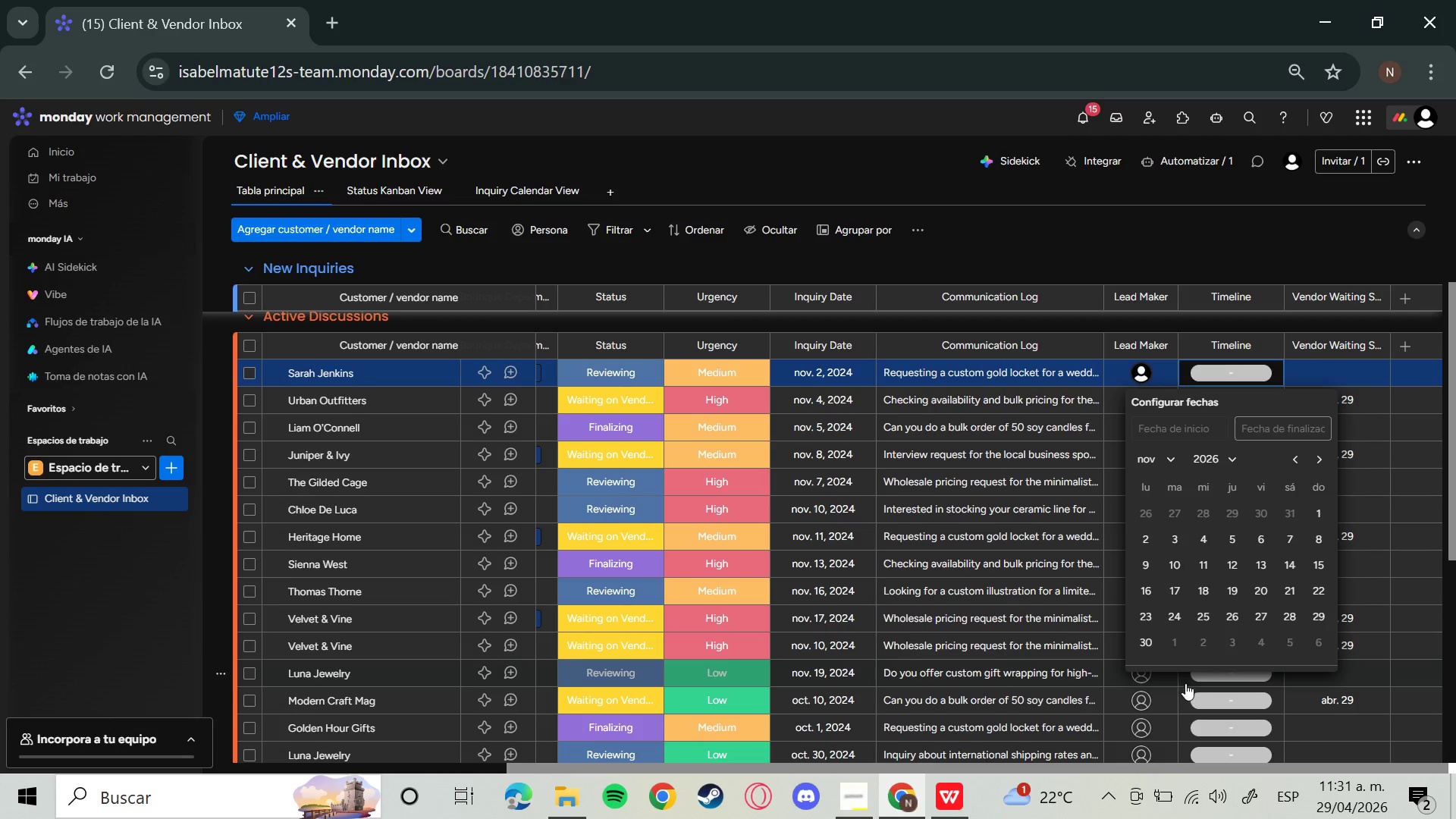 
mouse_move([1207, 607])
 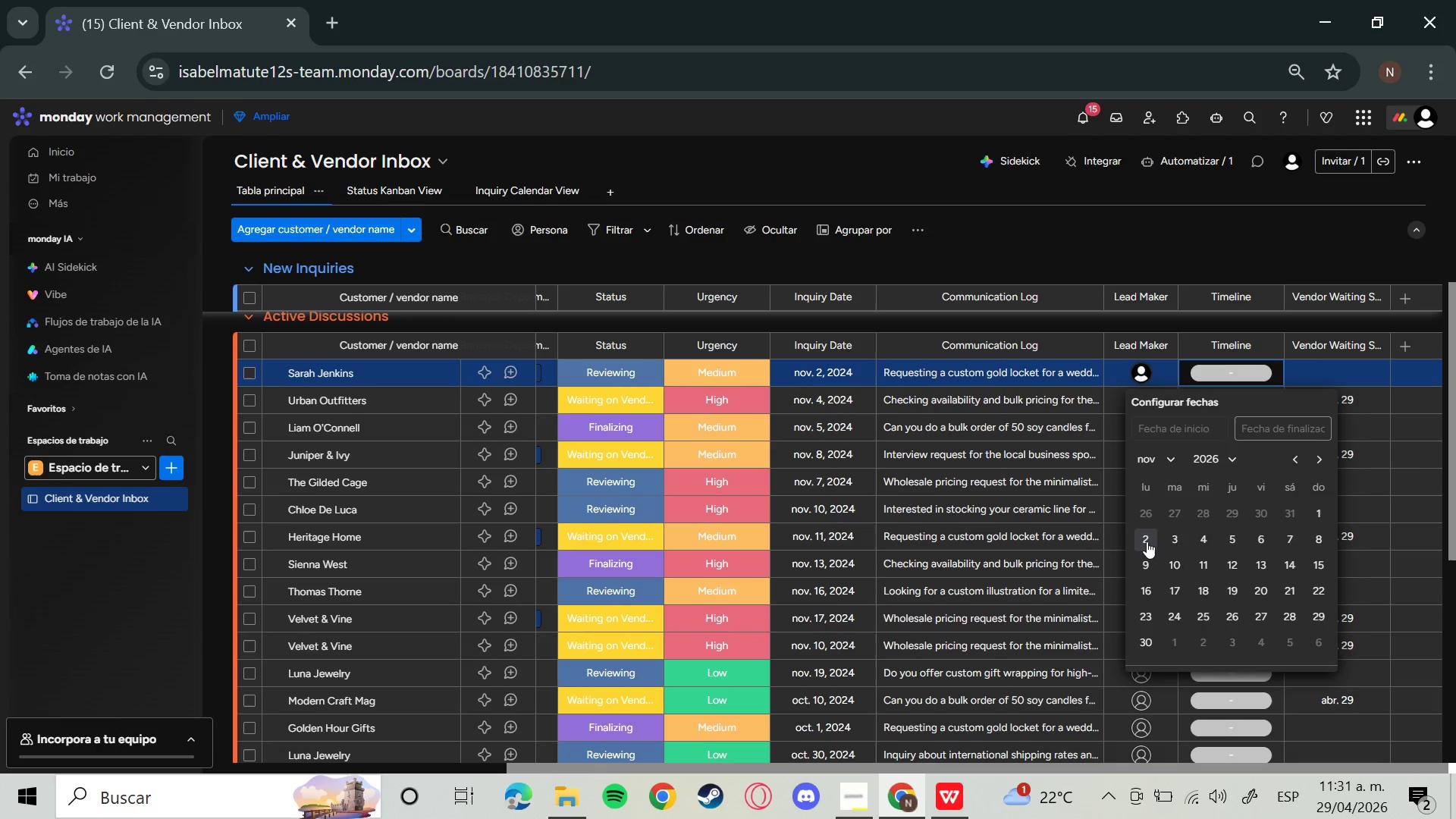 
wait(6.43)
 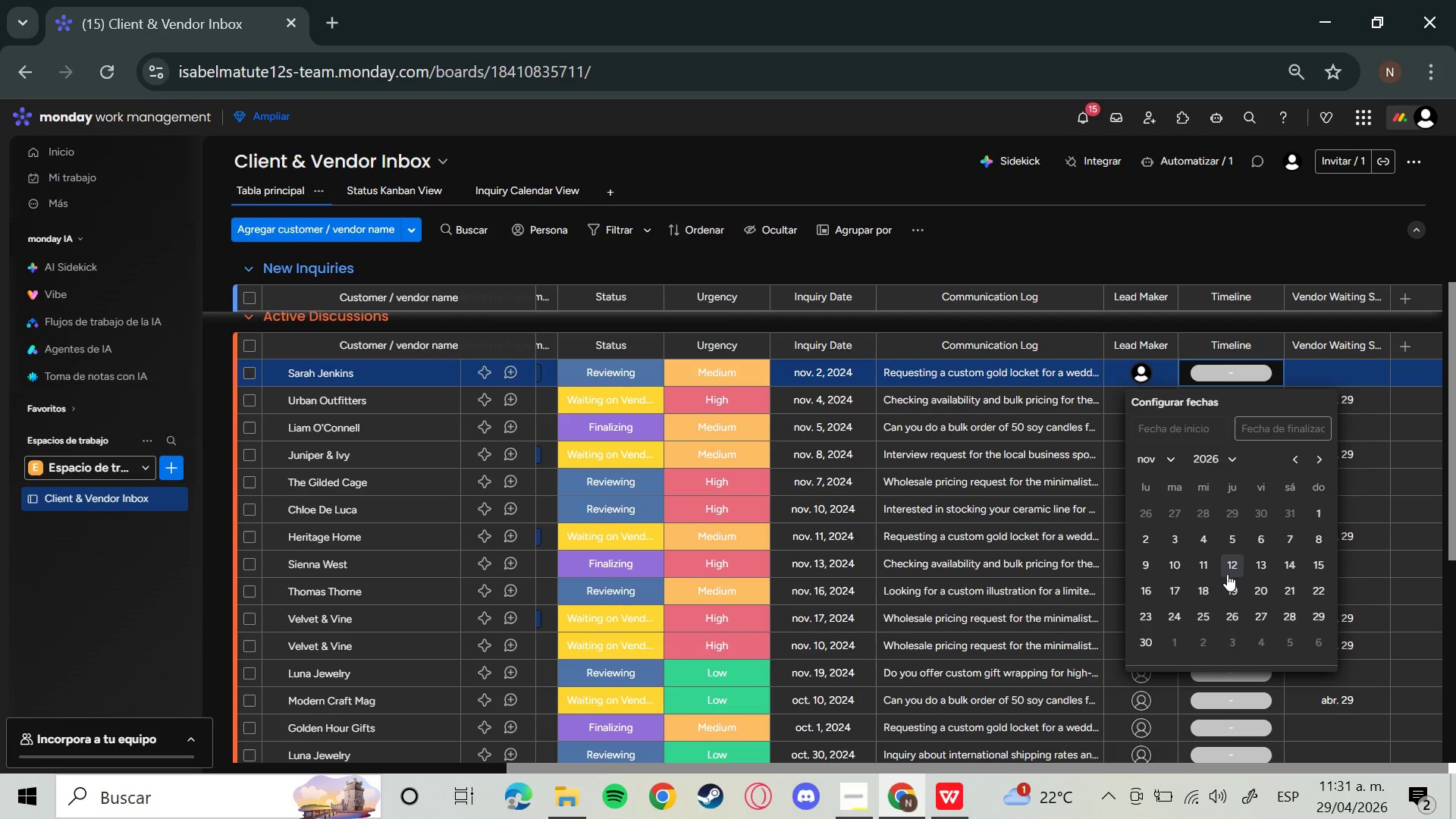 
left_click([1260, 545])
 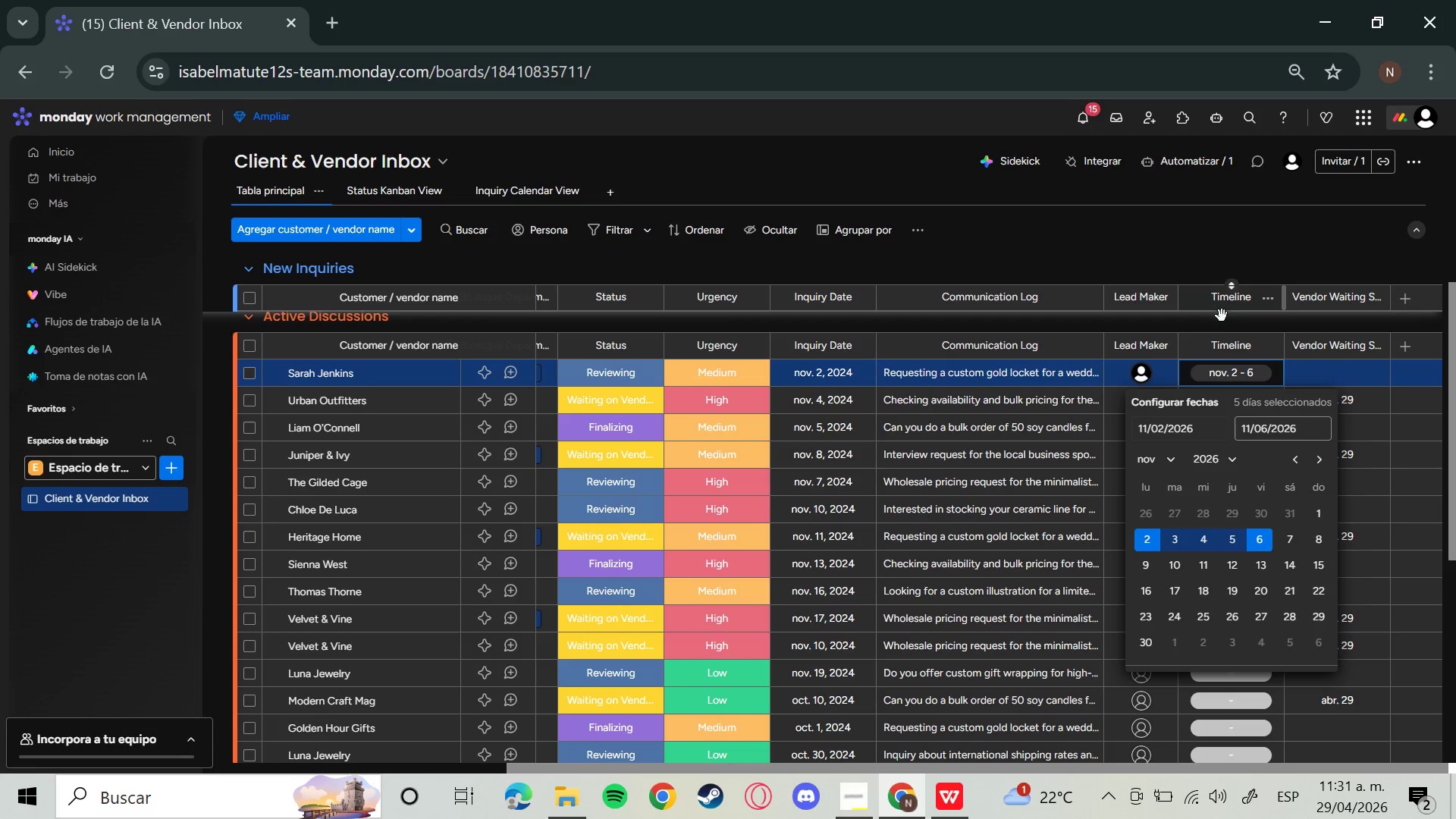 
left_click([1214, 323])
 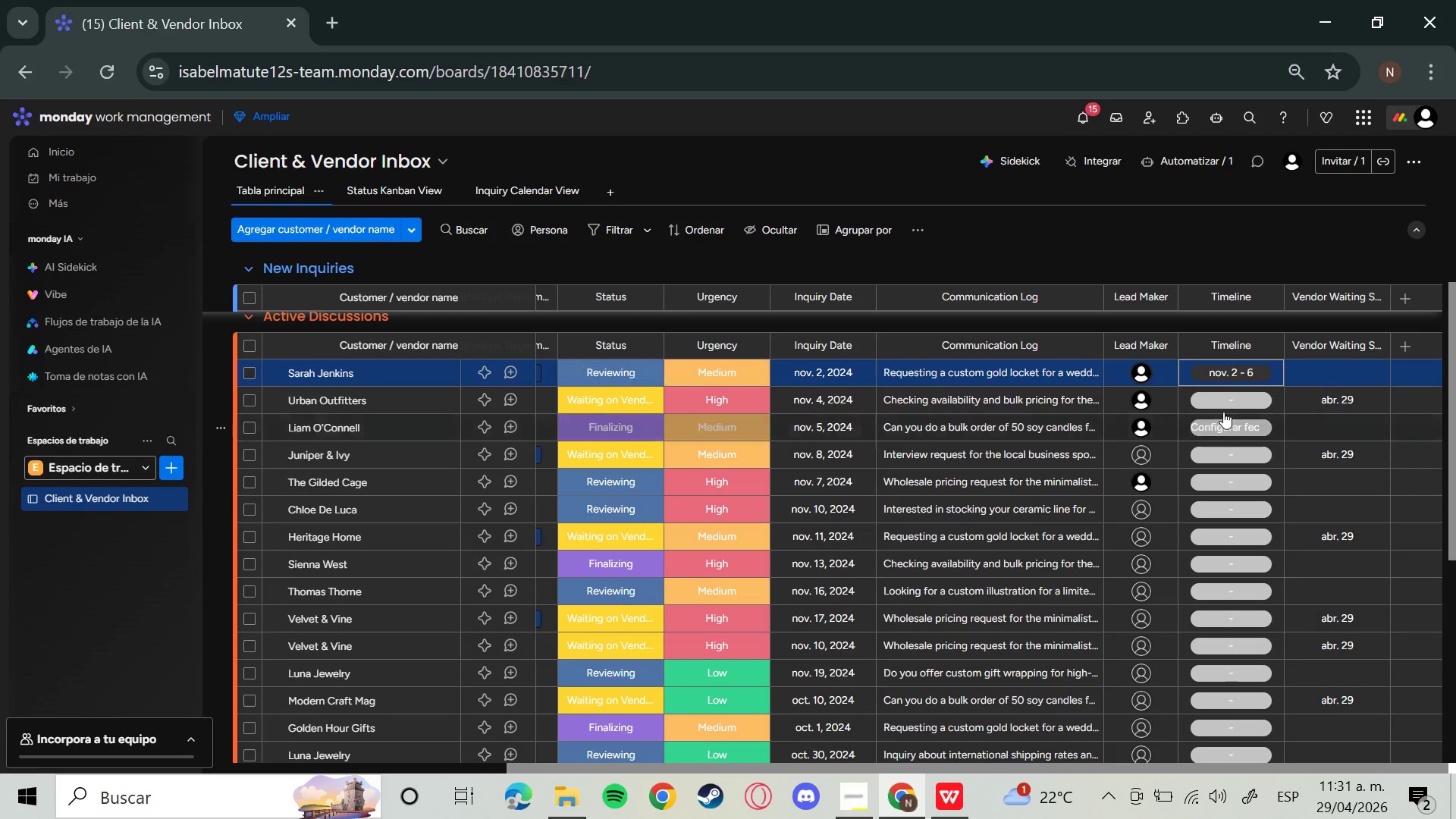 
left_click([1222, 403])
 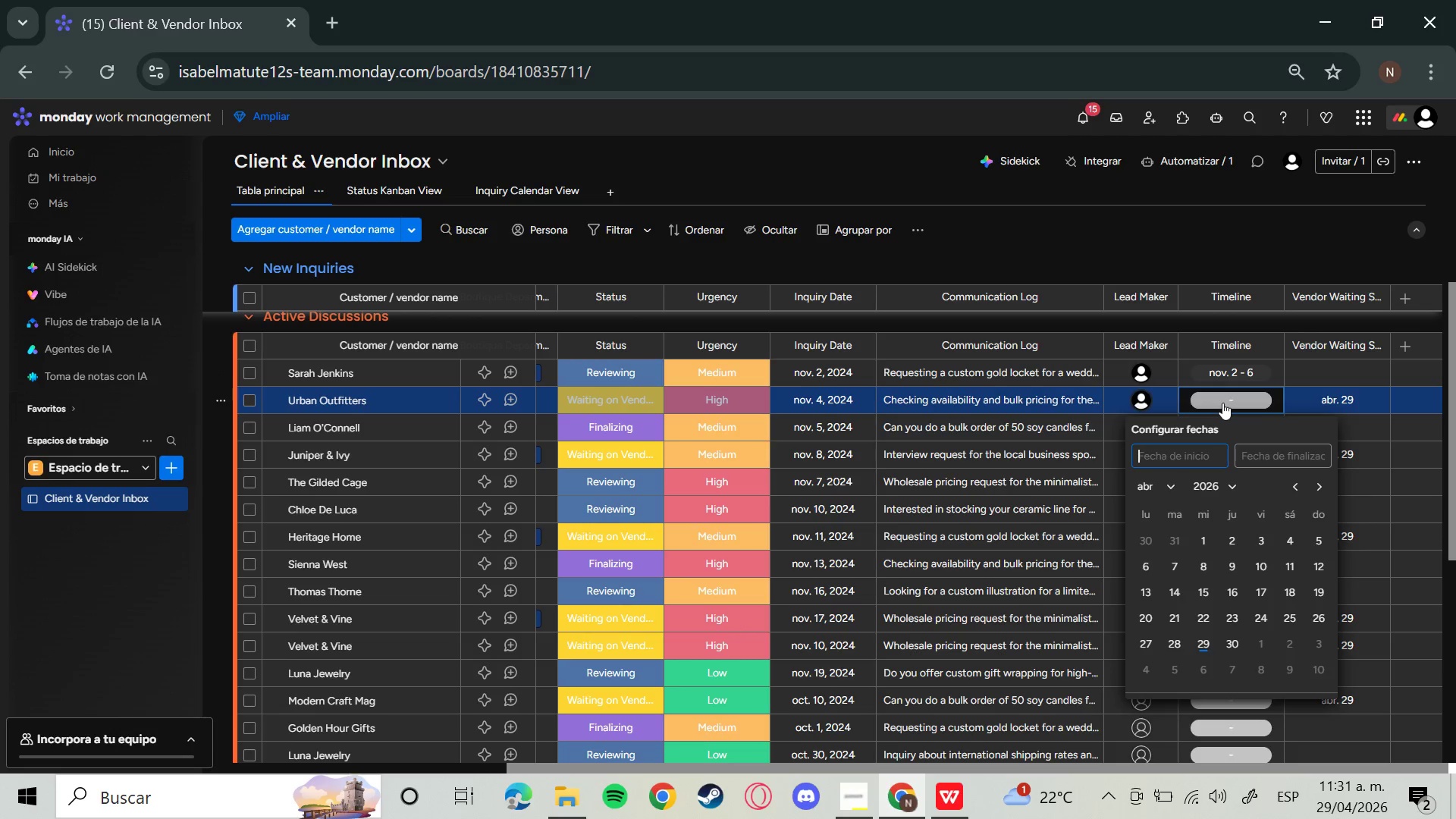 
wait(8.69)
 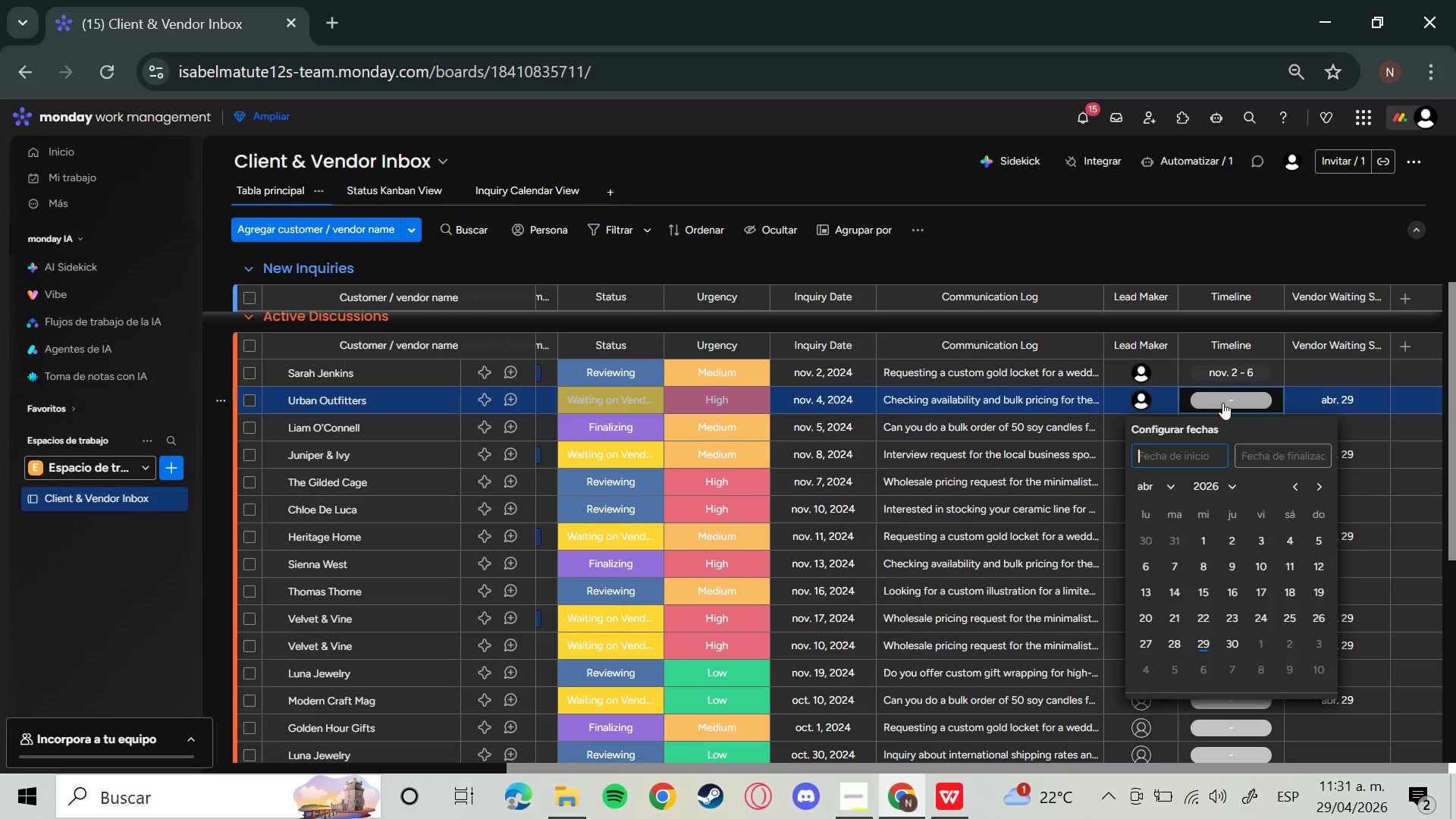 
left_click([1172, 490])
 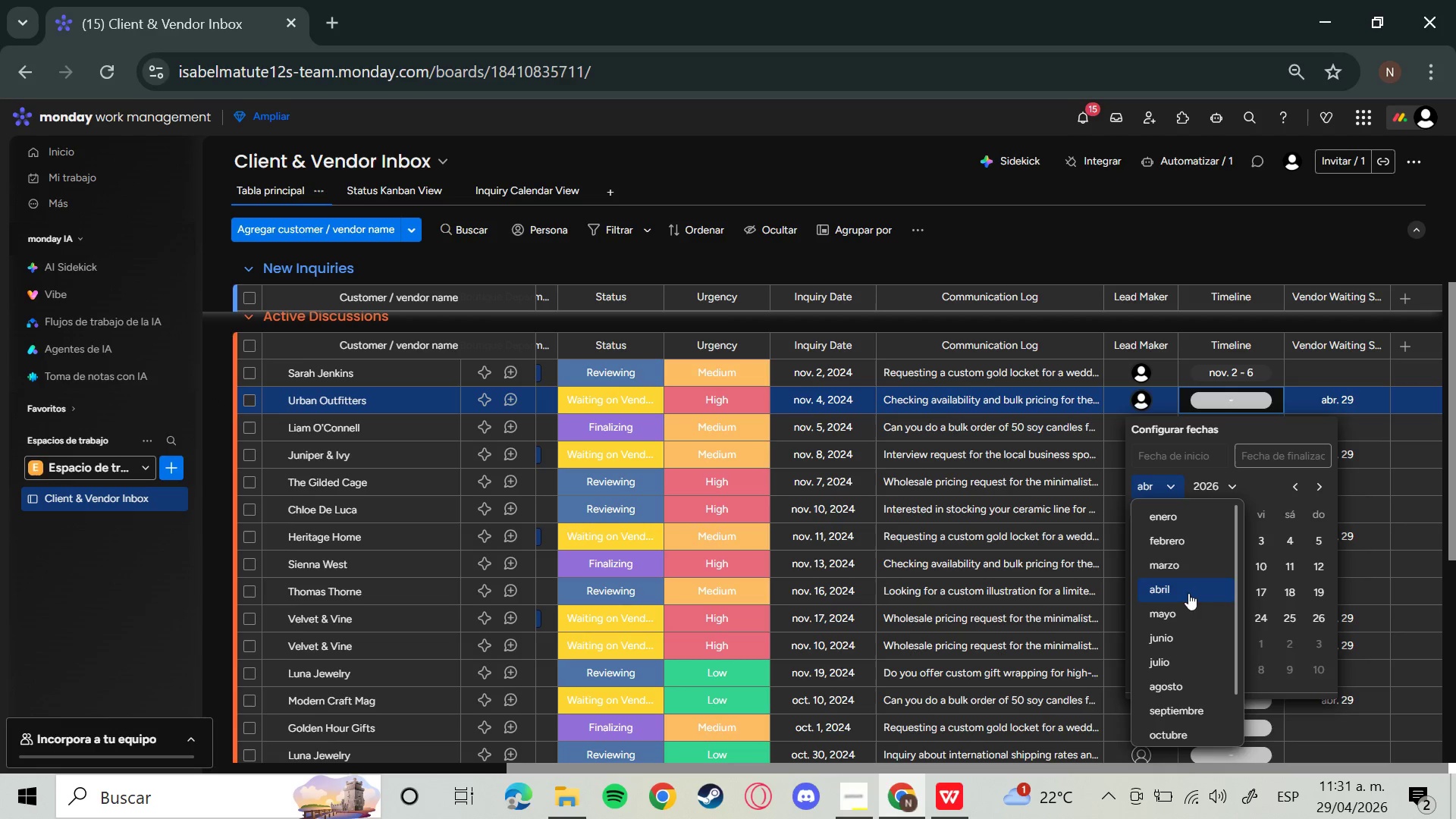 
scroll: coordinate [1168, 712], scroll_direction: down, amount: 2.0
 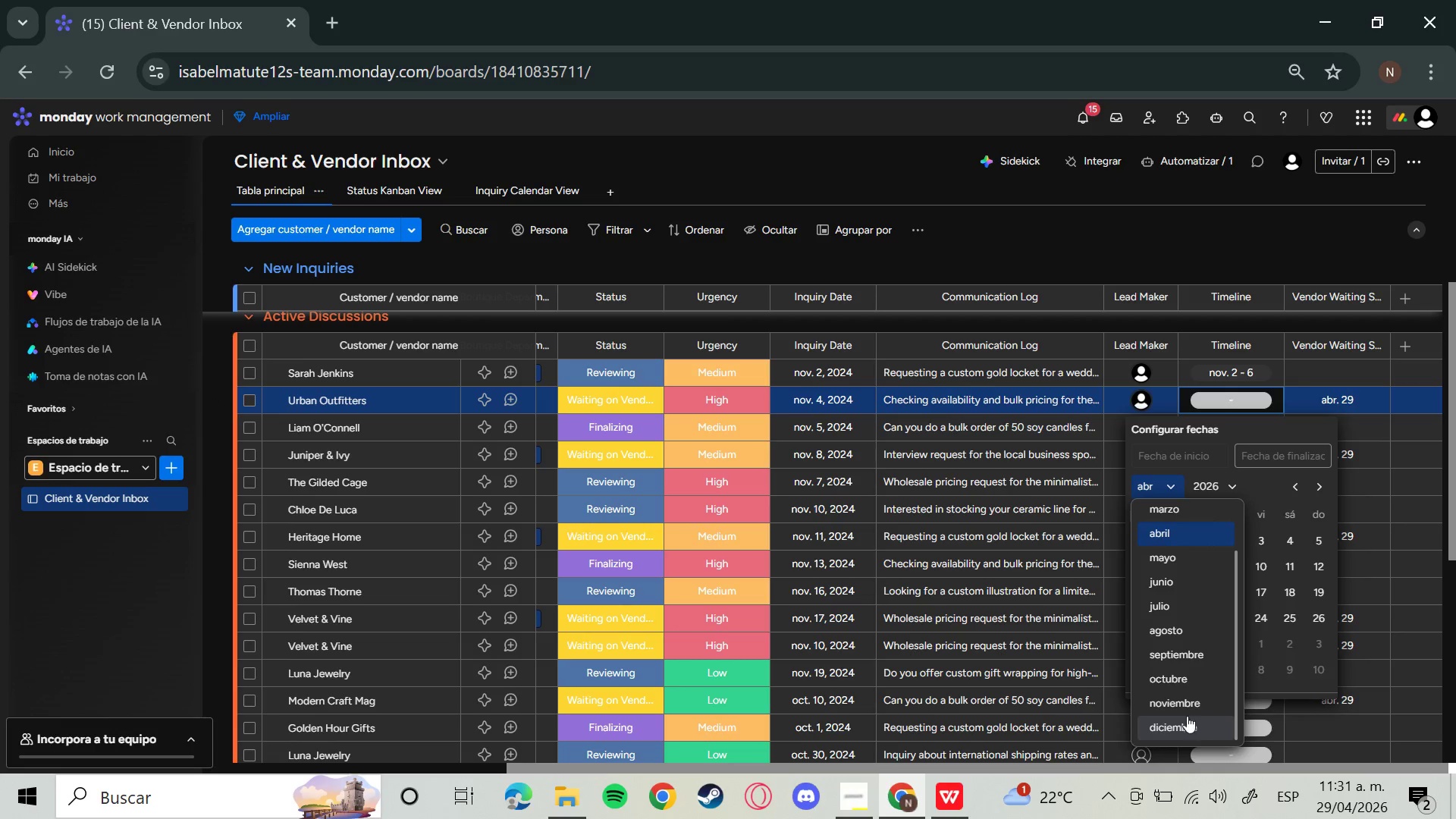 
left_click([1187, 711])
 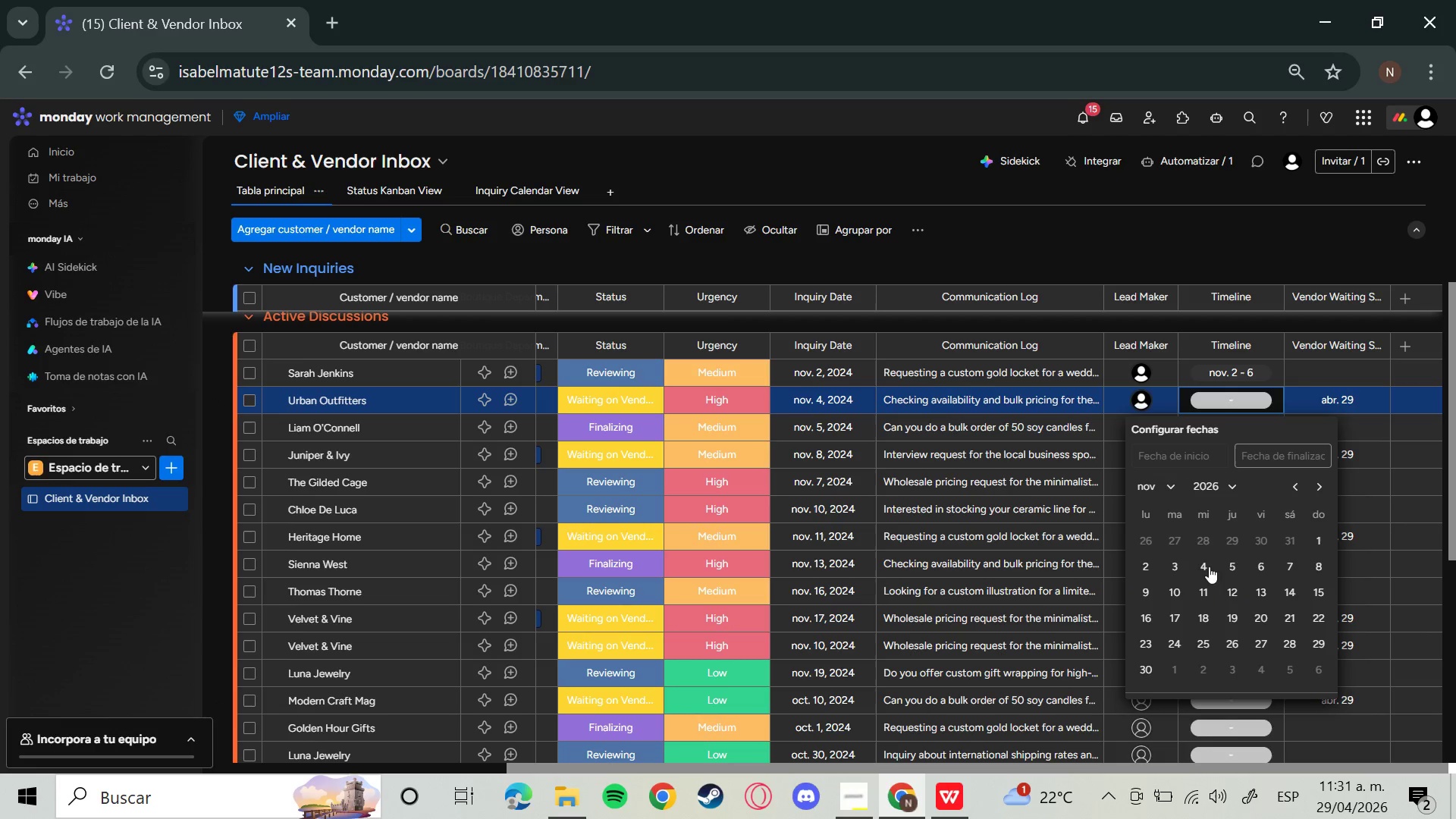 
left_click([1197, 563])
 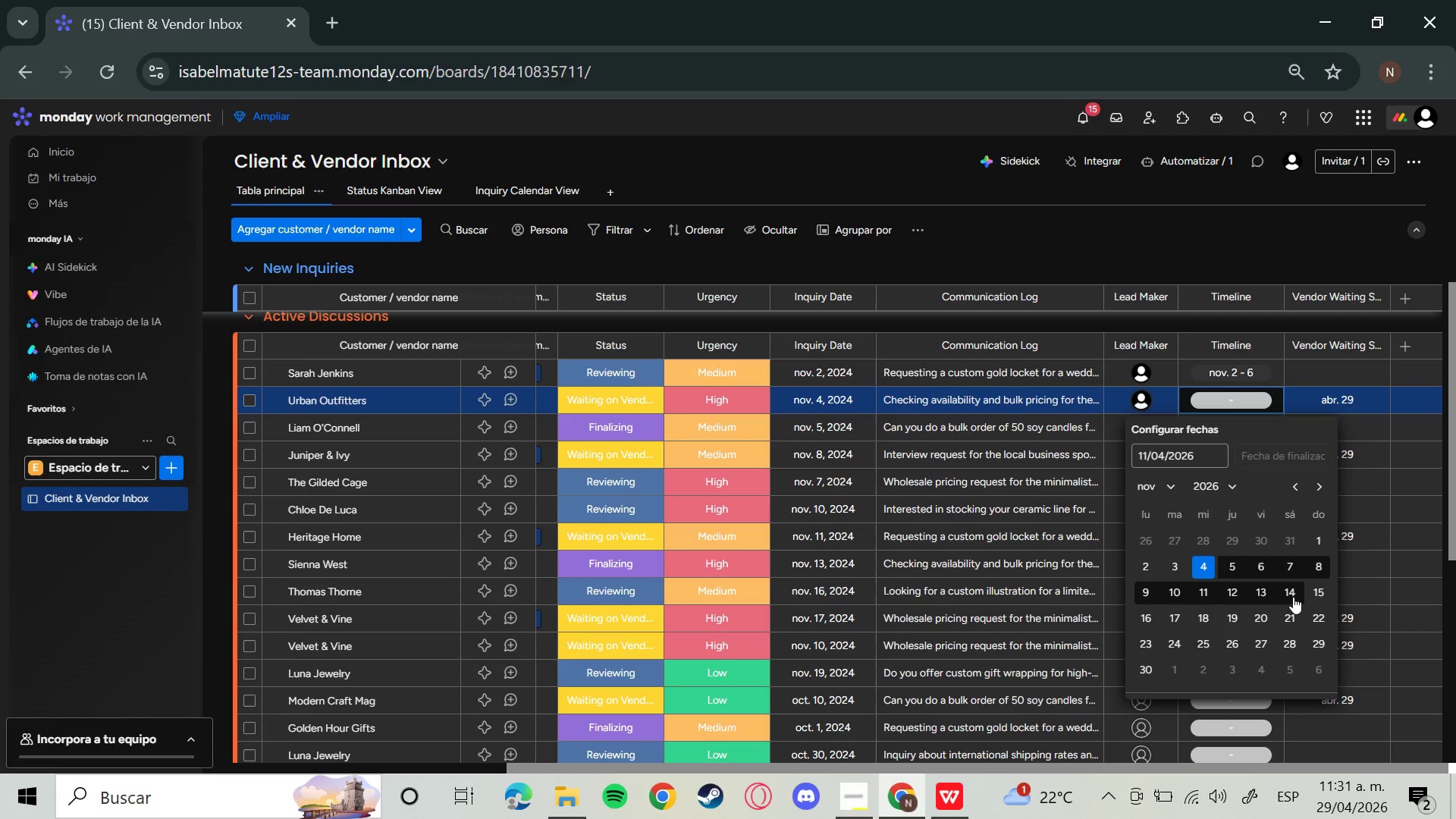 
left_click([1323, 572])
 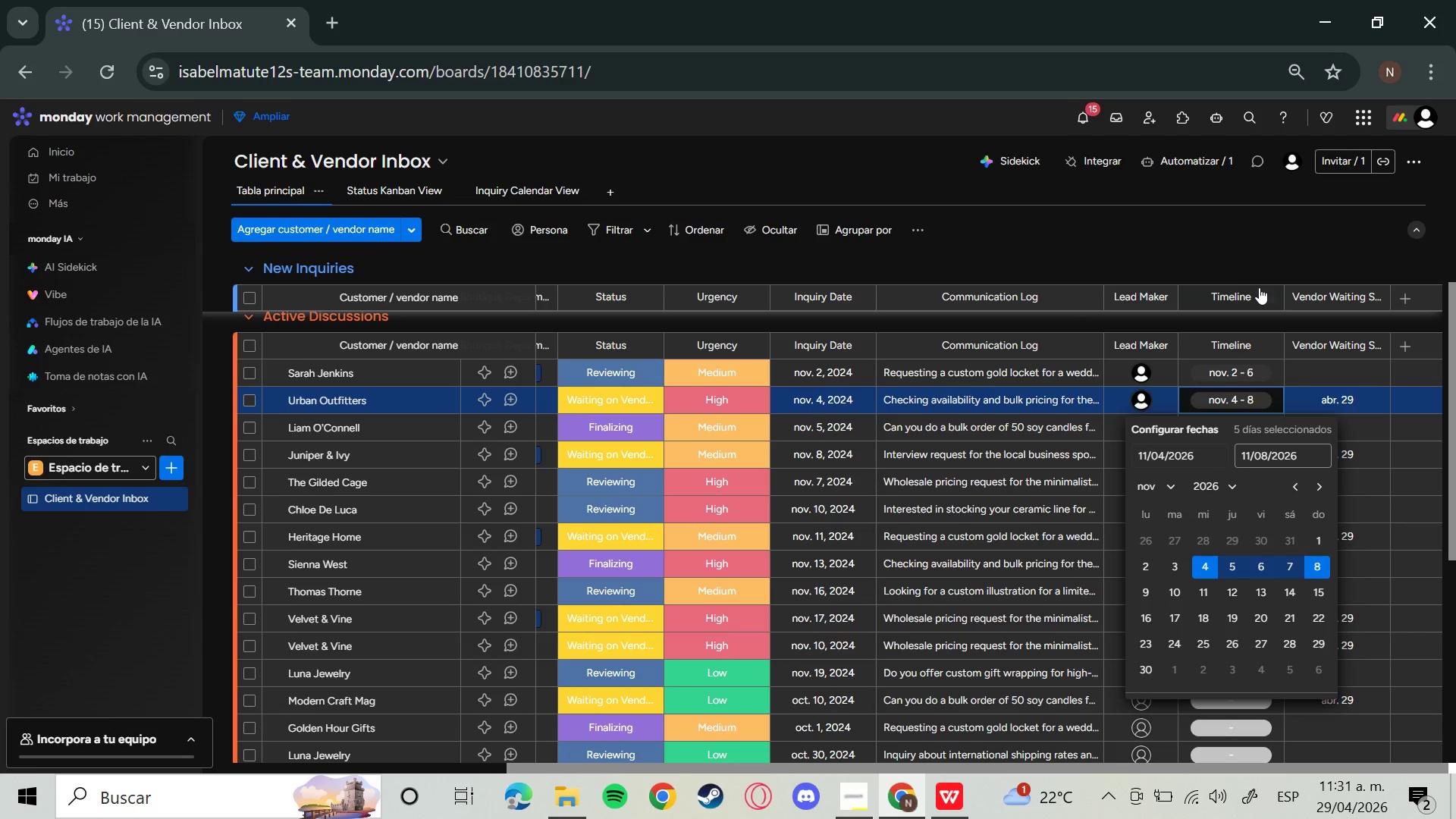 
left_click([1250, 258])
 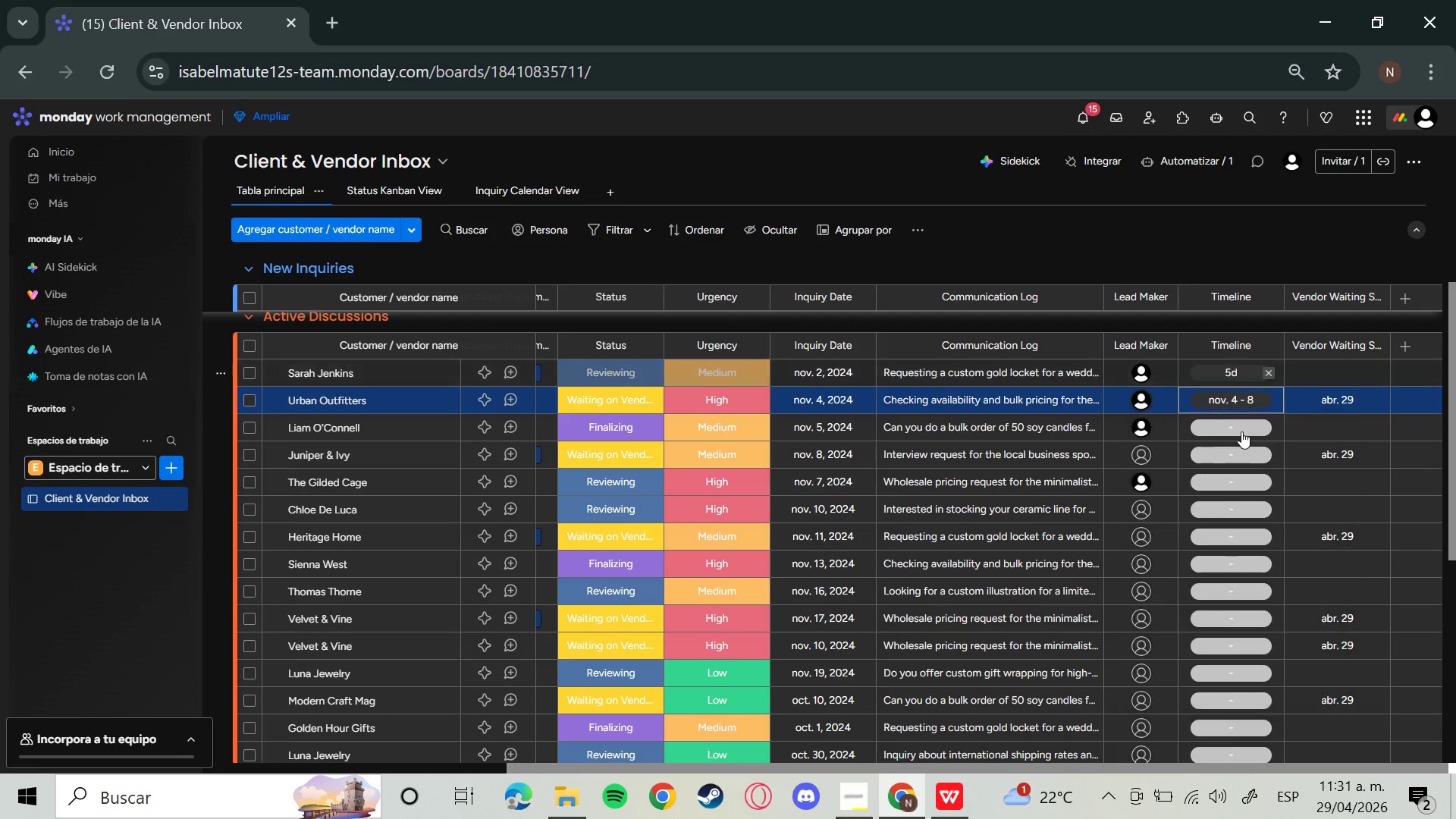 
left_click([1241, 431])
 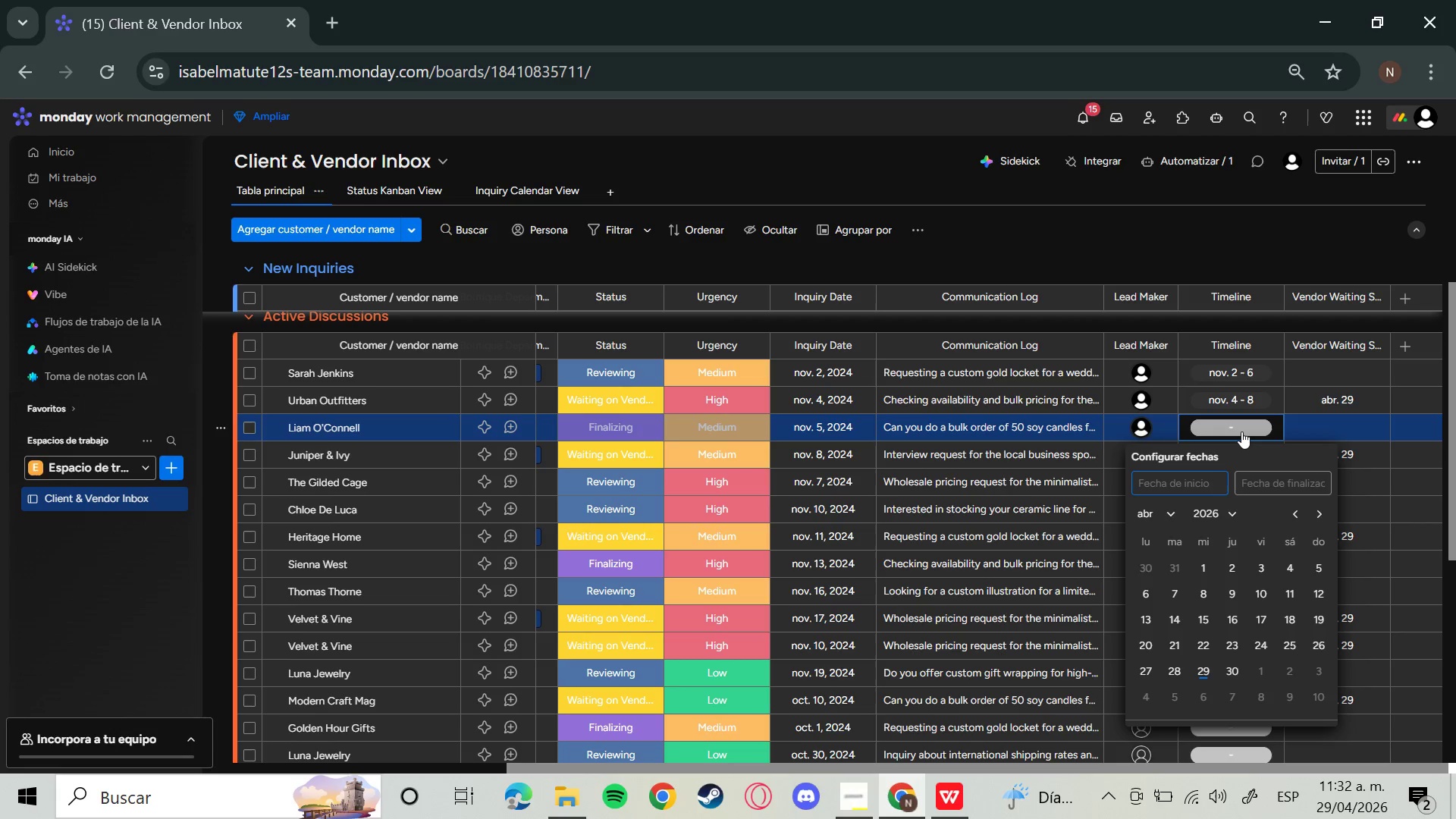 
wait(16.0)
 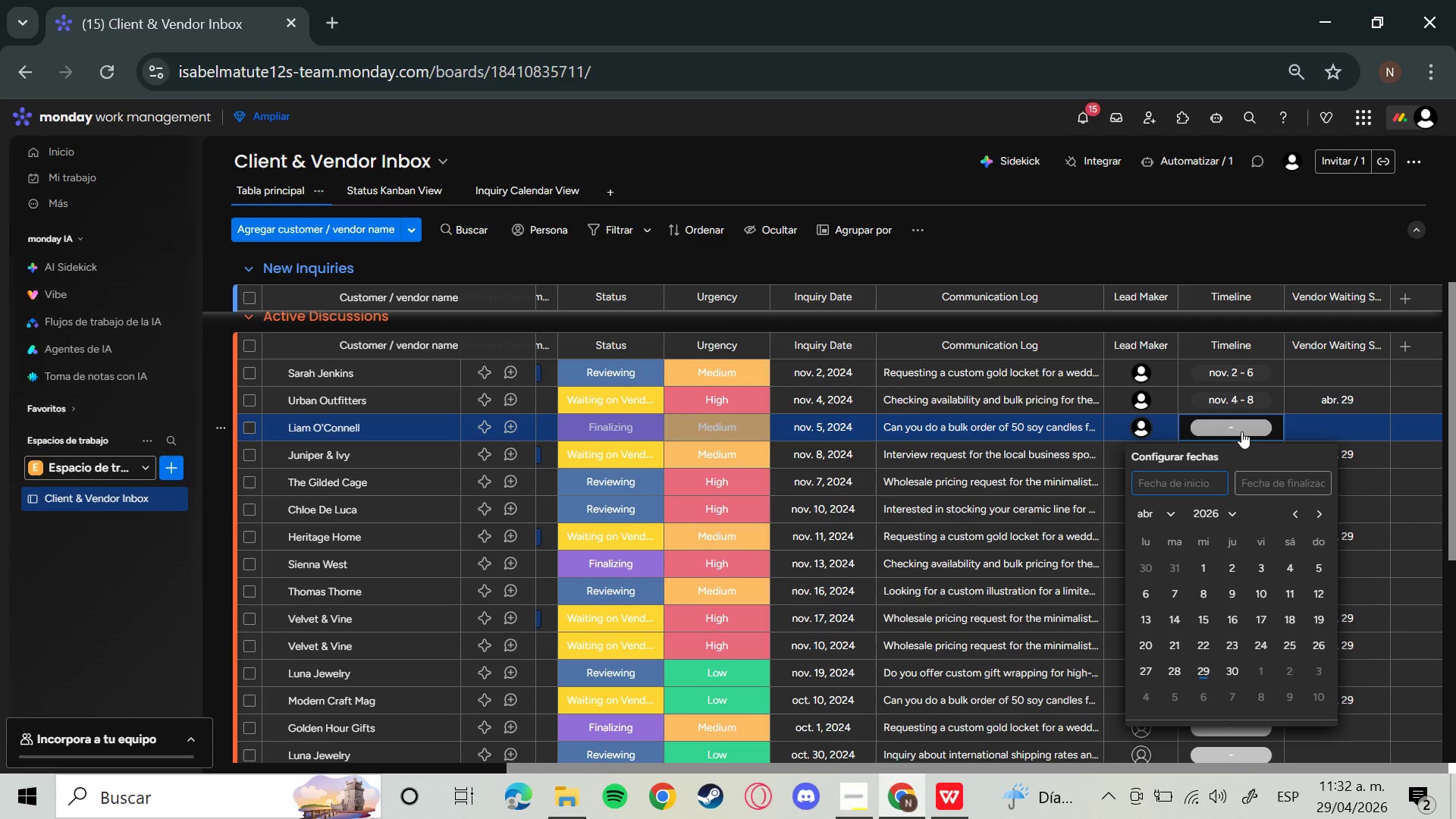 
left_click([1168, 518])
 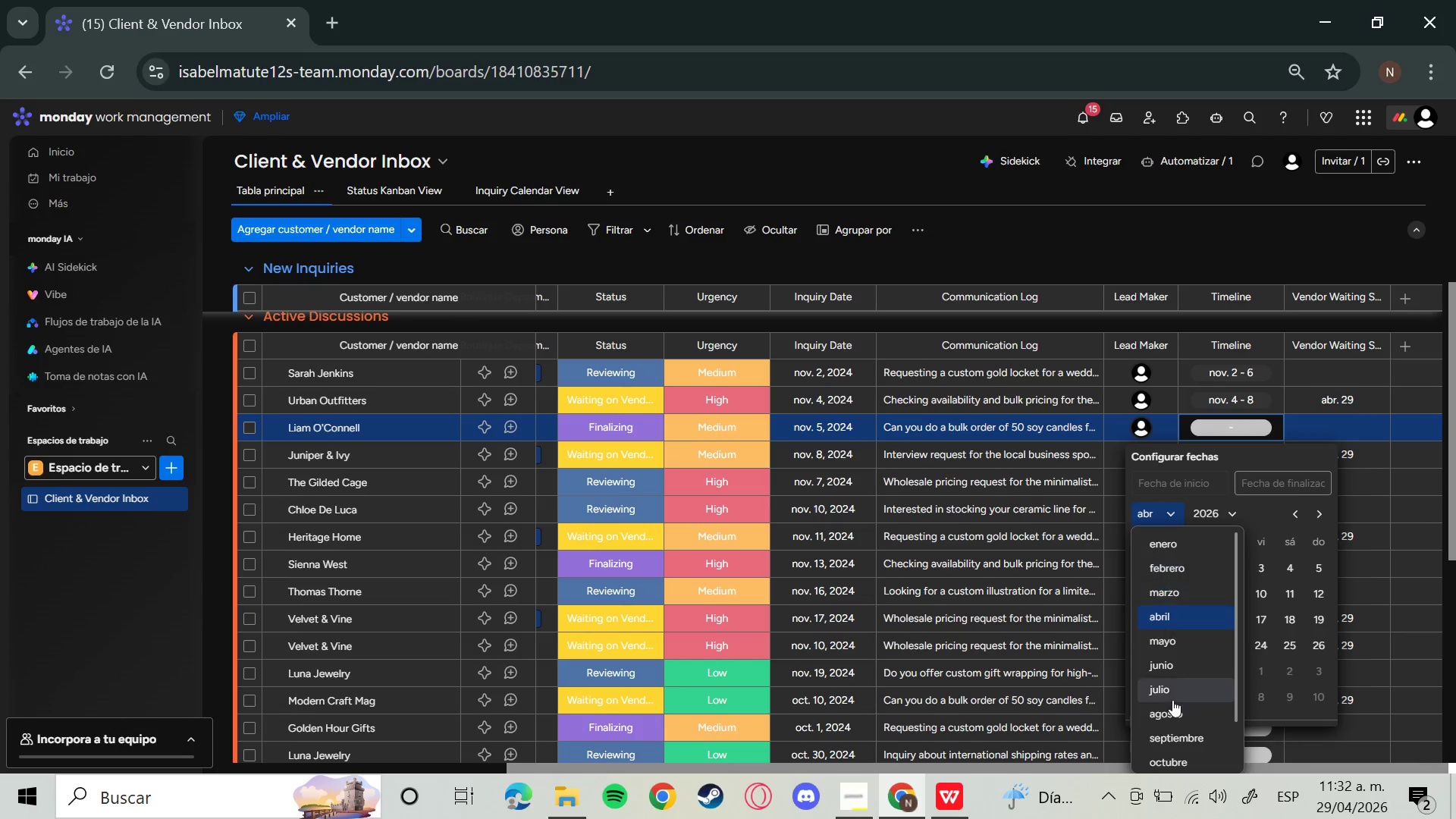 
scroll: coordinate [1172, 738], scroll_direction: down, amount: 2.0
 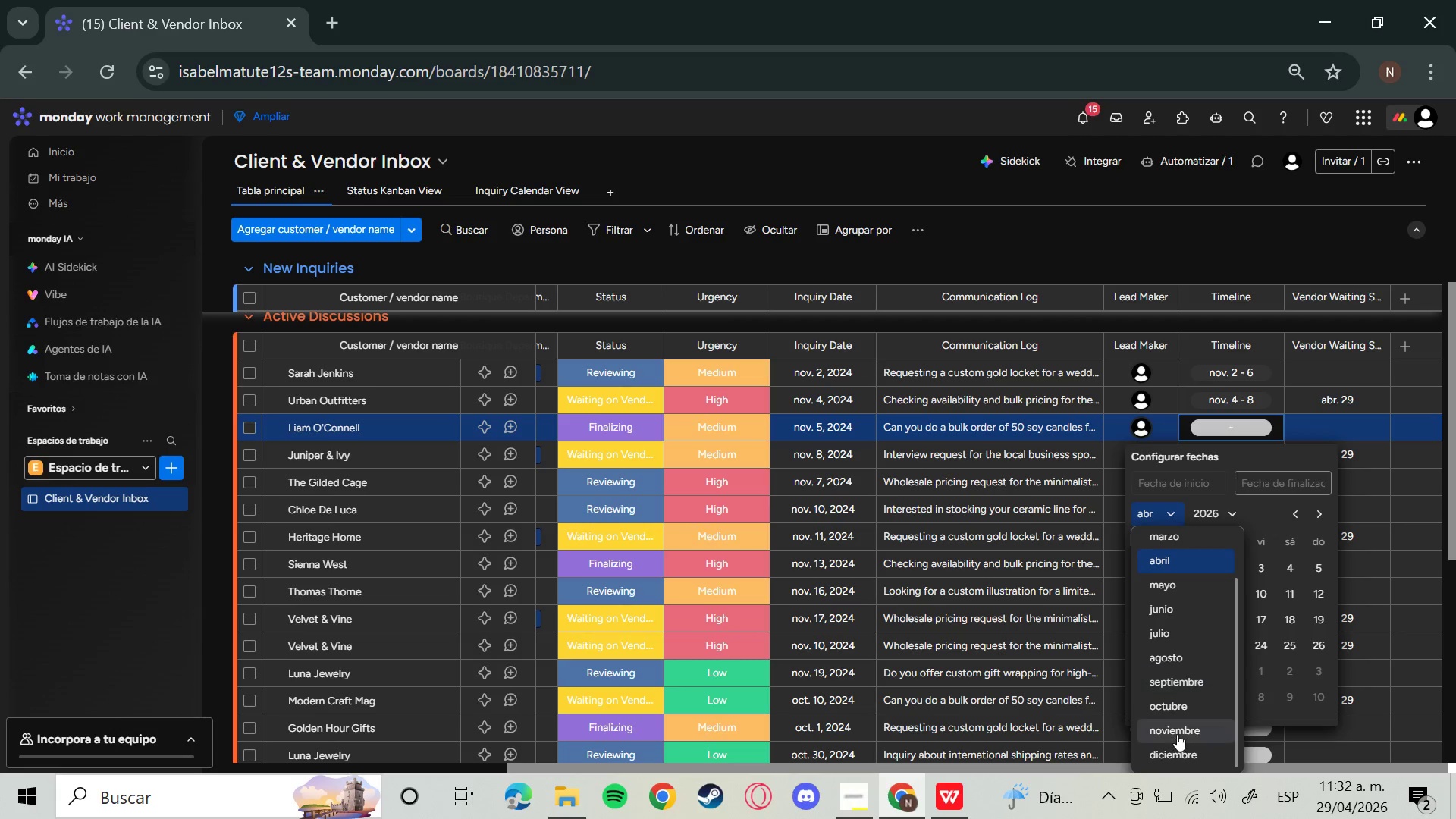 
left_click([1176, 730])
 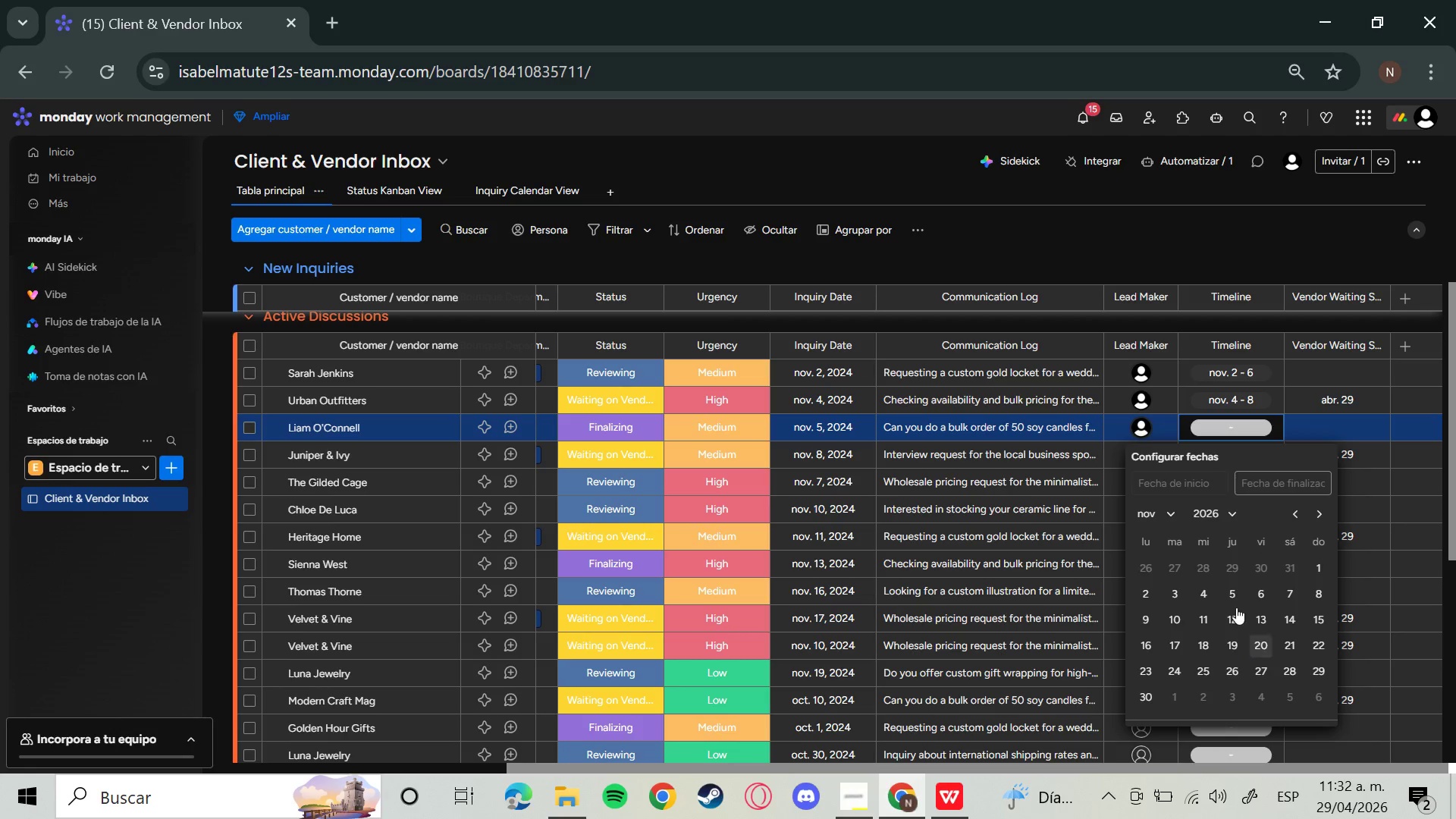 
left_click([1233, 599])
 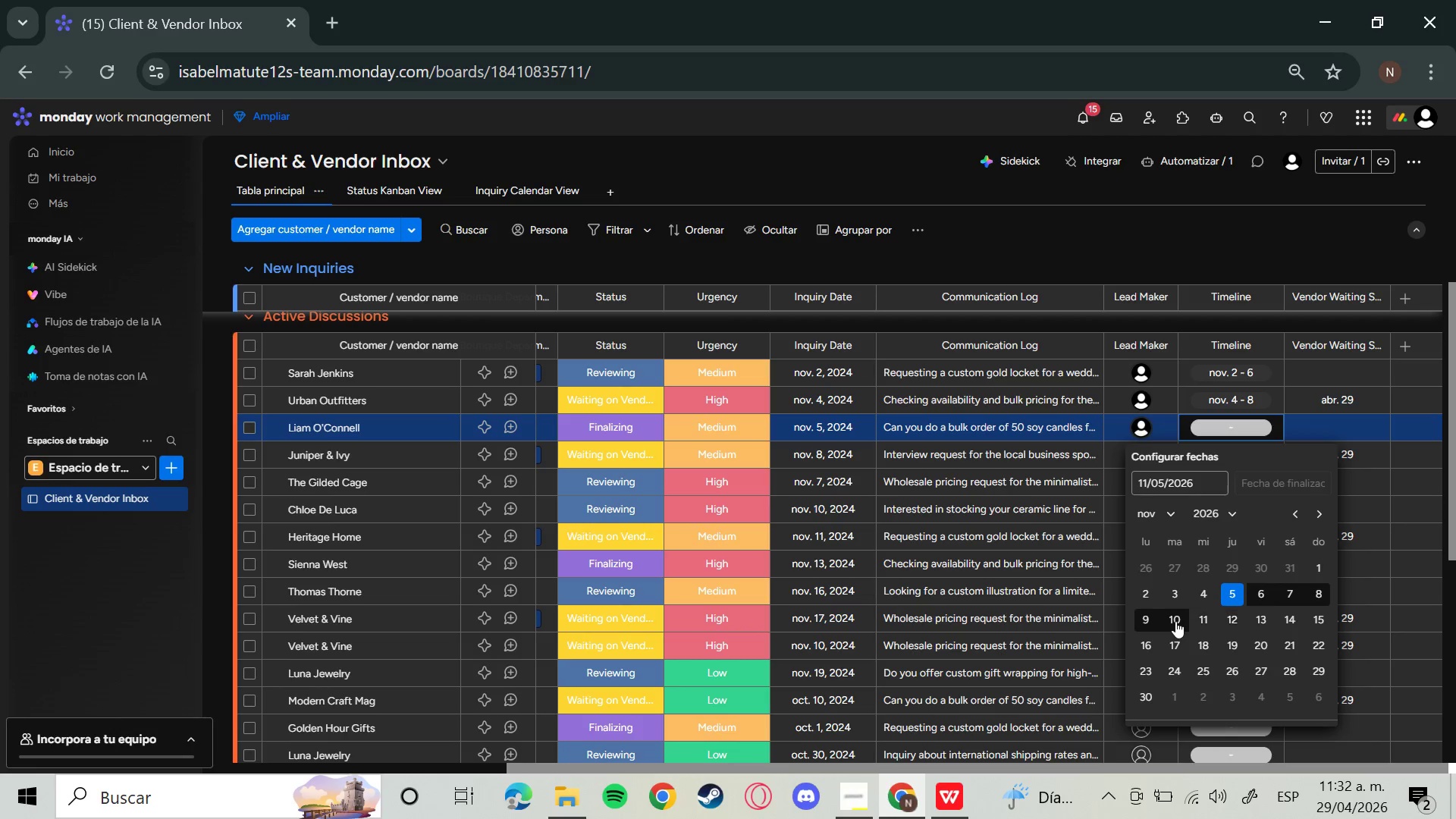 
left_click([1175, 621])
 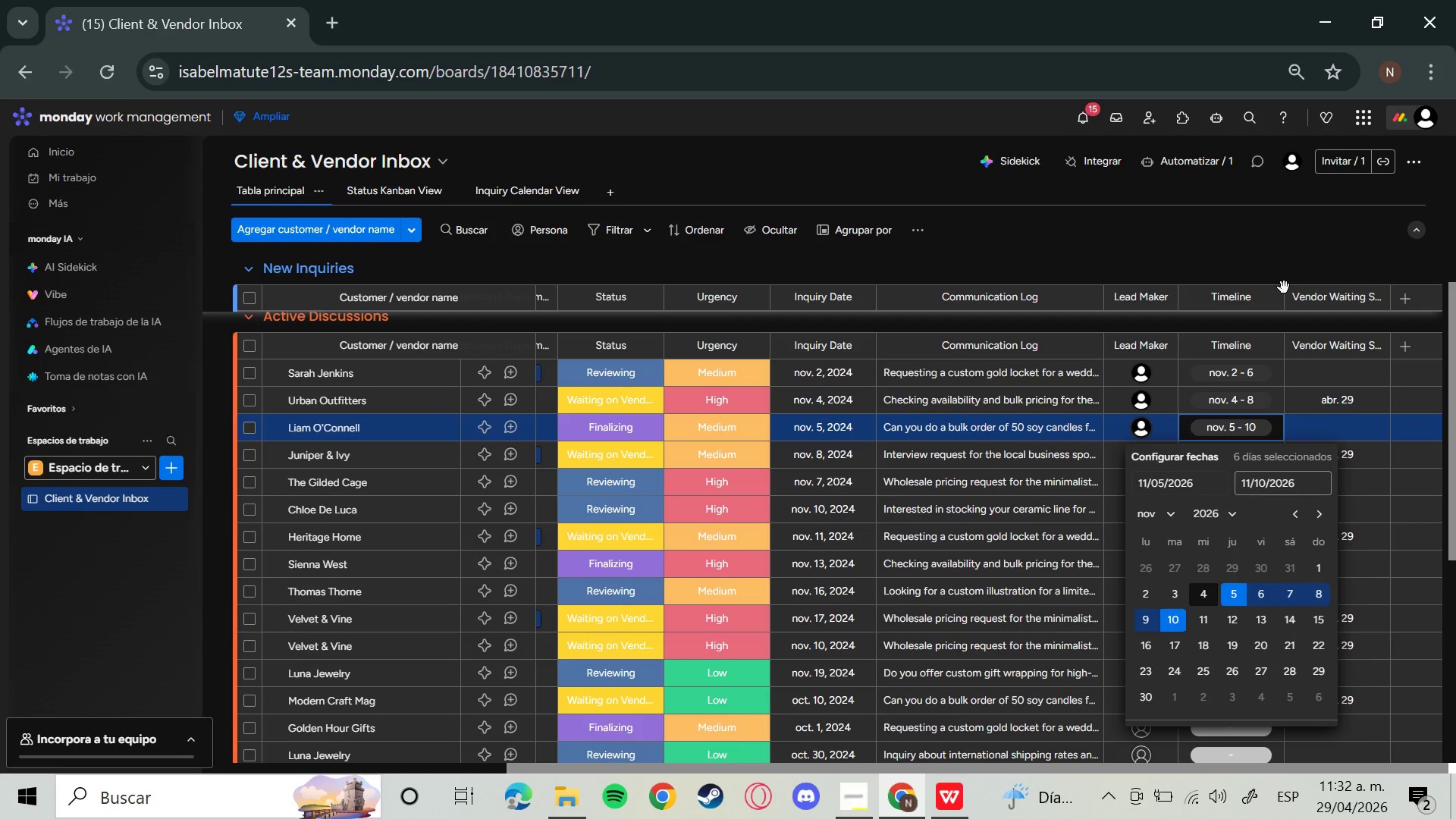 
left_click([1283, 274])
 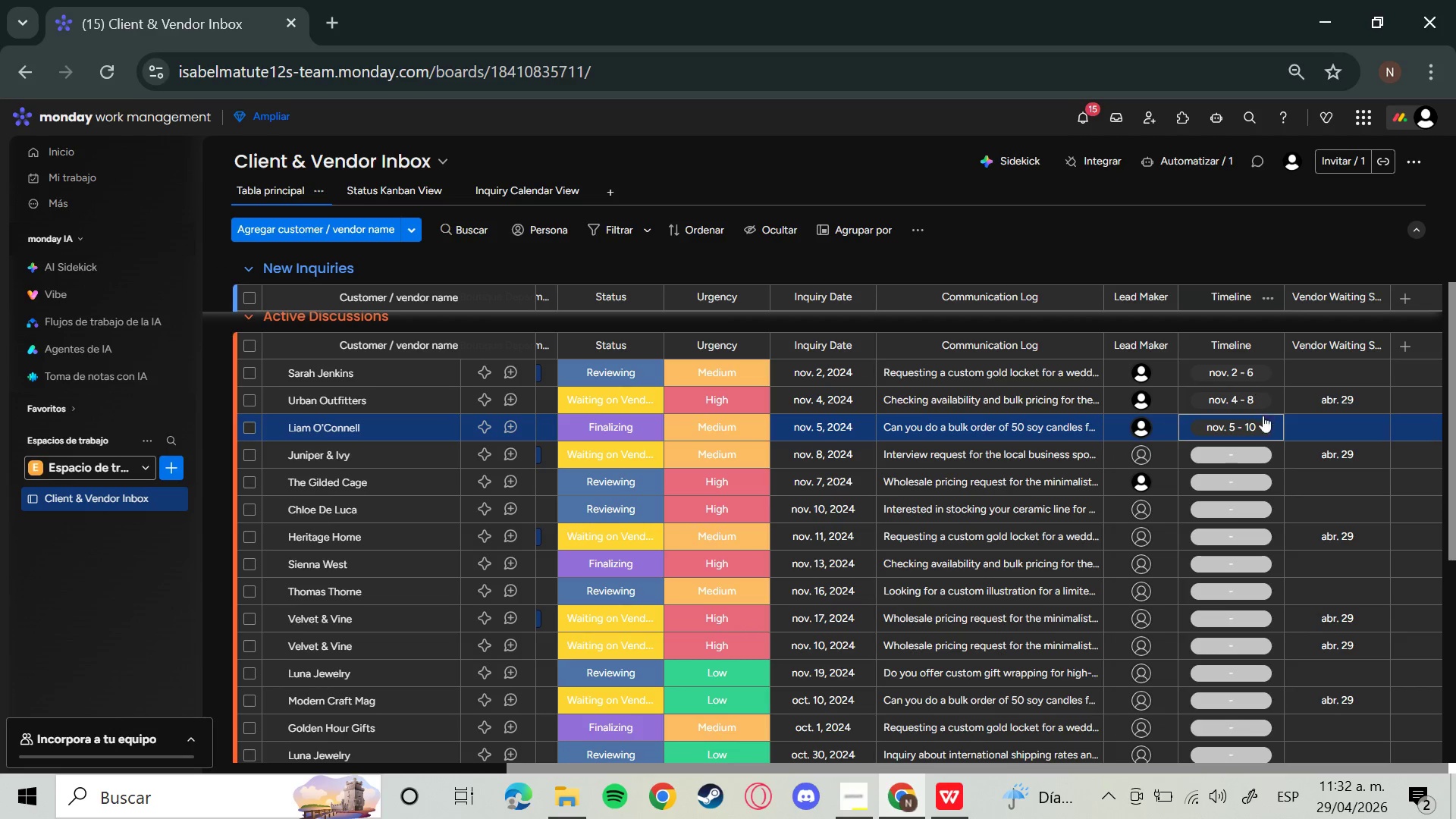 
scroll: coordinate [1259, 452], scroll_direction: down, amount: 2.0
 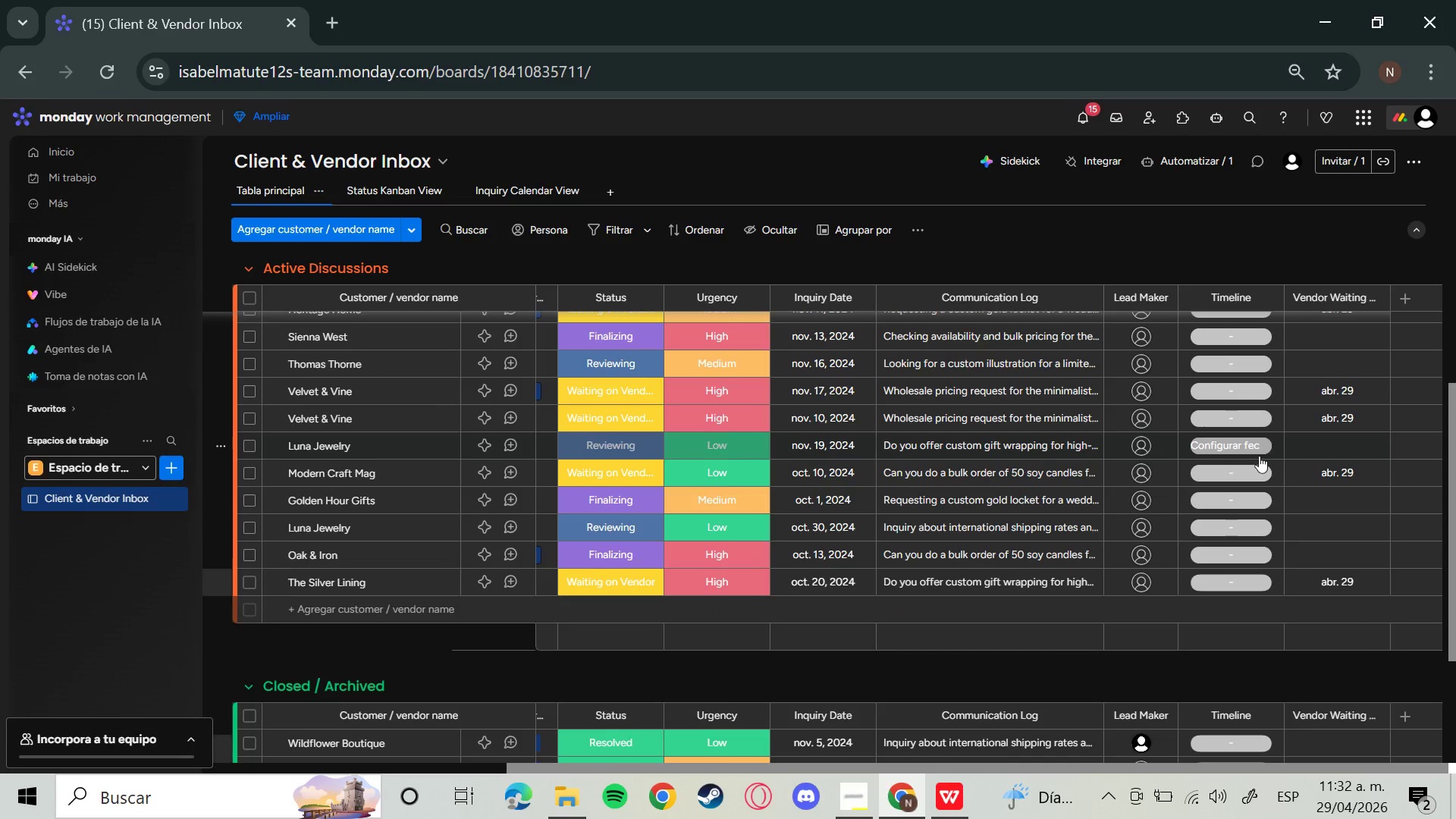 
scroll: coordinate [1261, 463], scroll_direction: up, amount: 2.0
 